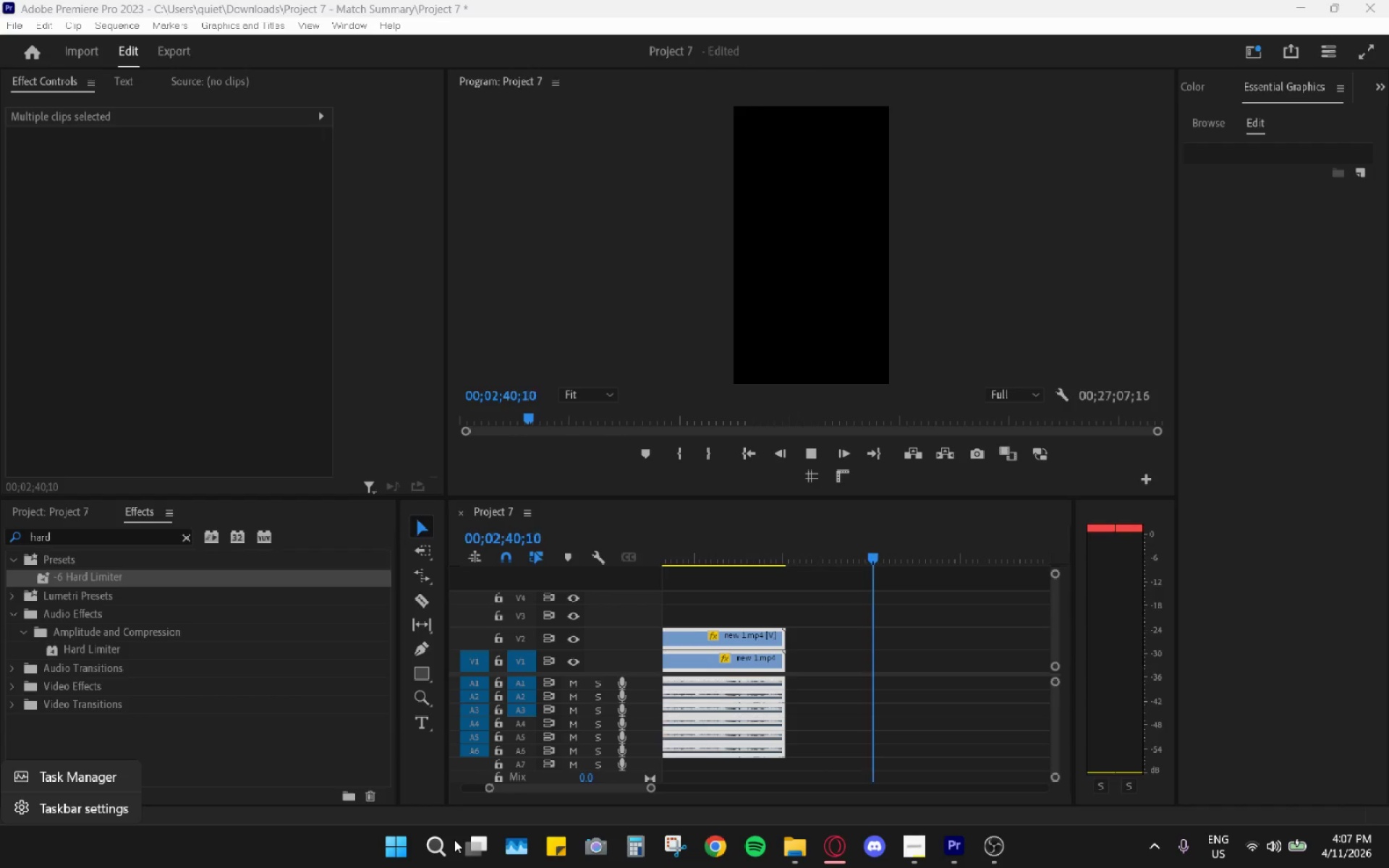 
left_click_drag(start_coordinate=[729, 550], to_coordinate=[475, 568])
 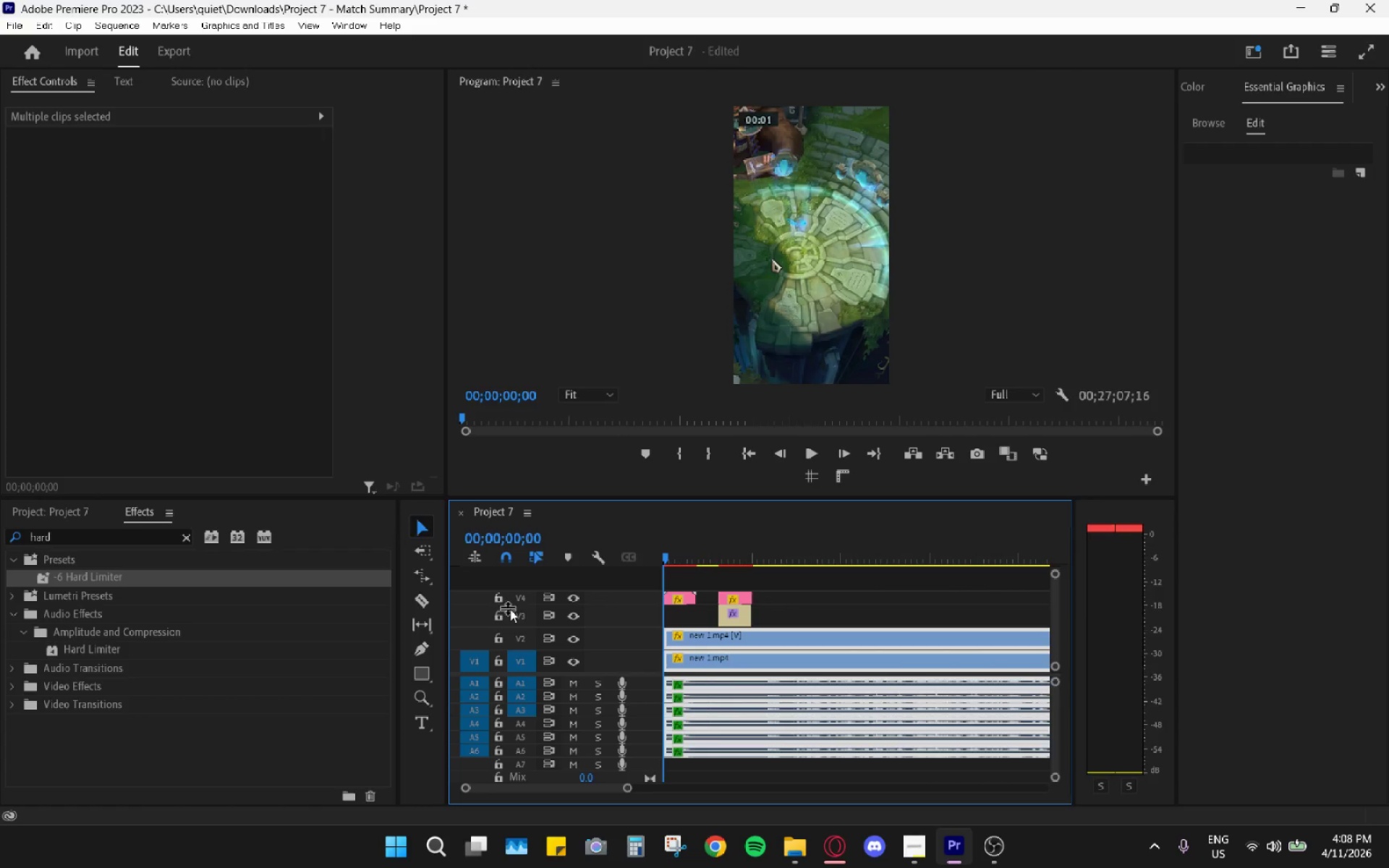 
key(Space)
 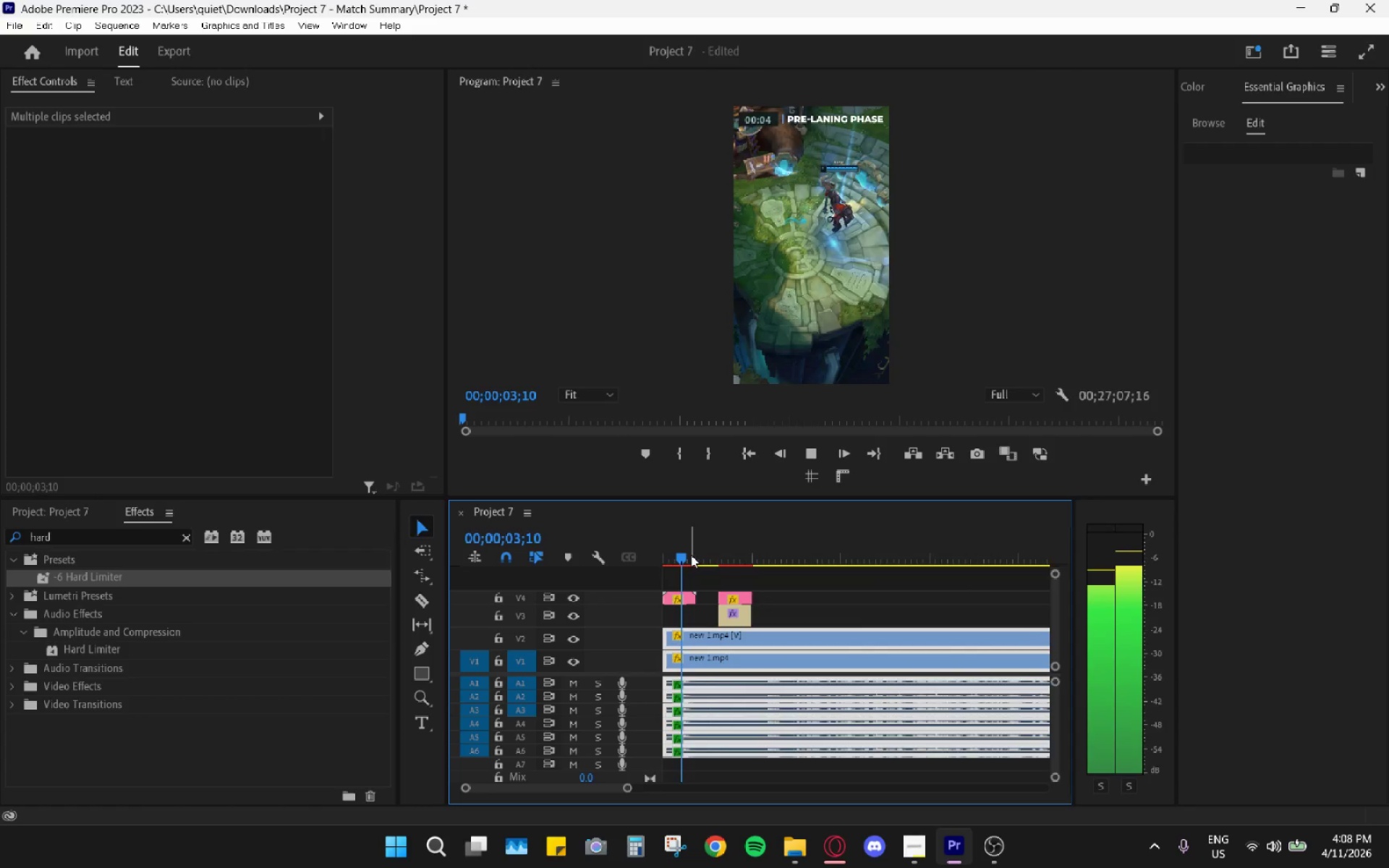 
hold_key(key=AltLeft, duration=0.84)
scroll: coordinate [723, 655], scroll_direction: up, amount: 10.0
 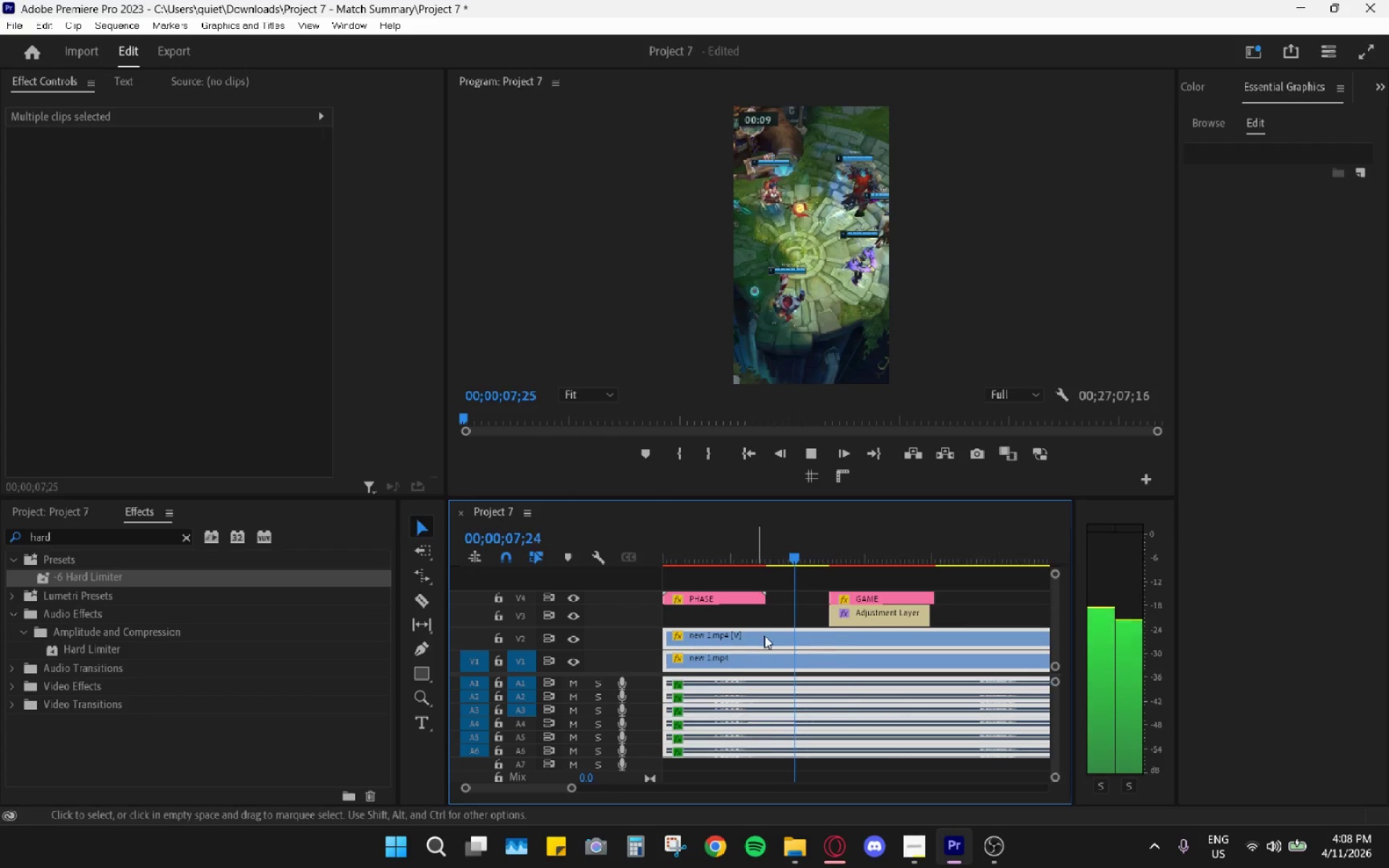 
key(Space)
 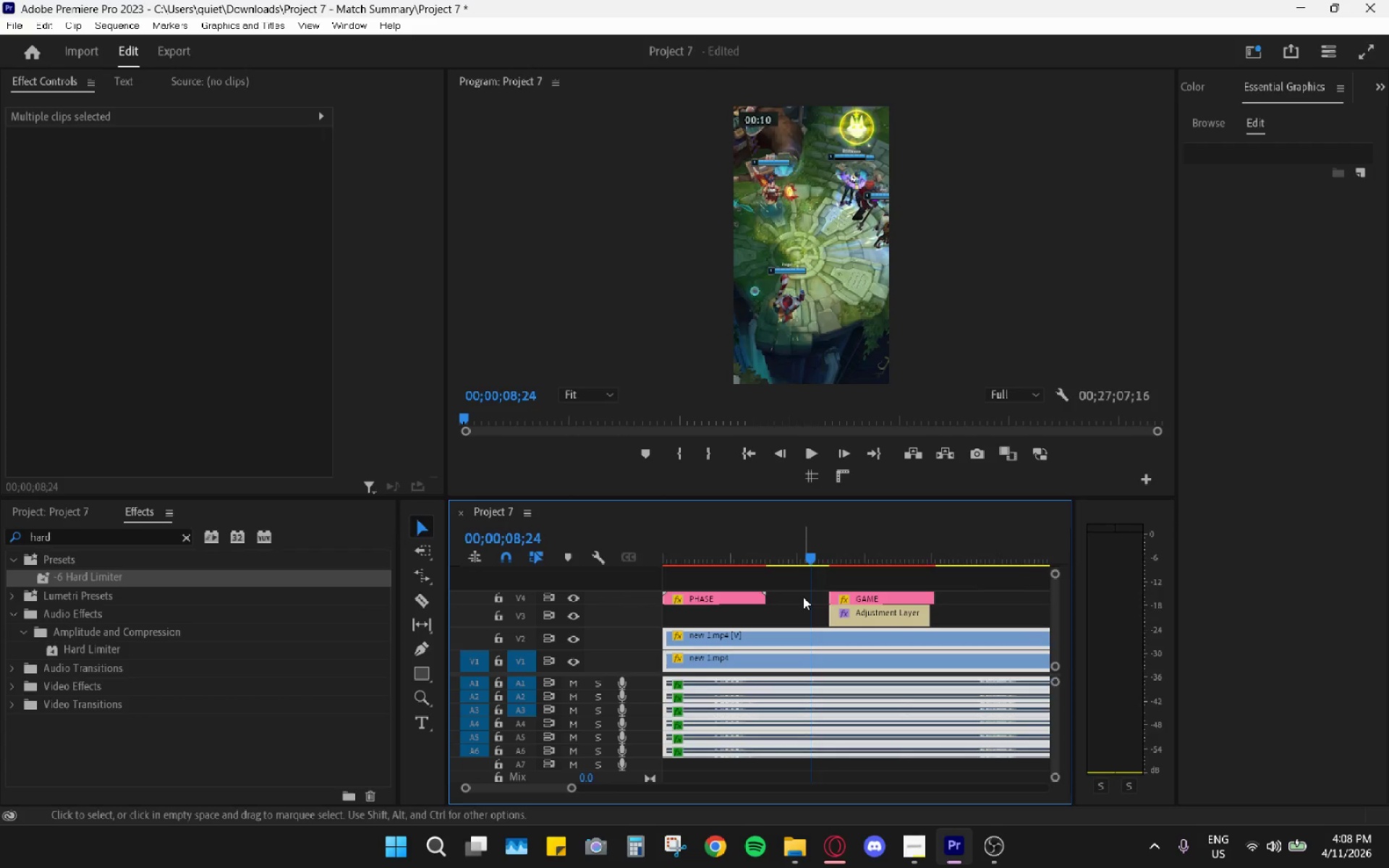 
left_click_drag(start_coordinate=[803, 597], to_coordinate=[862, 618])
 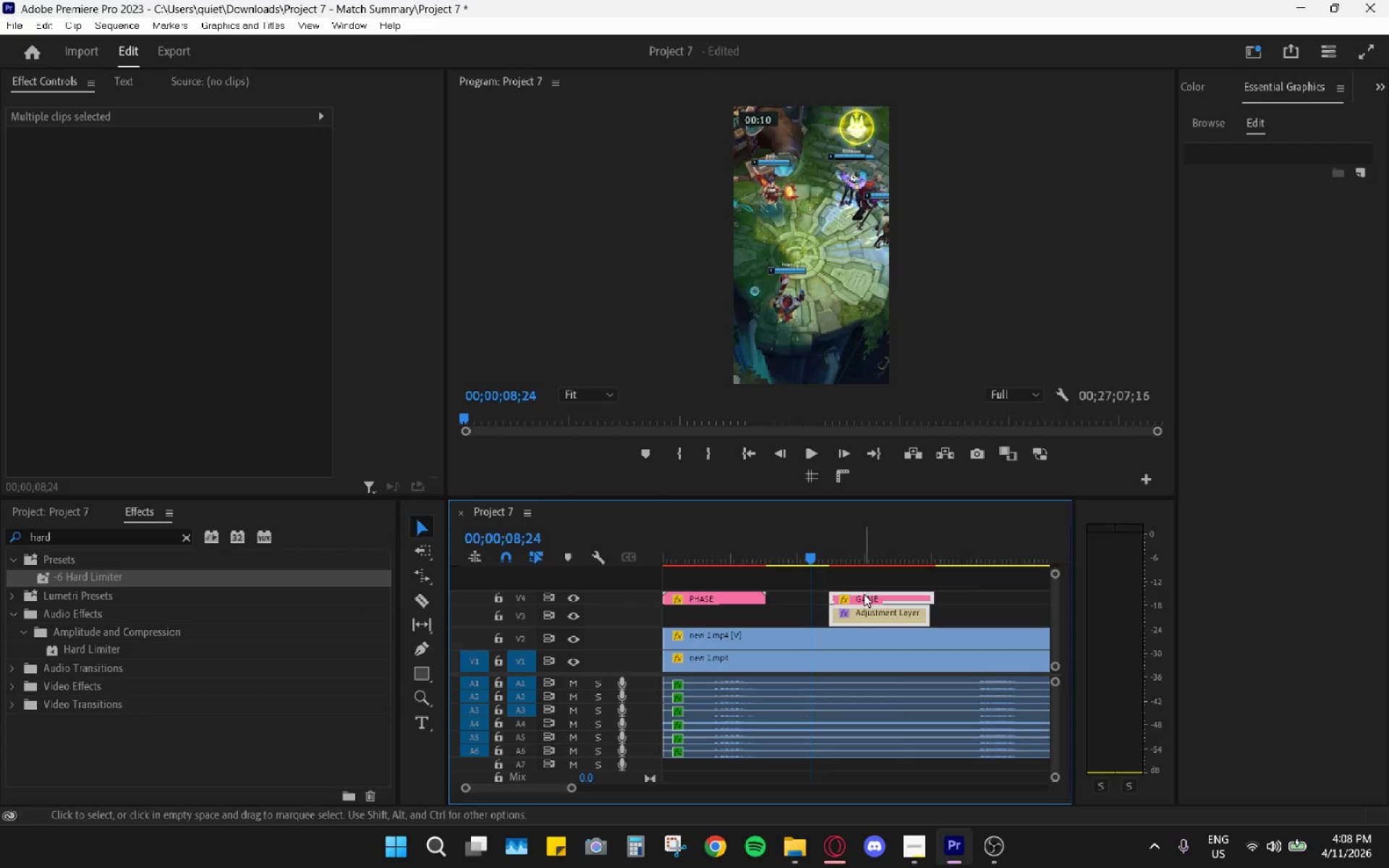 
left_click_drag(start_coordinate=[862, 596], to_coordinate=[924, 595])
 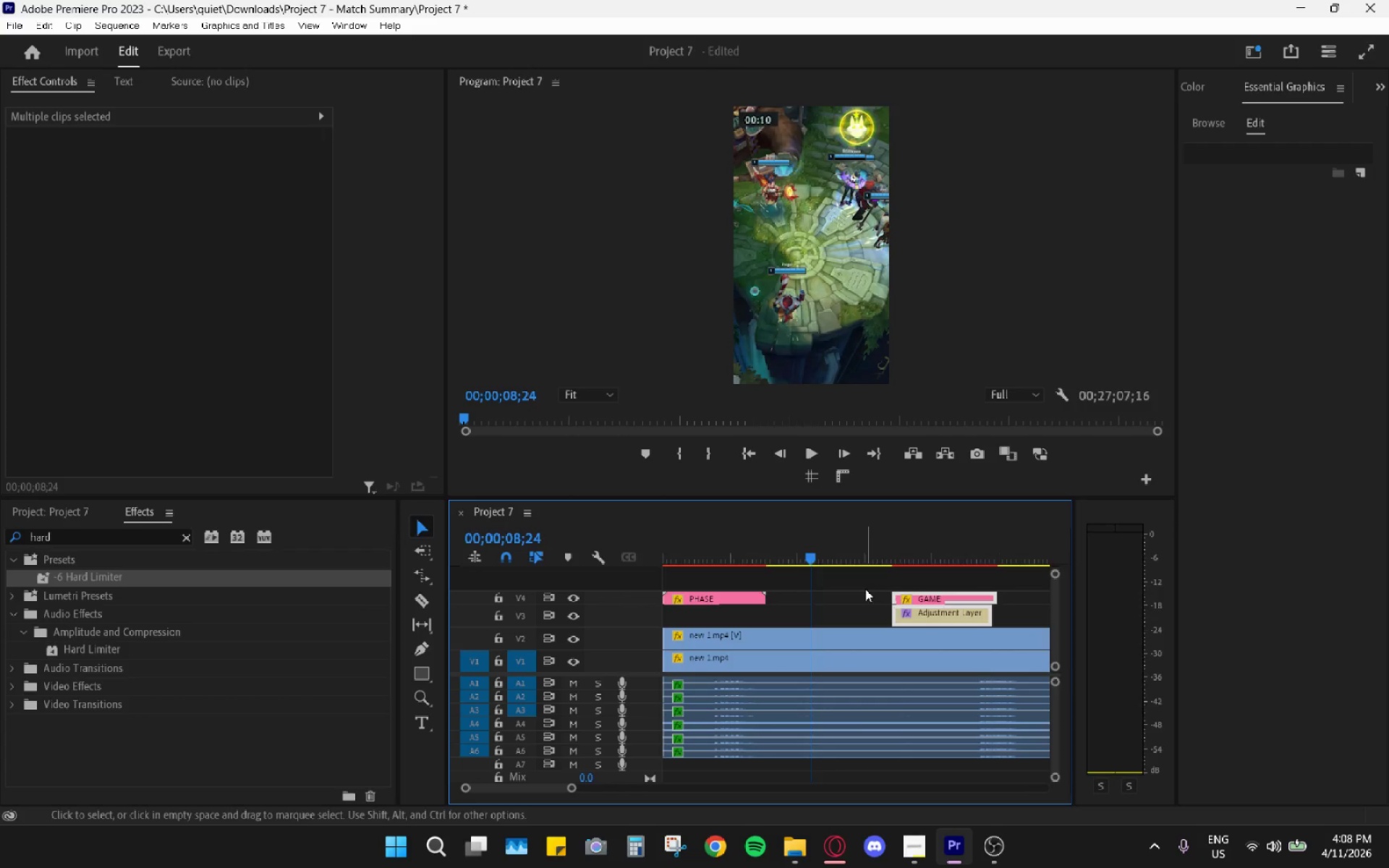 
key(Space)
 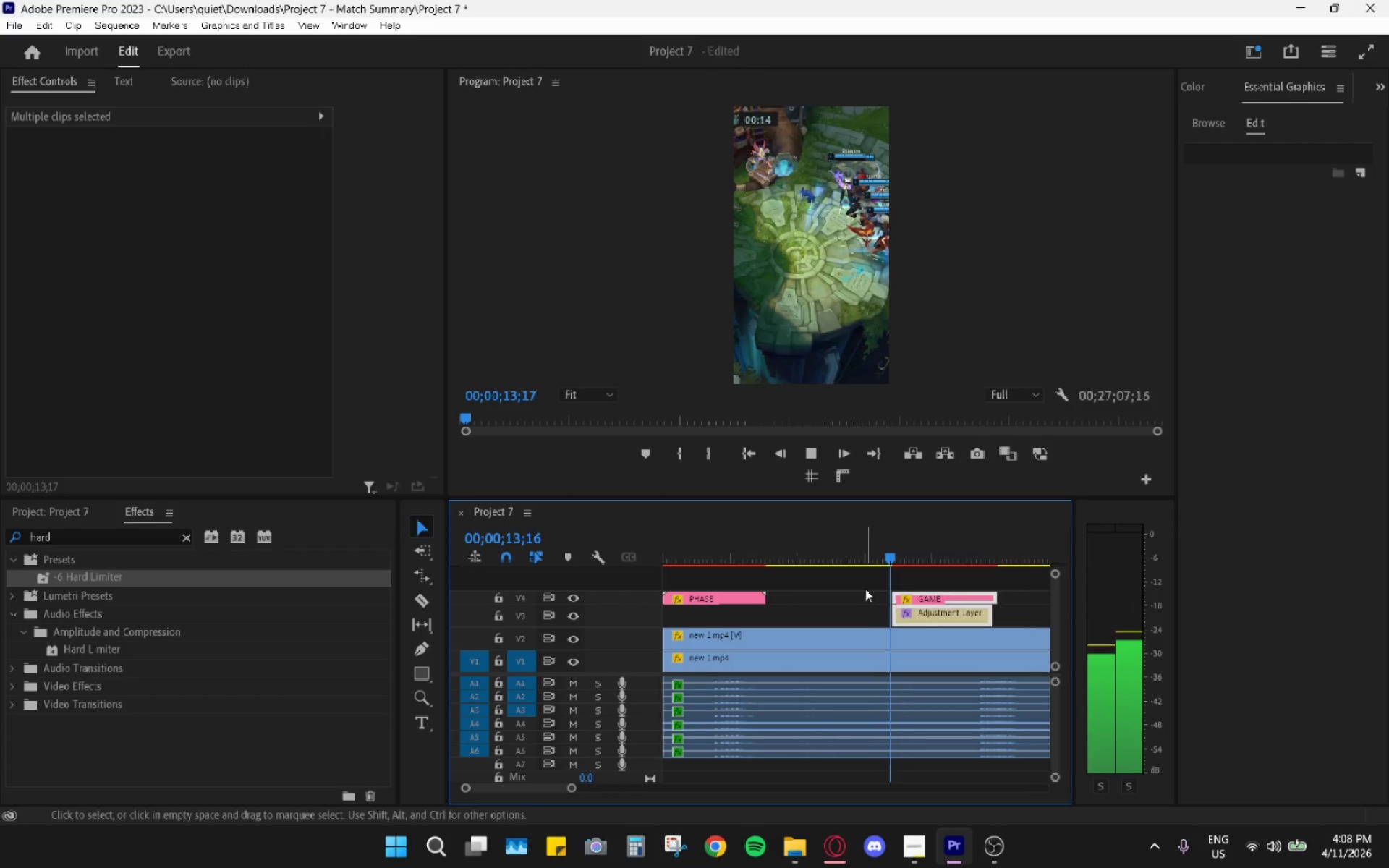 
wait(6.53)
 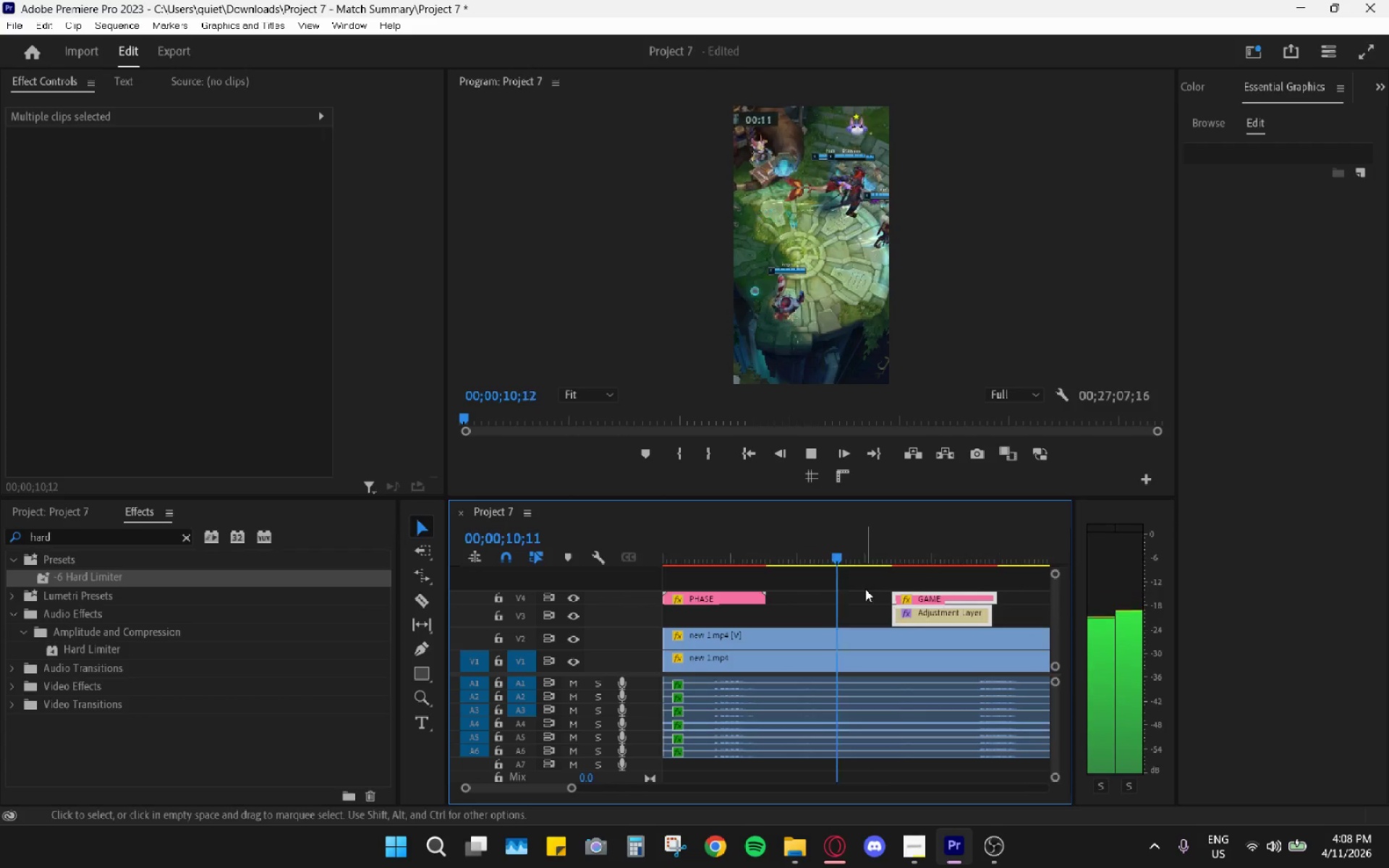 
key(Space)
 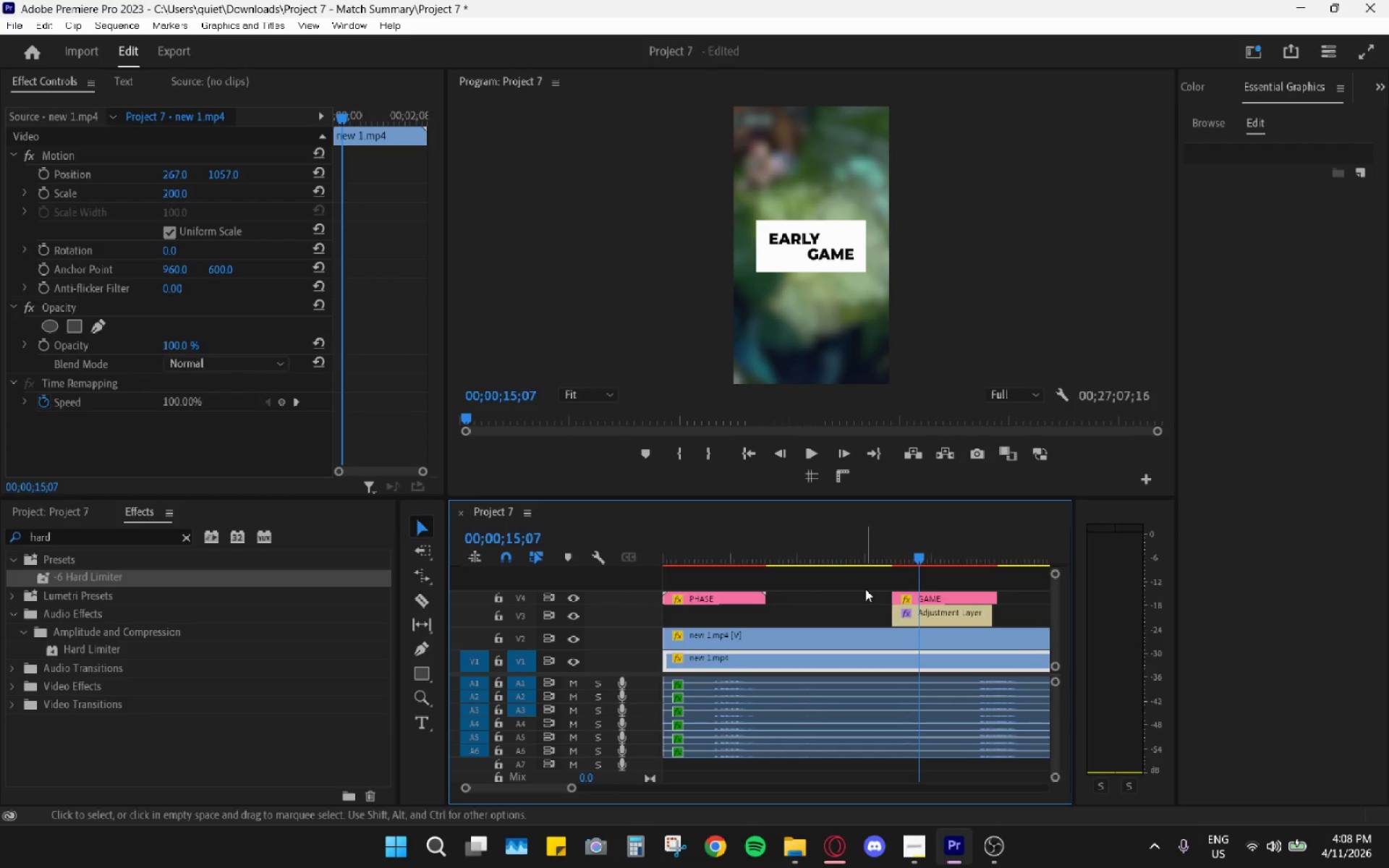 
key(Space)
 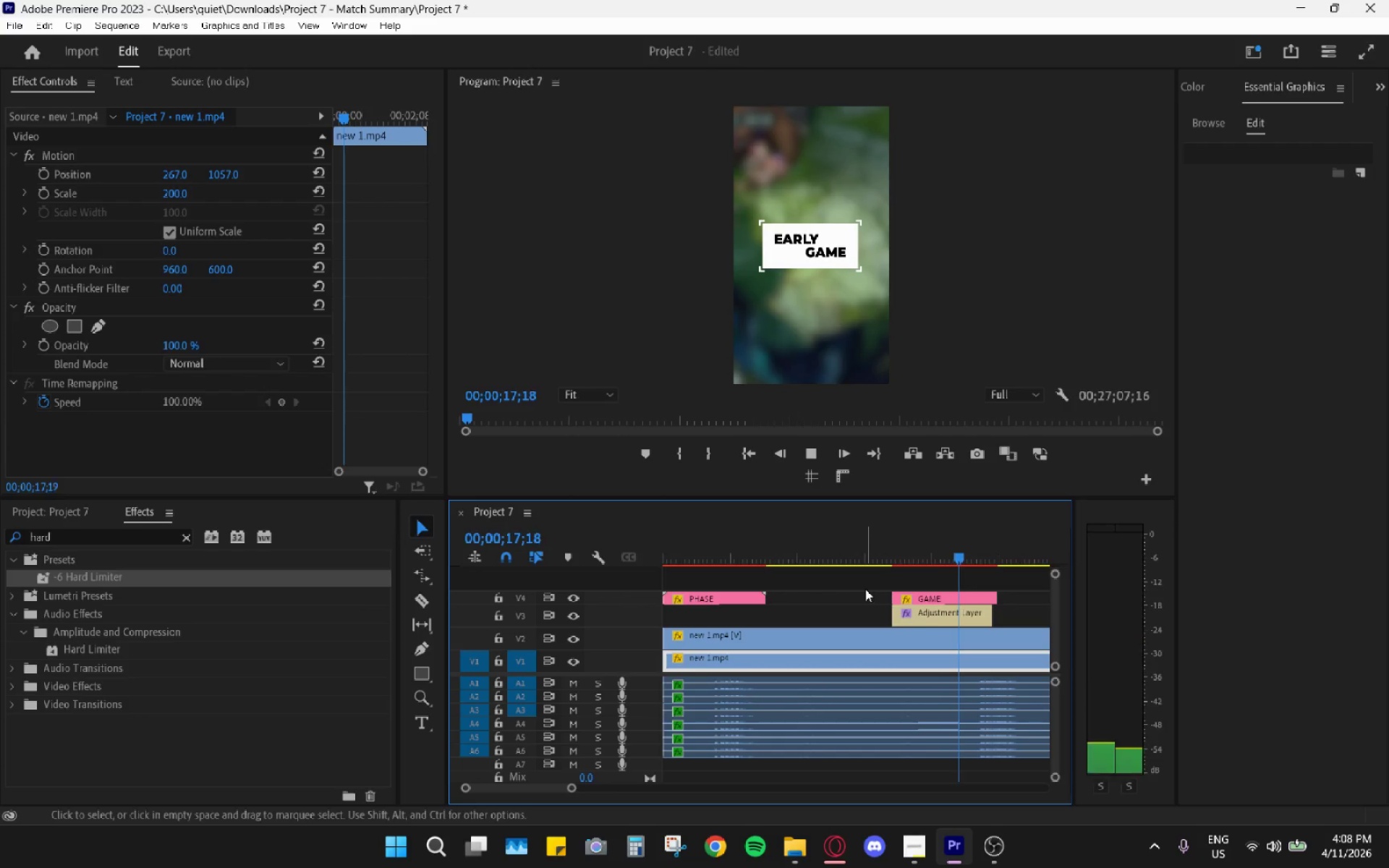 
key(Space)
 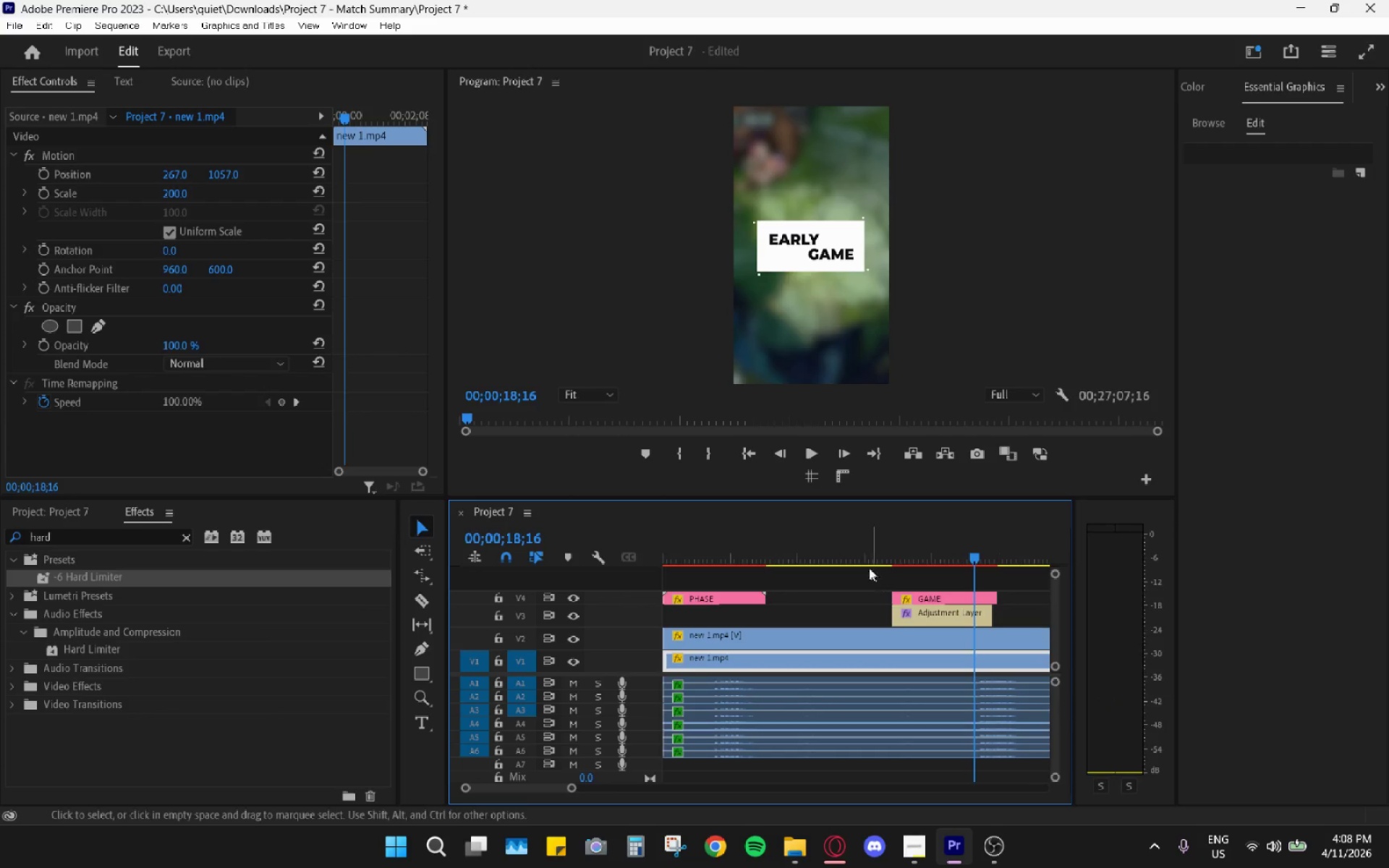 
left_click([843, 547])
 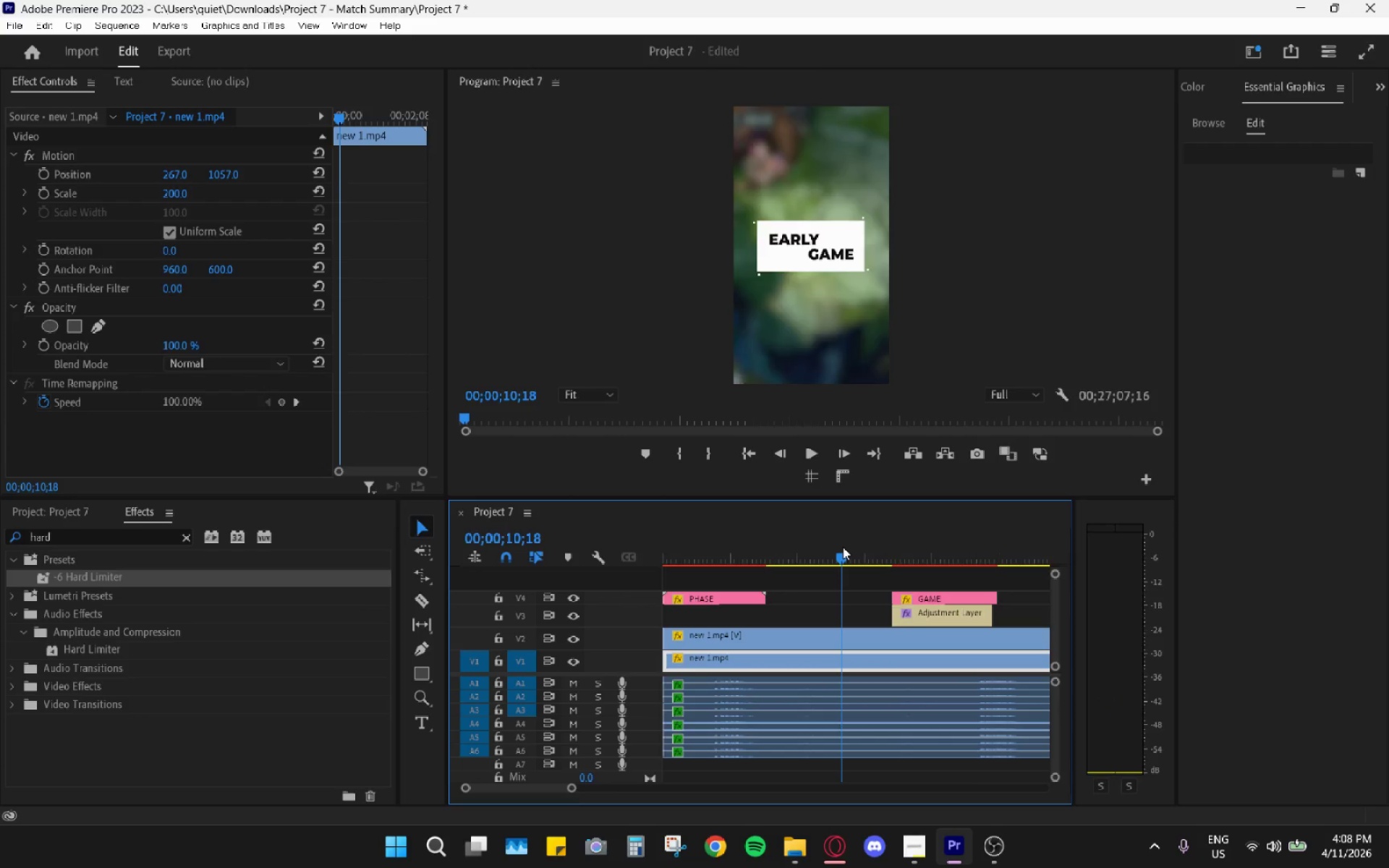 
key(Space)
 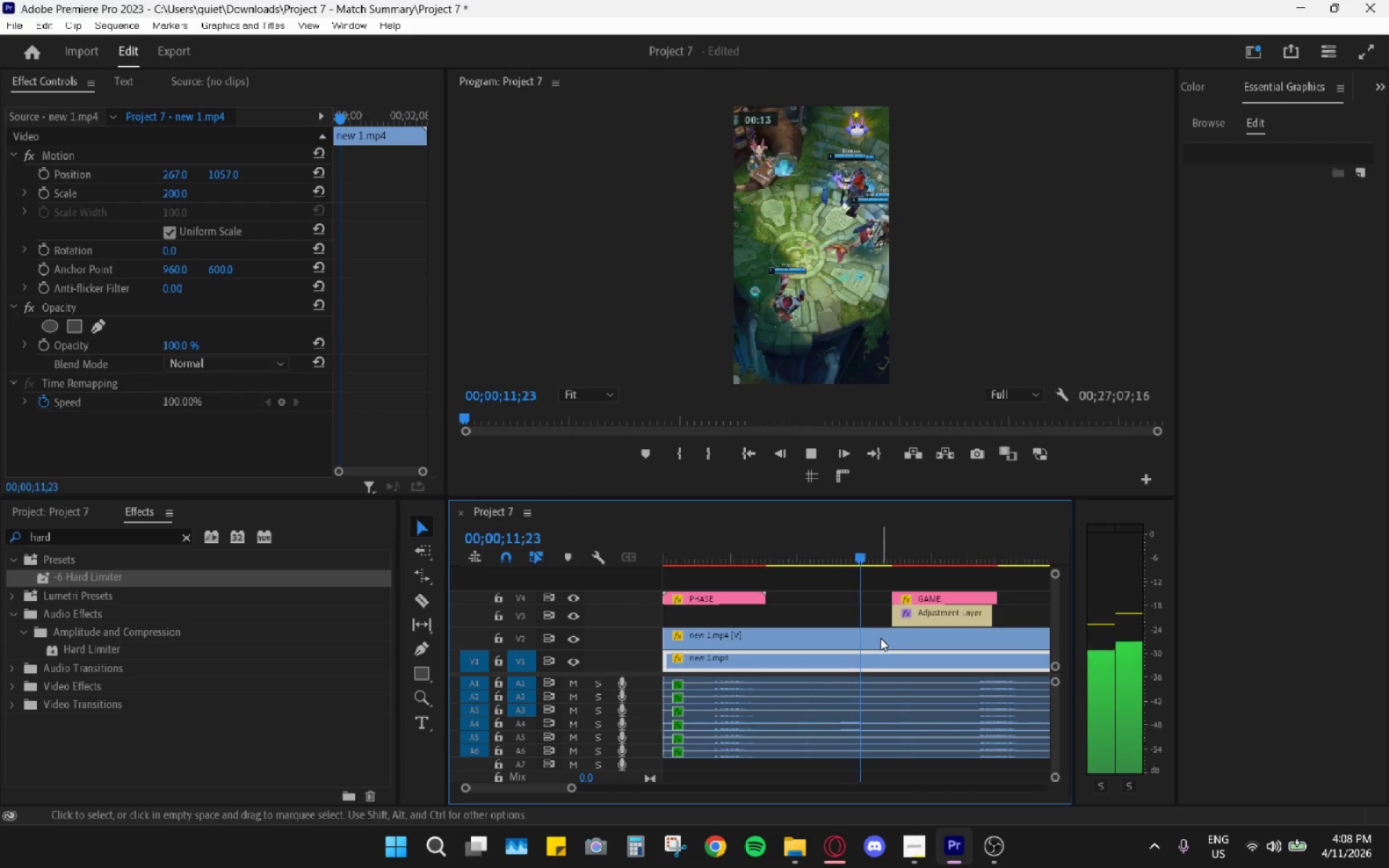 
key(C)
 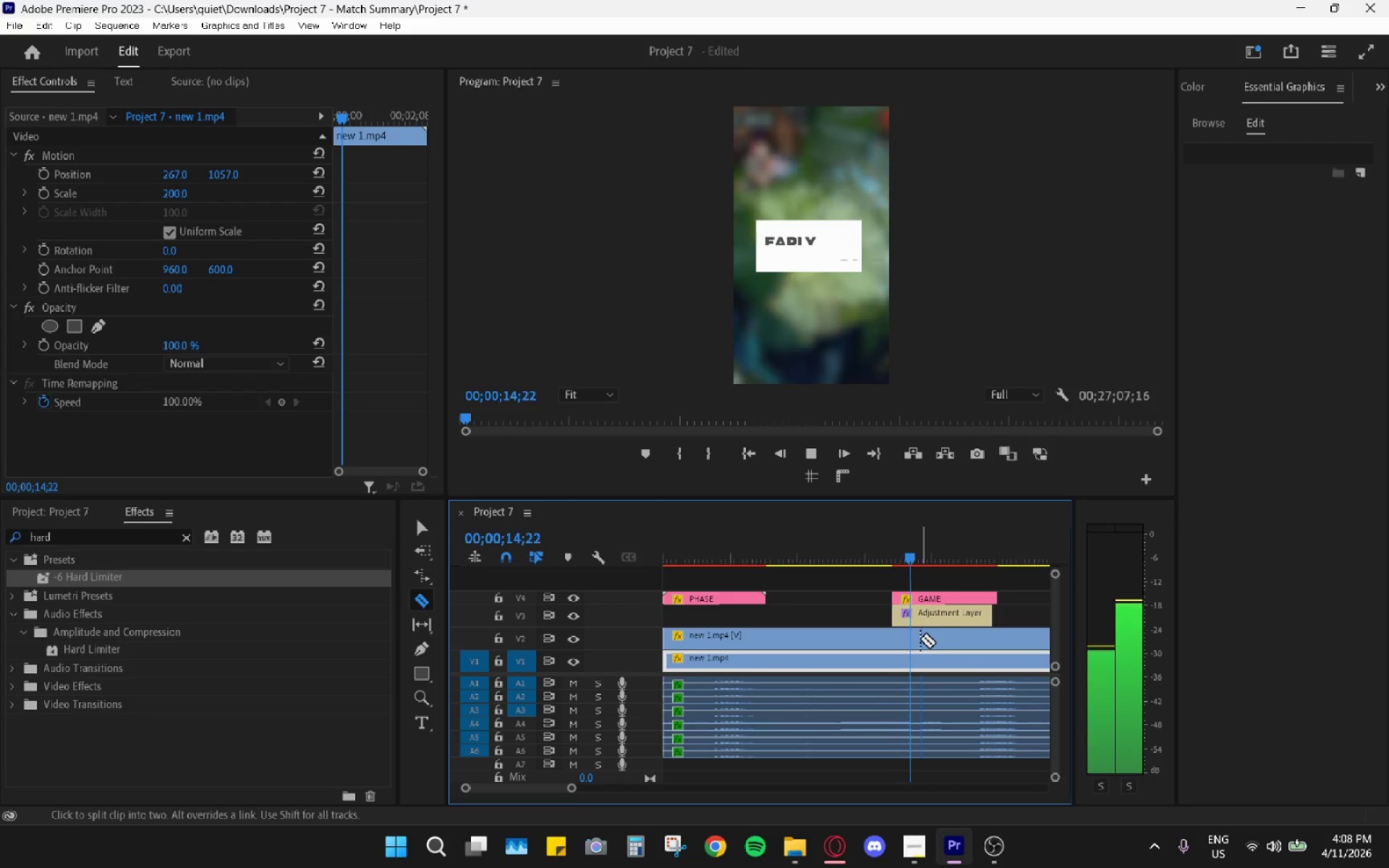 
type(c vr)
 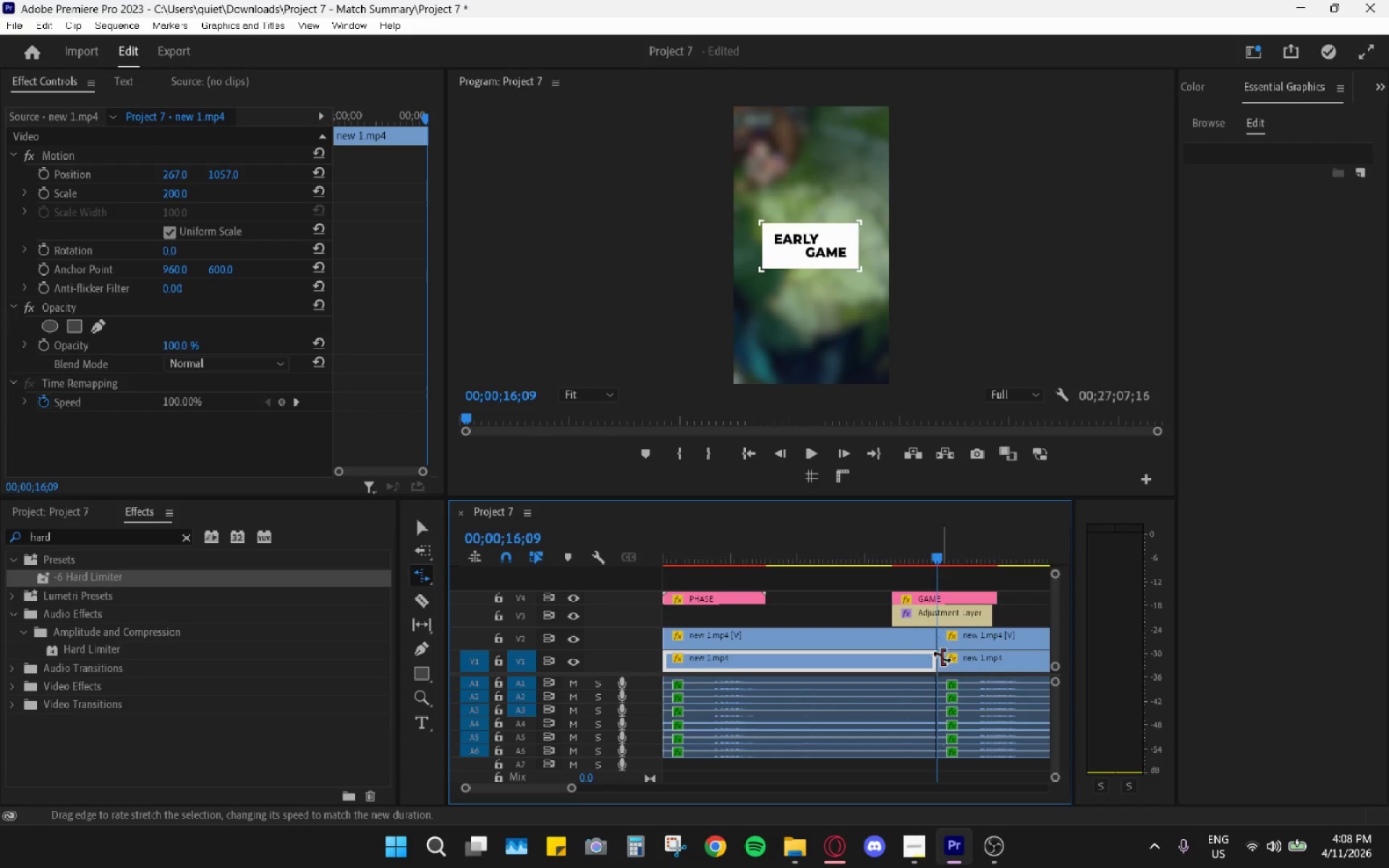 
left_click_drag(start_coordinate=[934, 638], to_coordinate=[935, 648])
 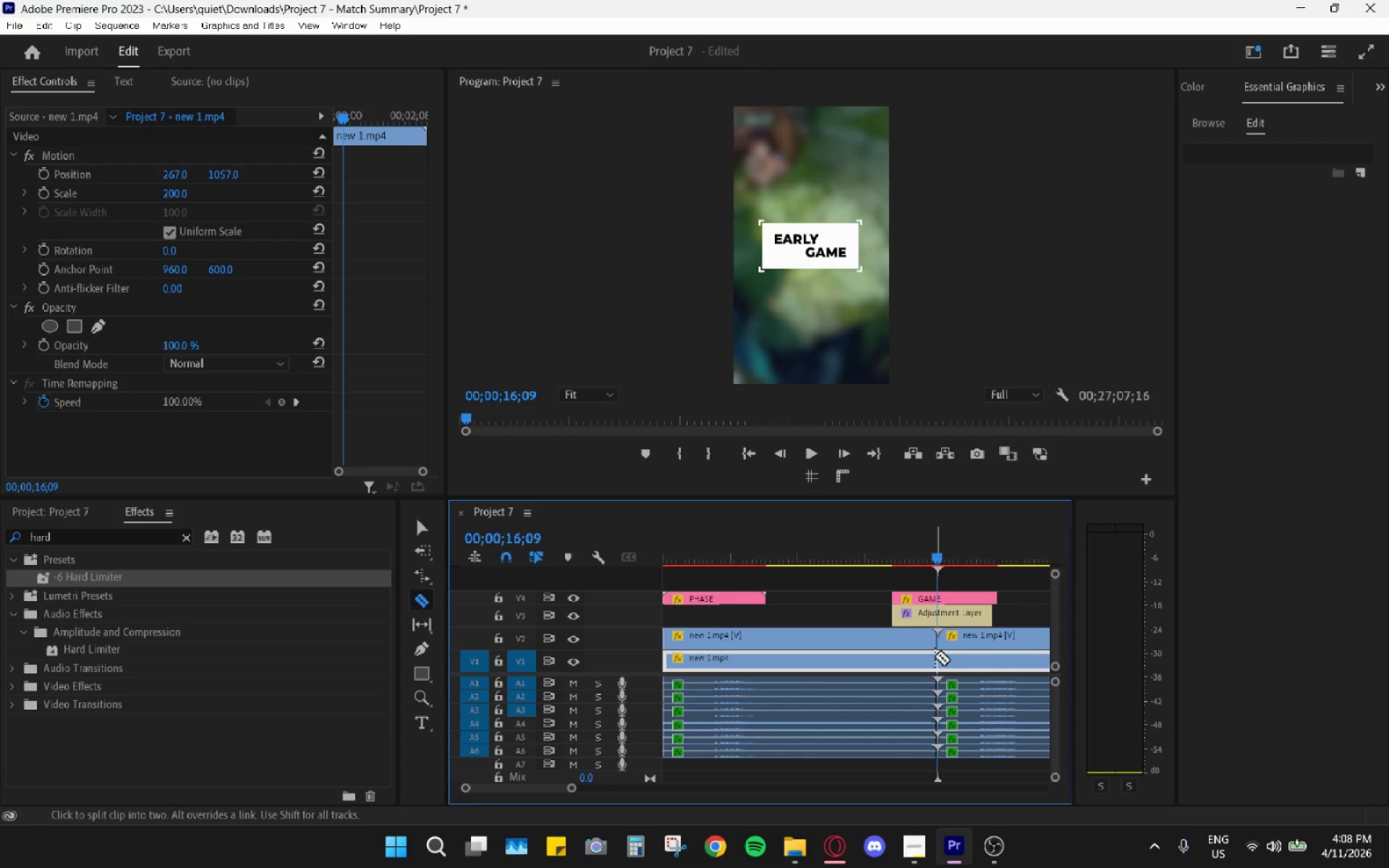 
left_click_drag(start_coordinate=[935, 656], to_coordinate=[935, 660])
 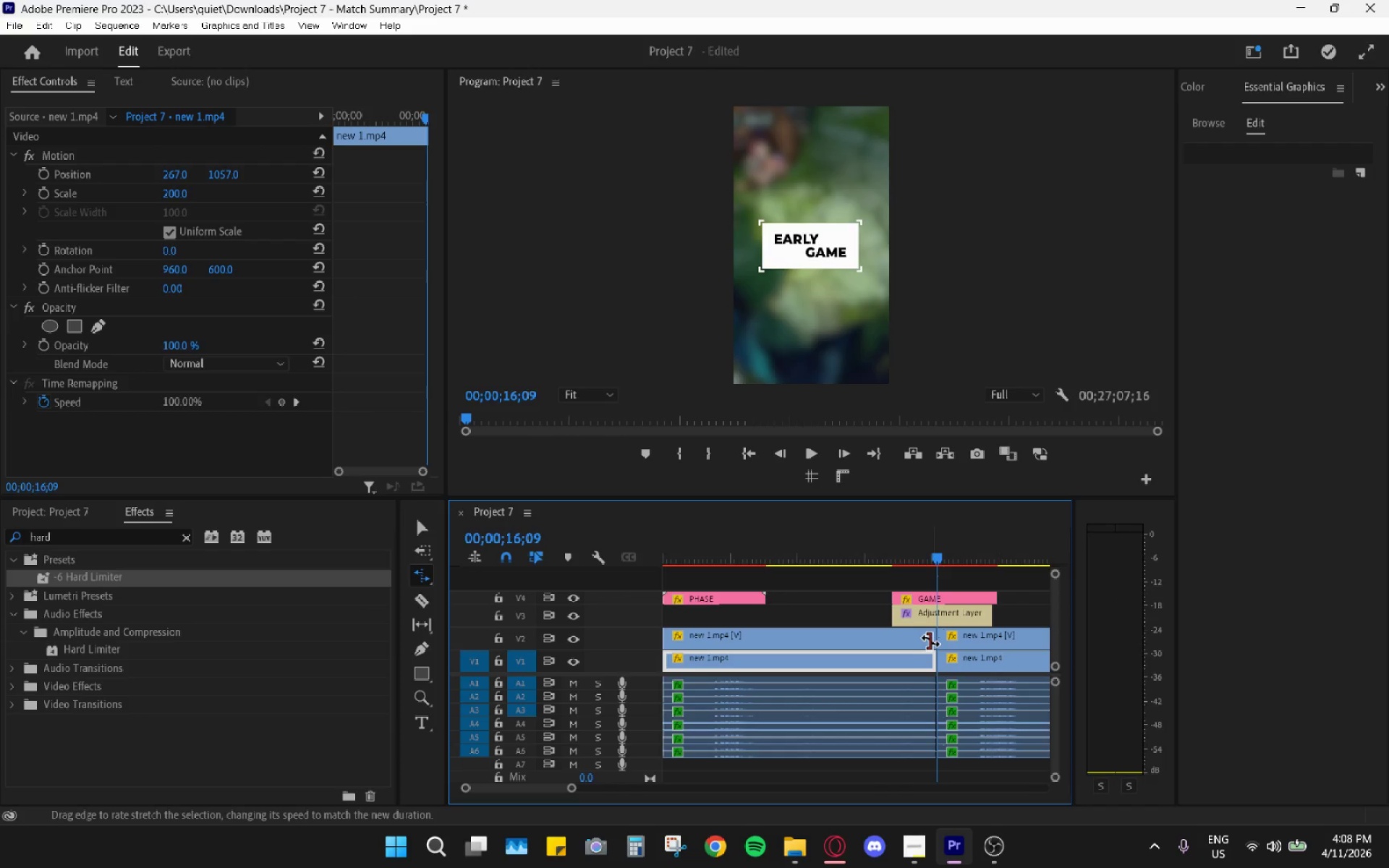 
left_click_drag(start_coordinate=[930, 641], to_coordinate=[833, 641])
 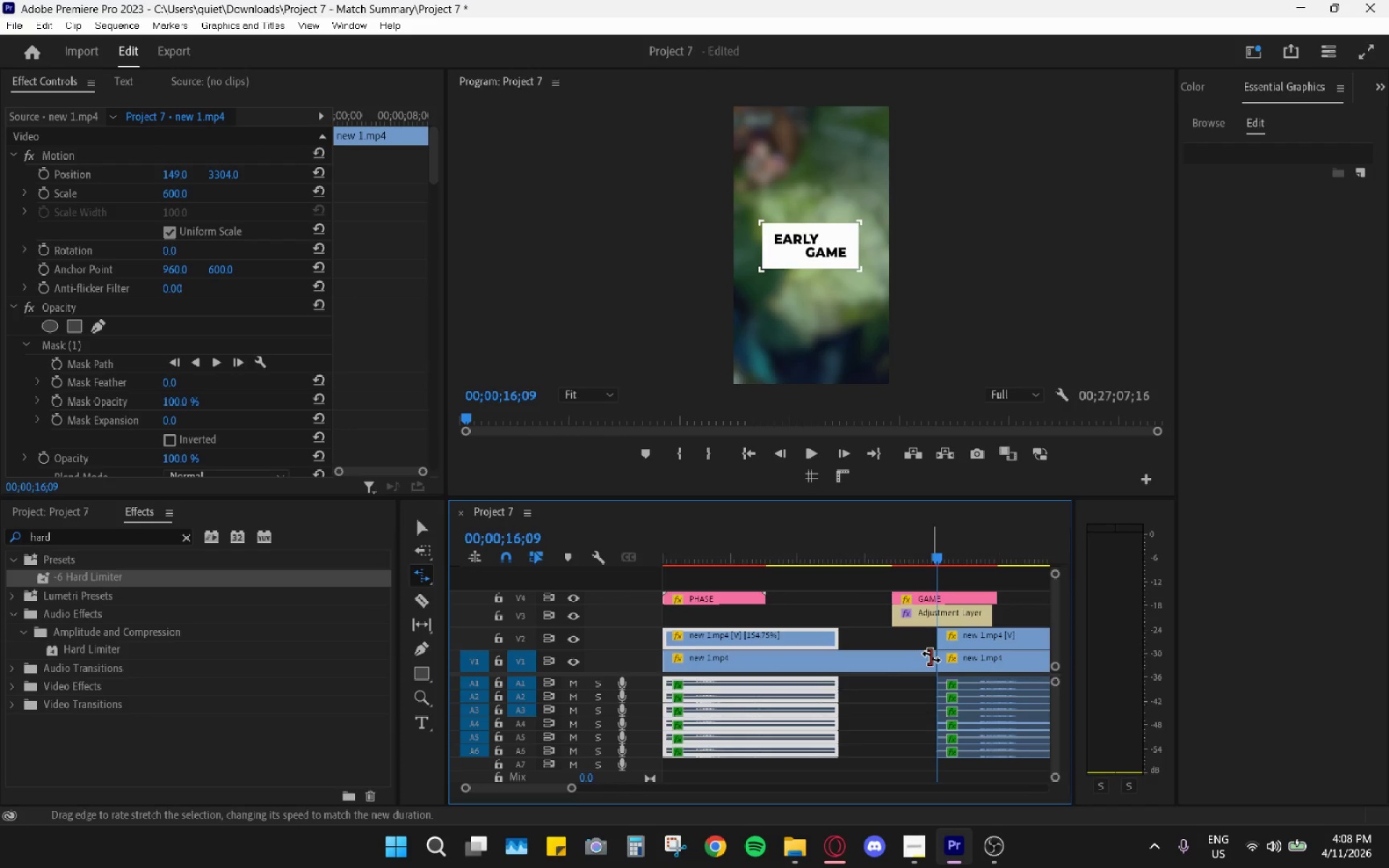 
left_click_drag(start_coordinate=[931, 659], to_coordinate=[832, 669])
 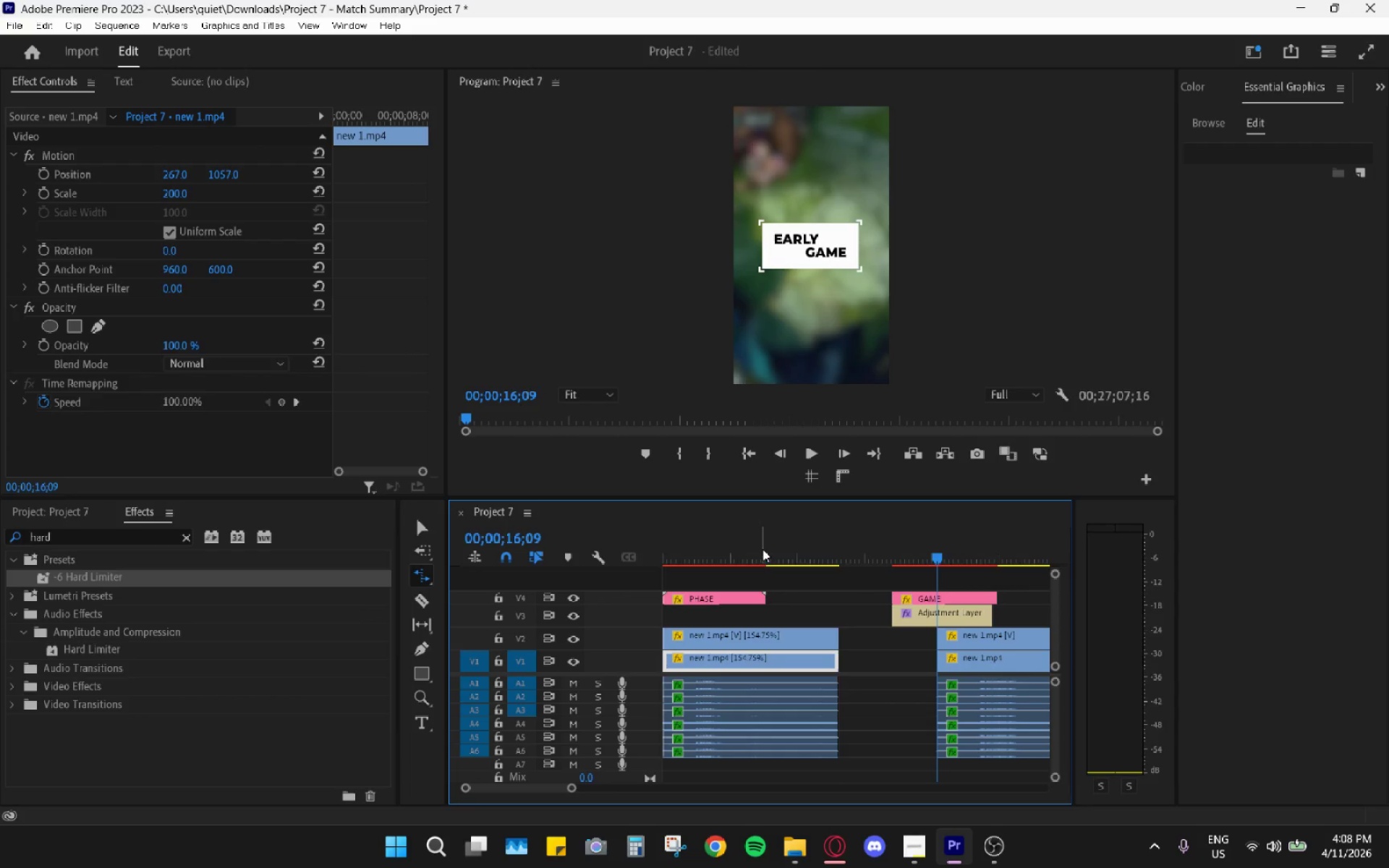 
left_click_drag(start_coordinate=[755, 550], to_coordinate=[598, 553])
 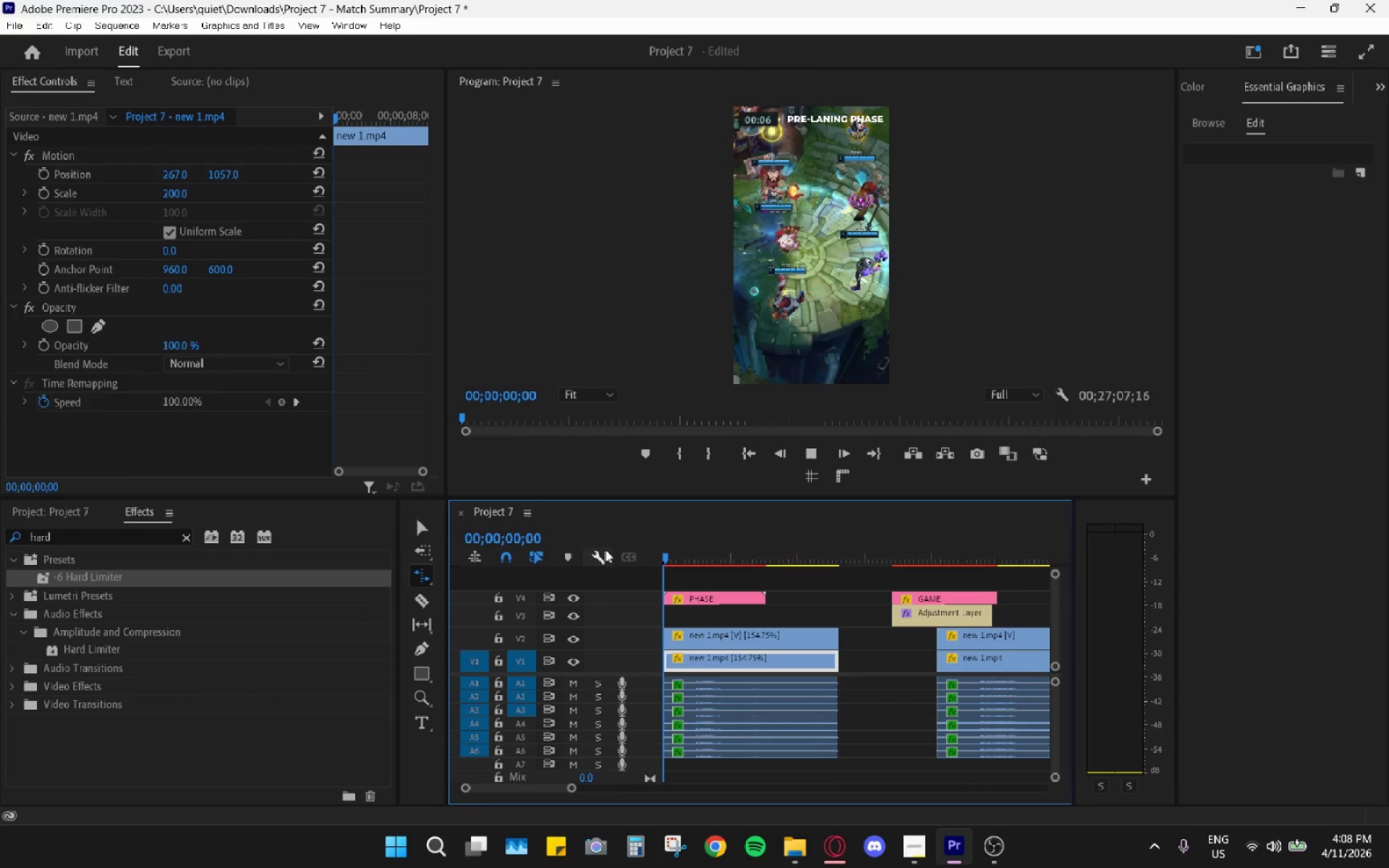 
key(Space)
 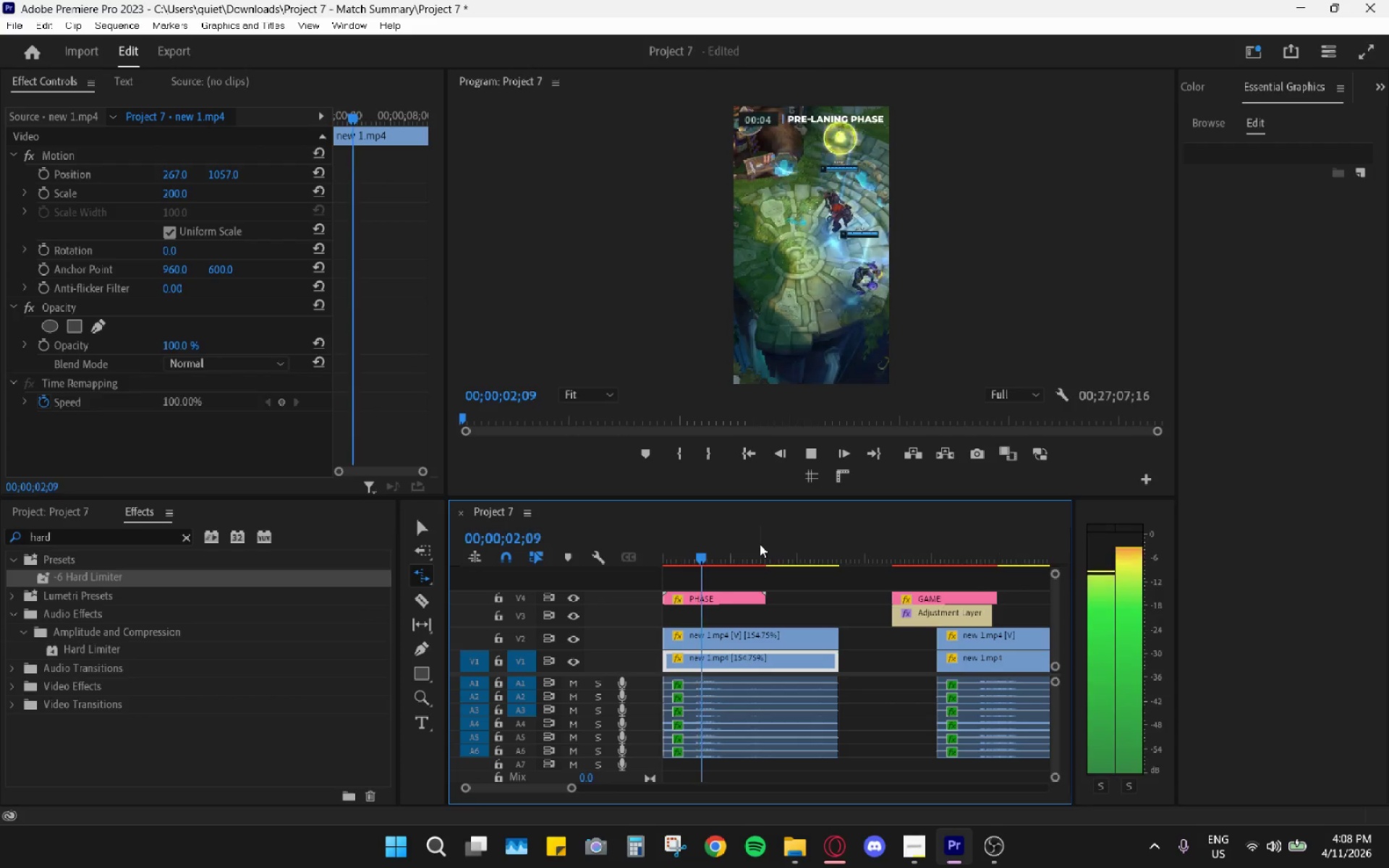 
key(Space)
 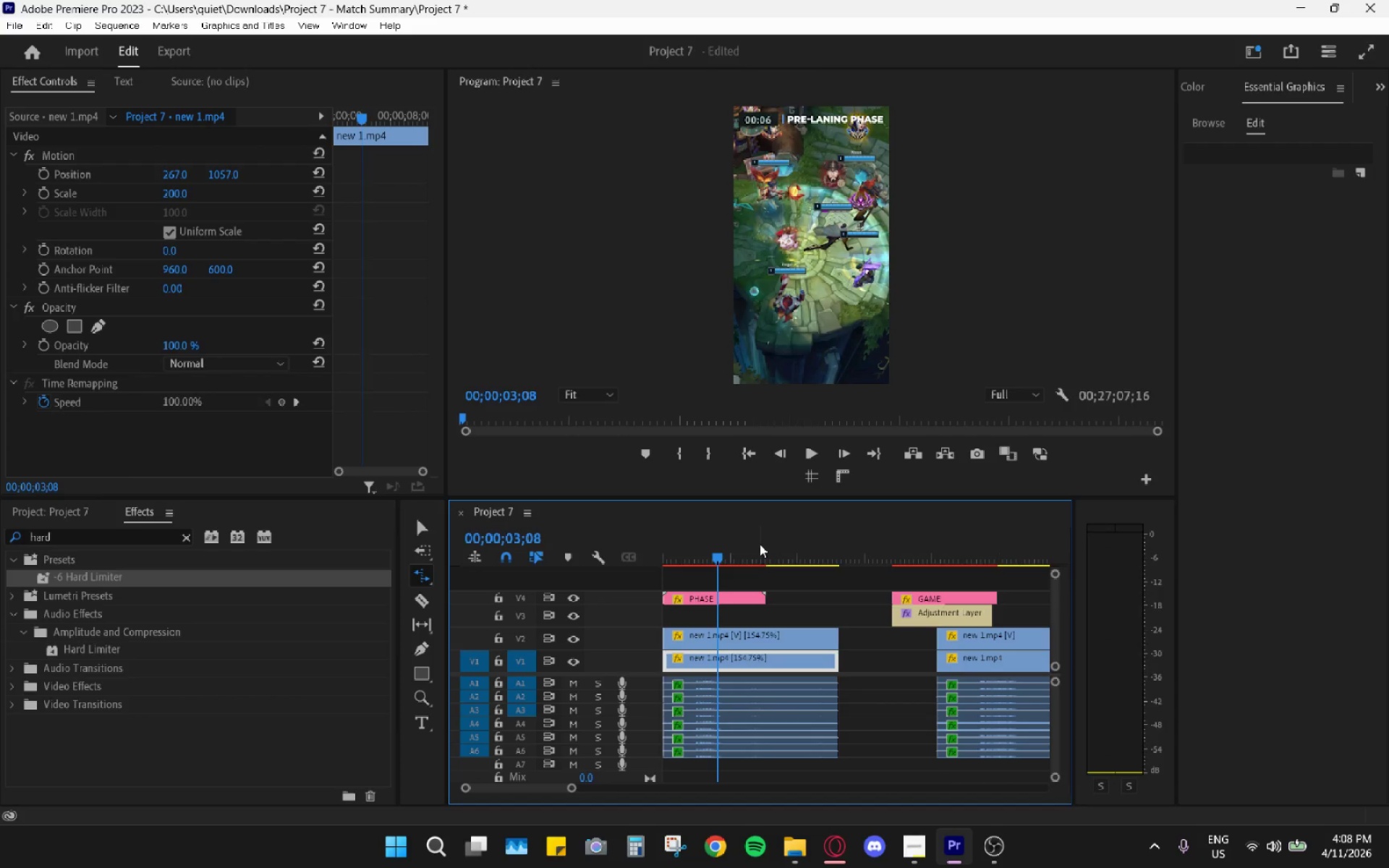 
key(Control+Shift+ShiftLeft)
 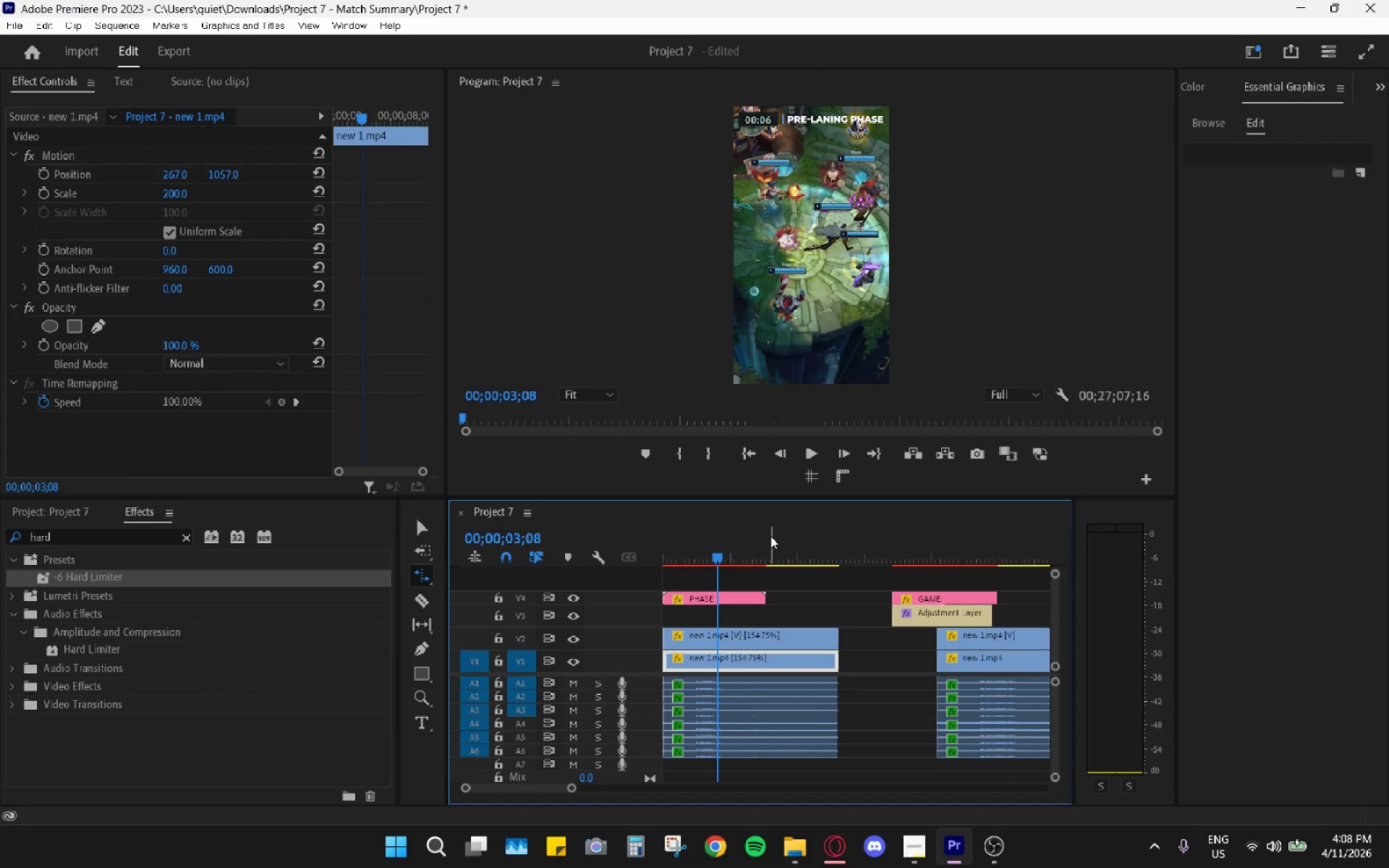 
key(Control+Z)
 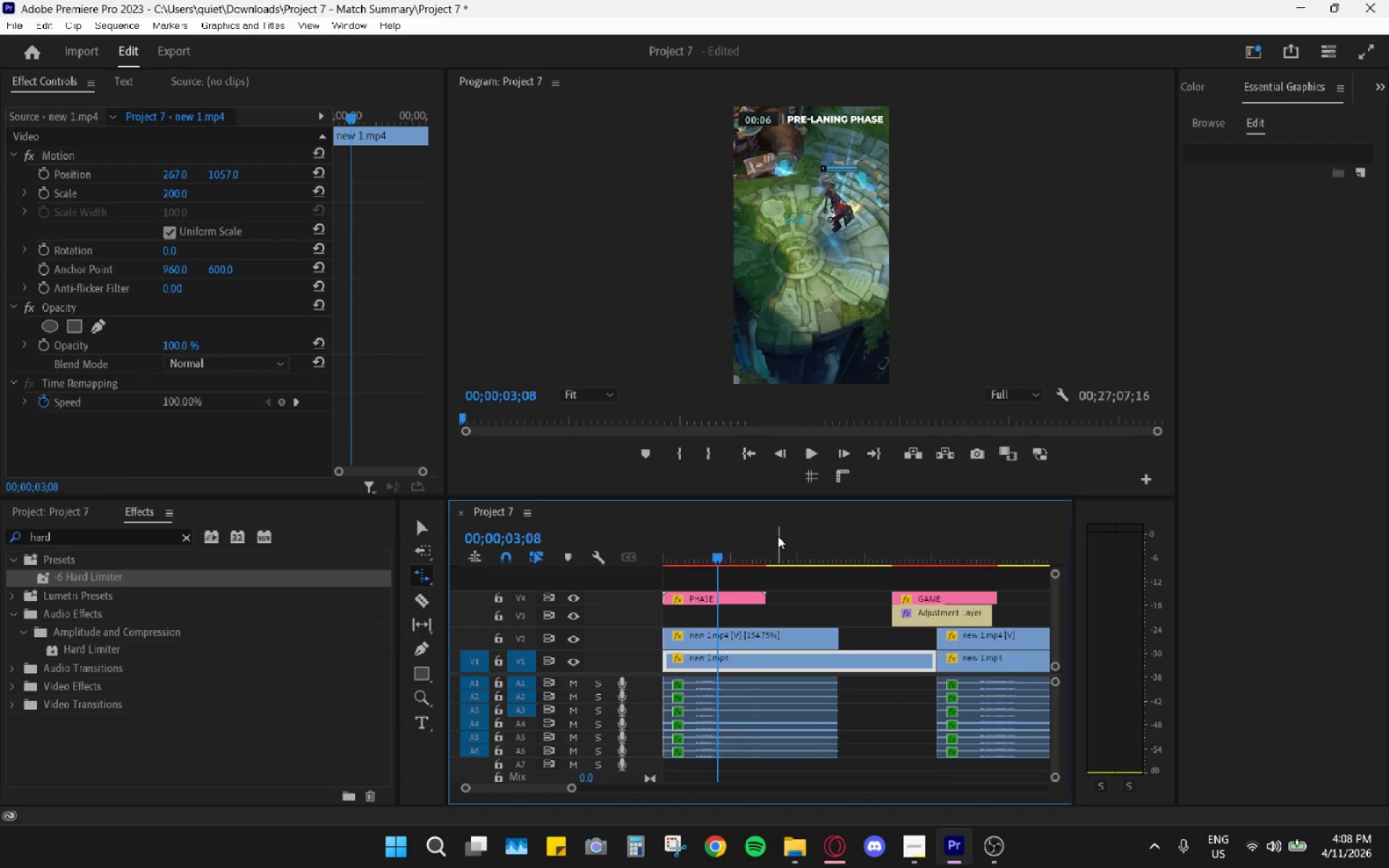 
key(Control+Z)
 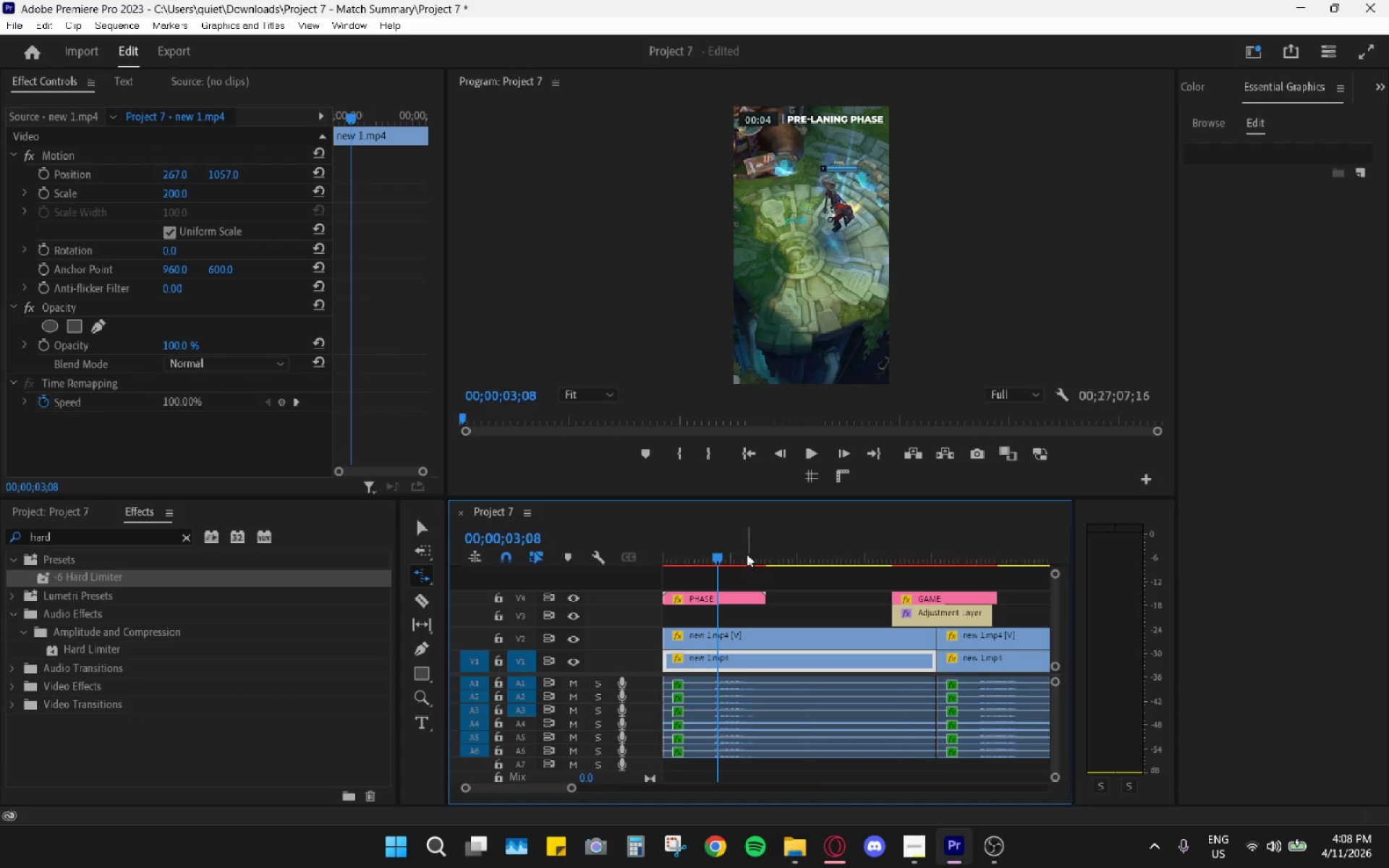 
left_click_drag(start_coordinate=[707, 561], to_coordinate=[658, 566])
 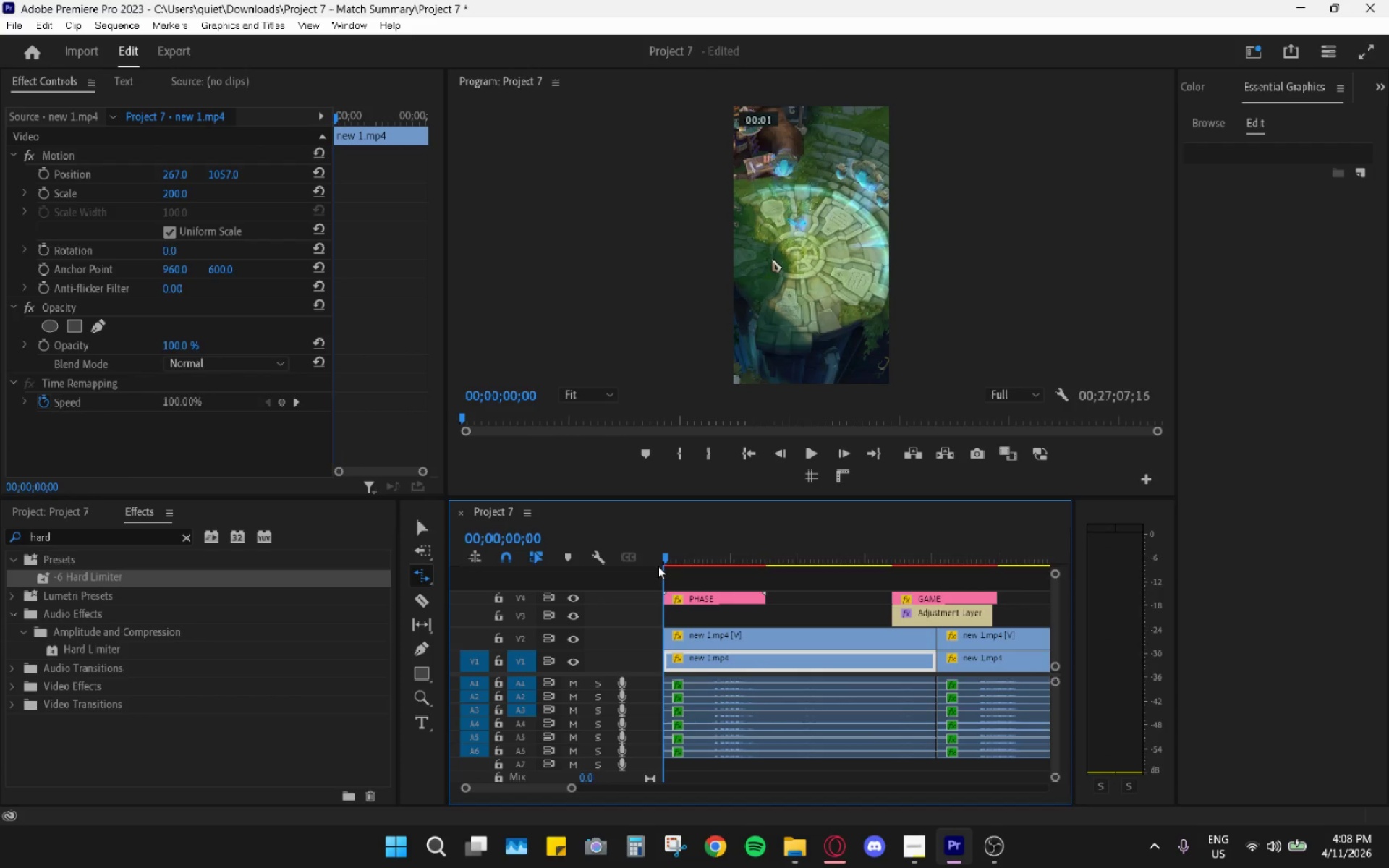 
key(Space)
 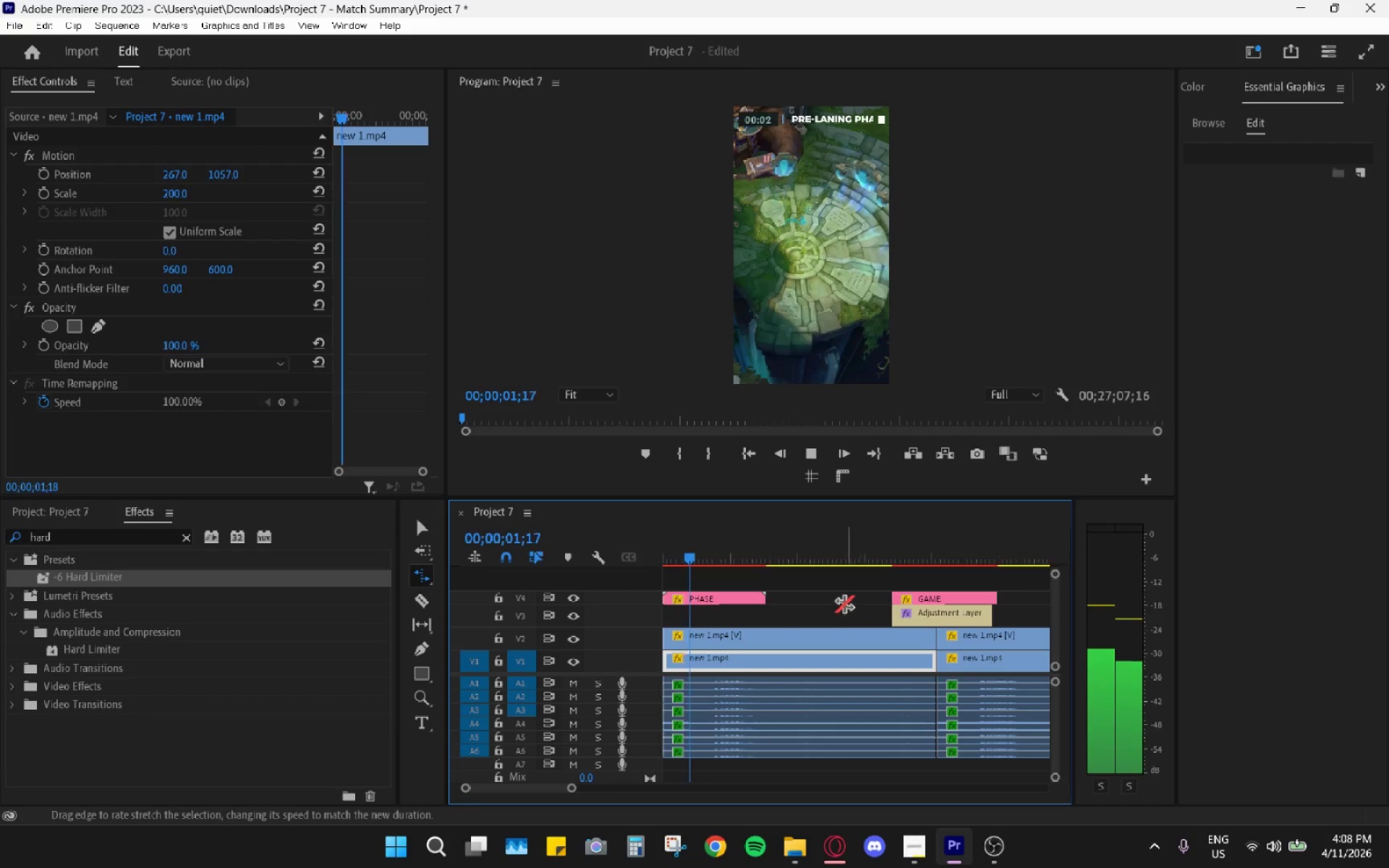 
key(Space)
 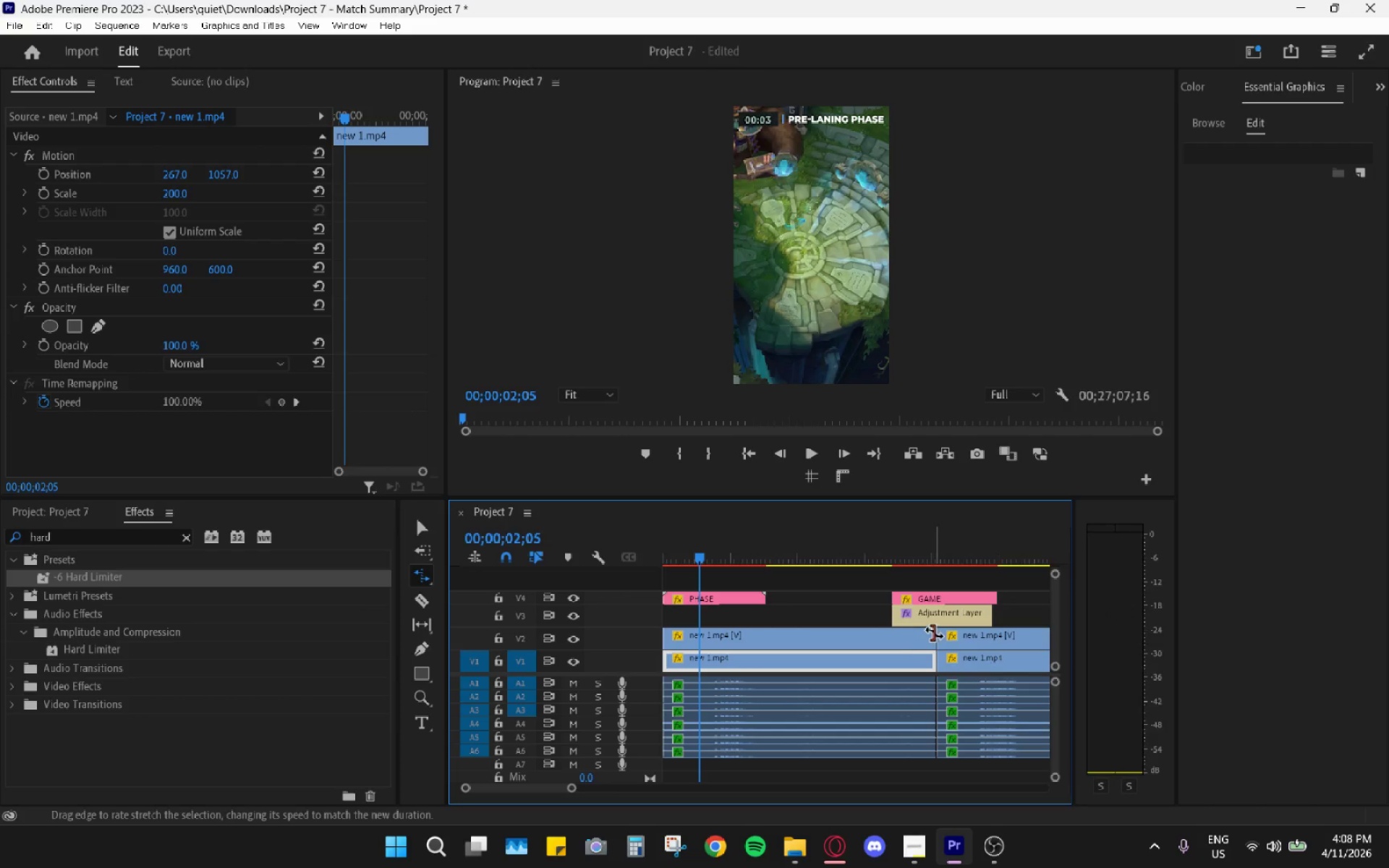 
key(R)
 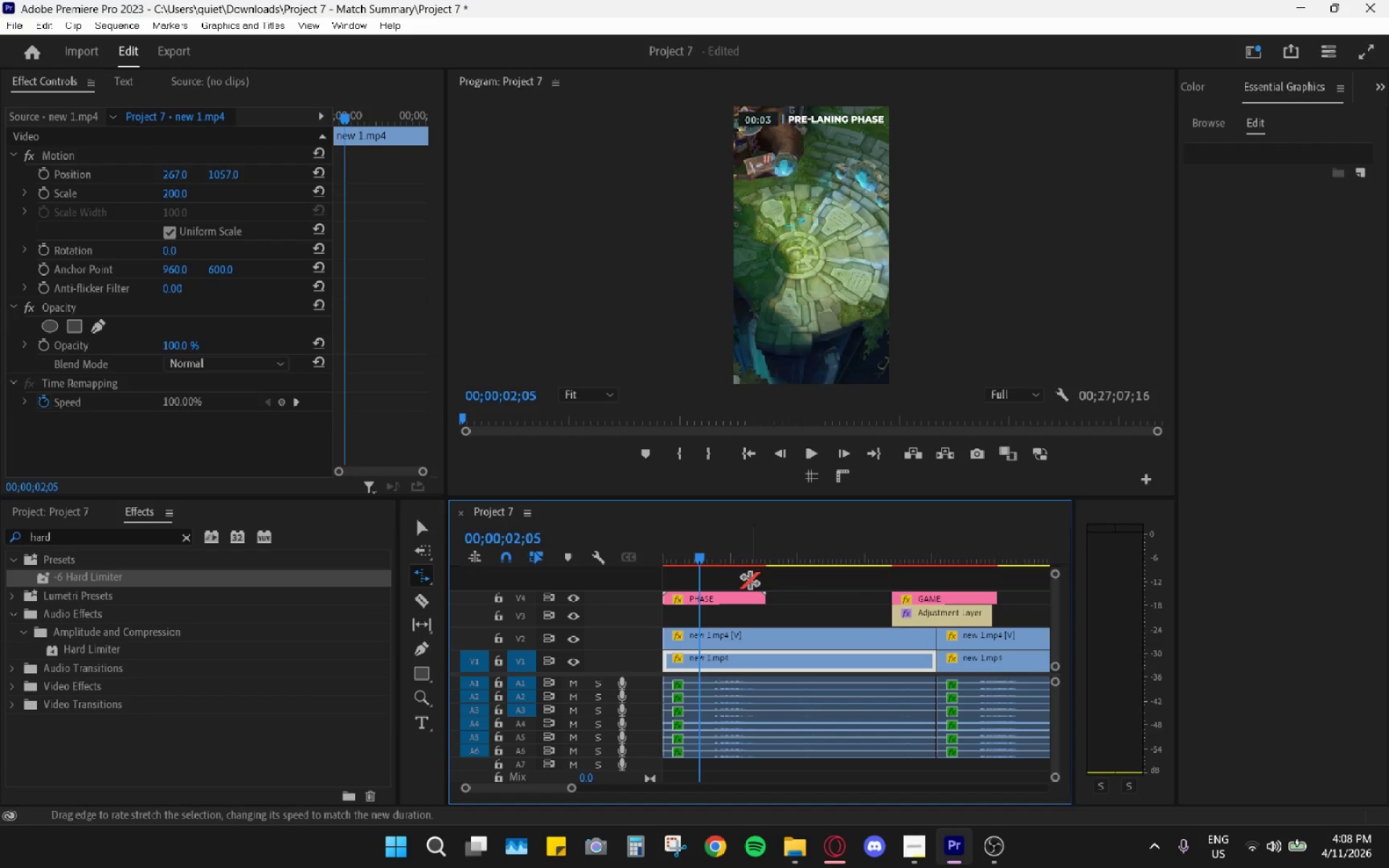 
left_click_drag(start_coordinate=[930, 636], to_coordinate=[850, 634])
 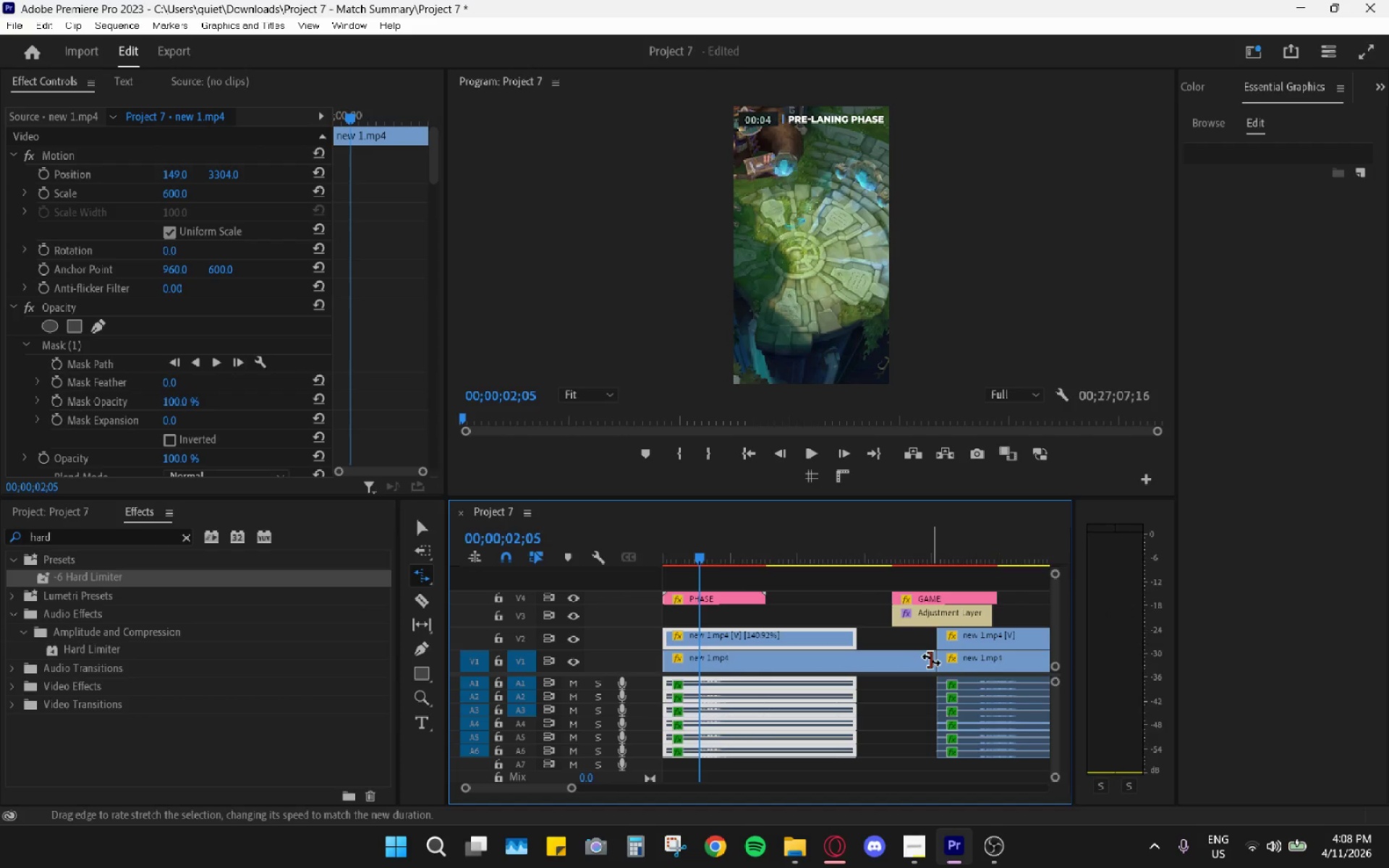 
left_click_drag(start_coordinate=[933, 660], to_coordinate=[857, 655])
 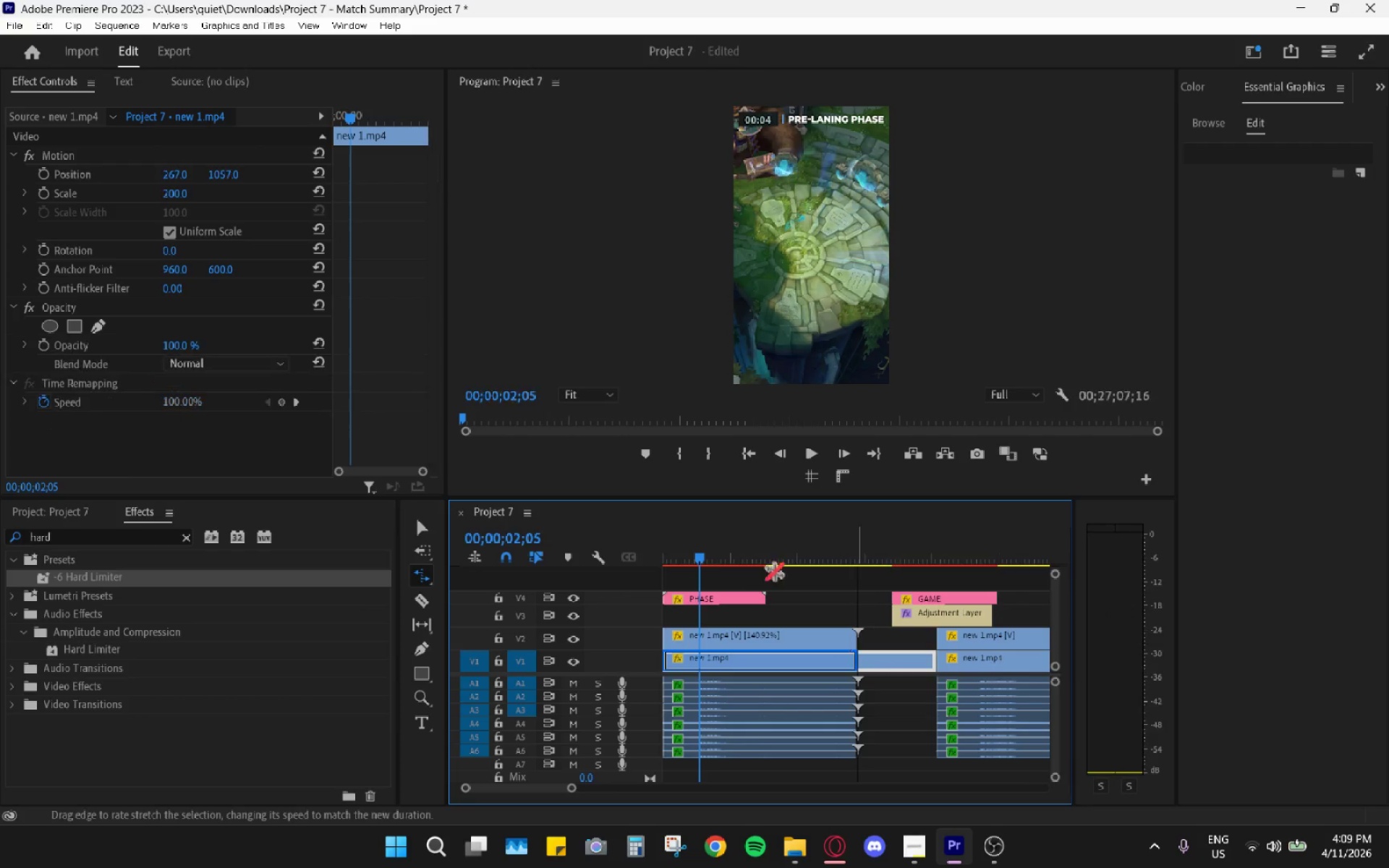 
key(Space)
 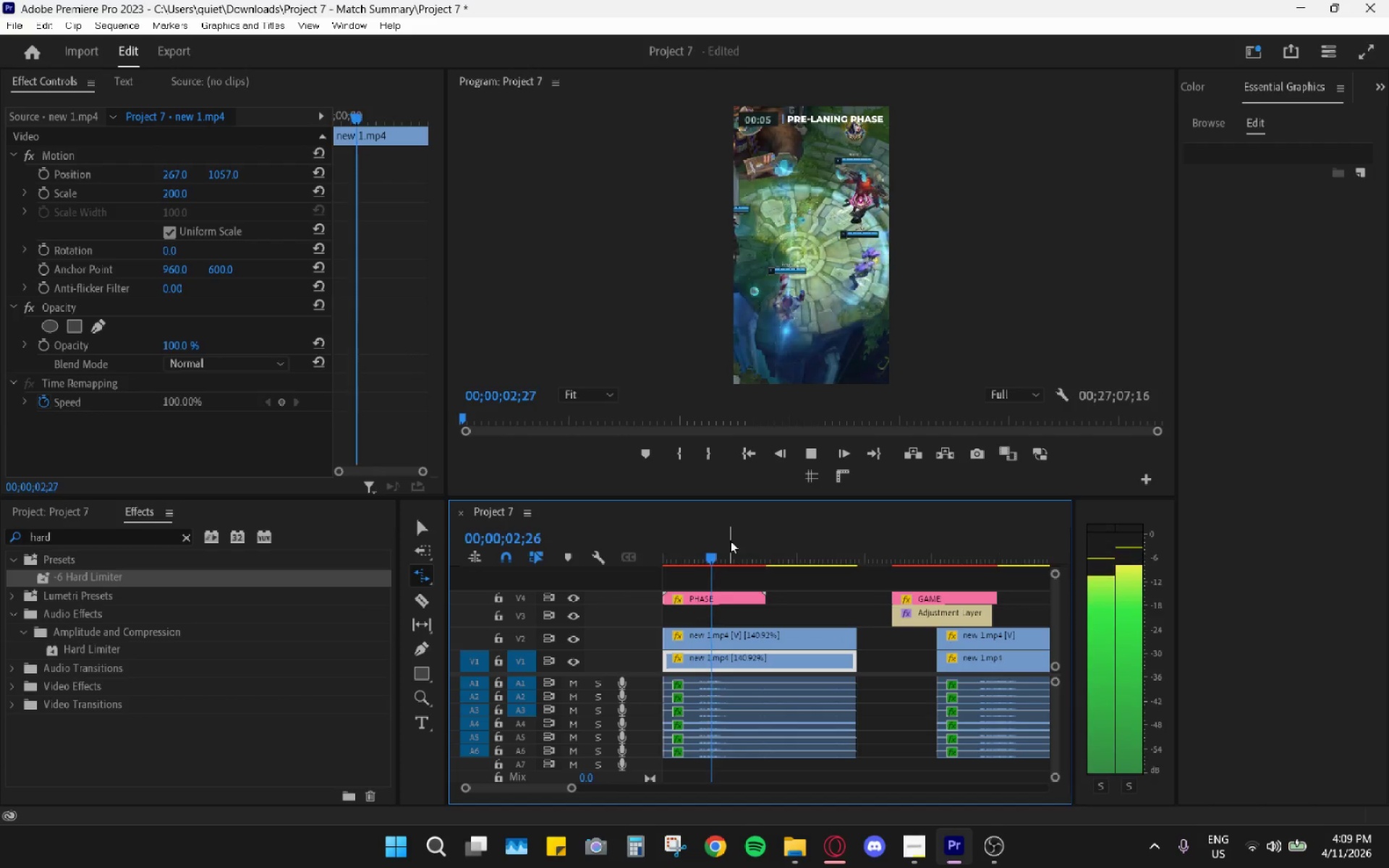 
left_click_drag(start_coordinate=[687, 536], to_coordinate=[644, 537])
 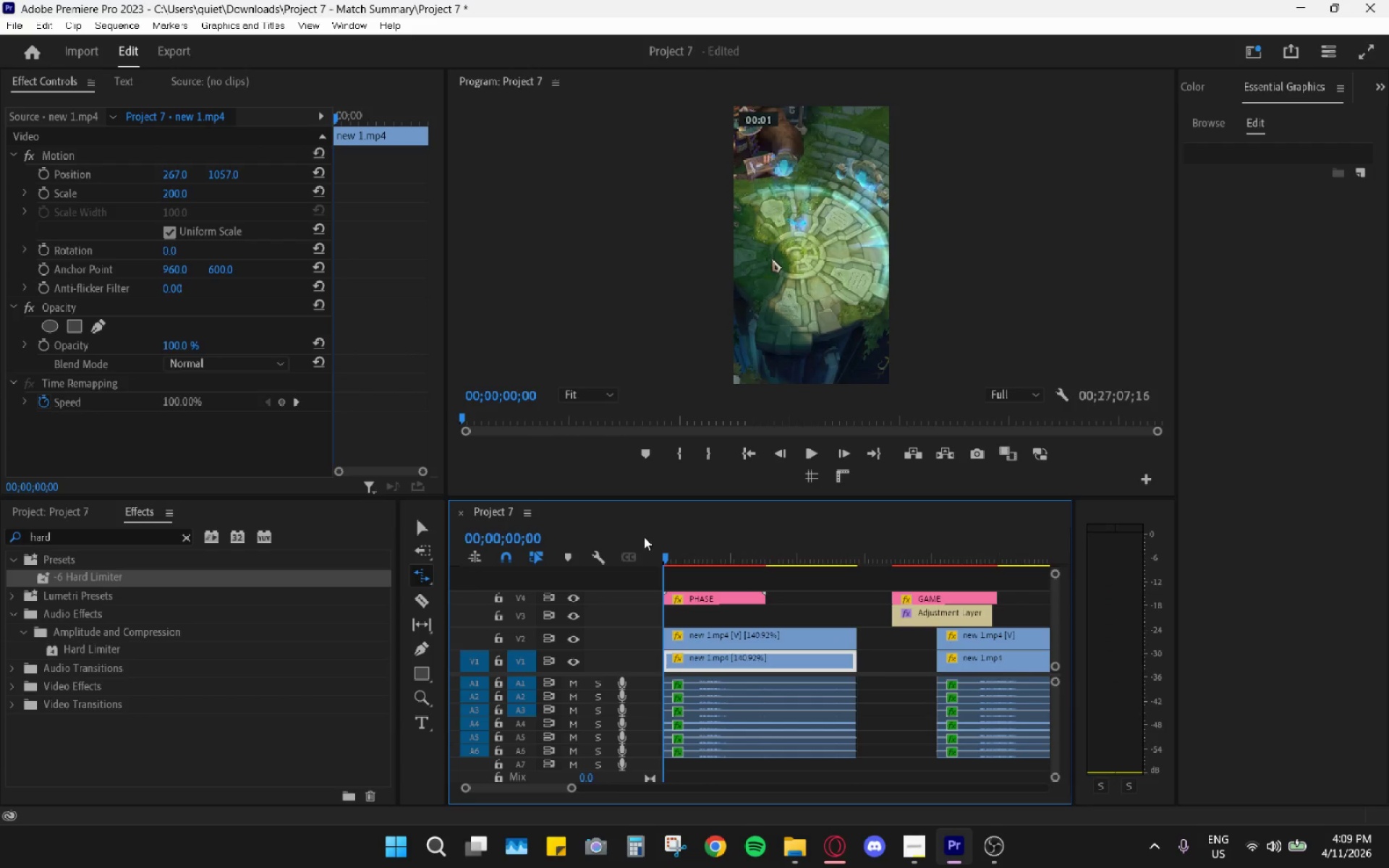 
key(Space)
 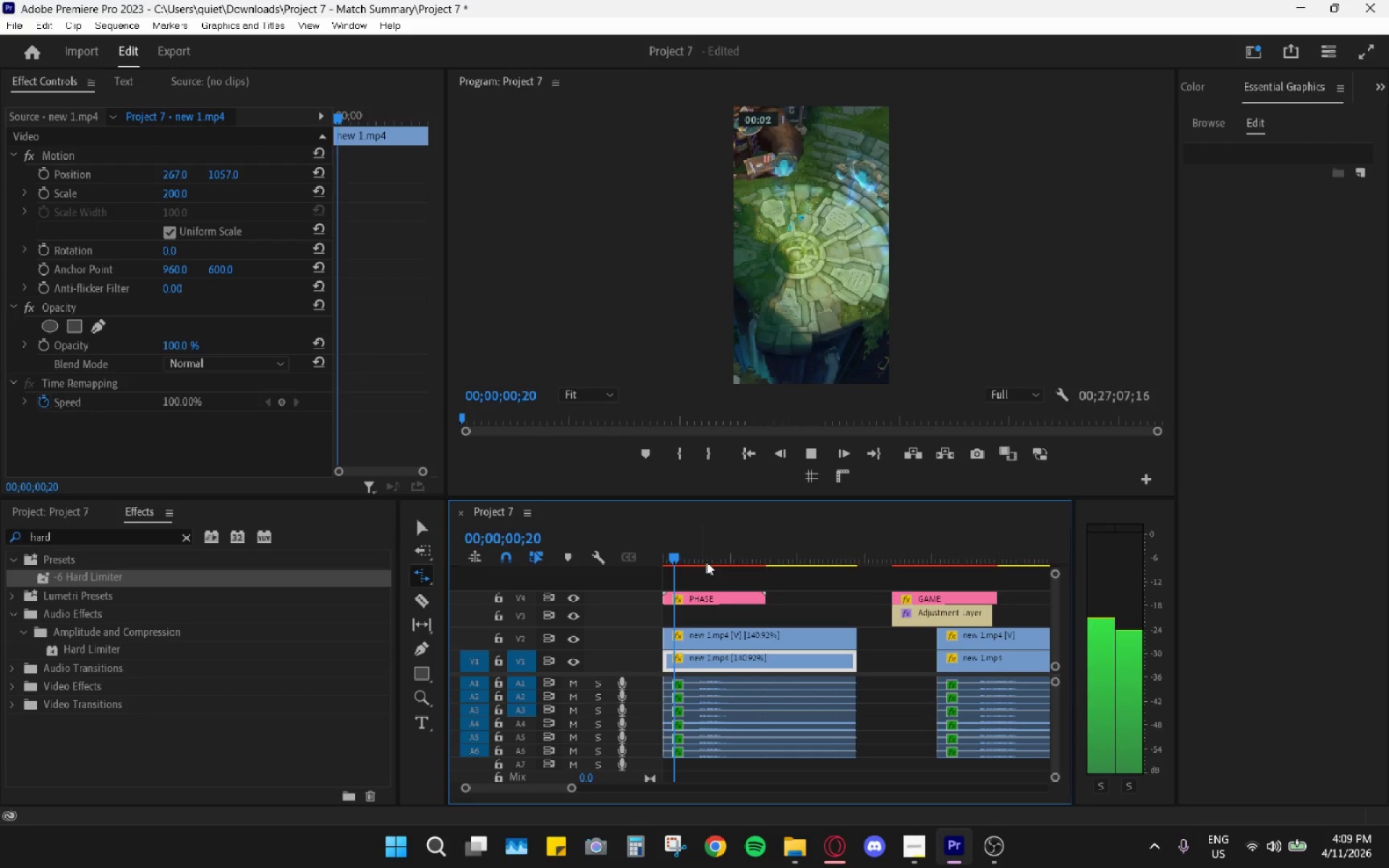 
key(Control+Z)
 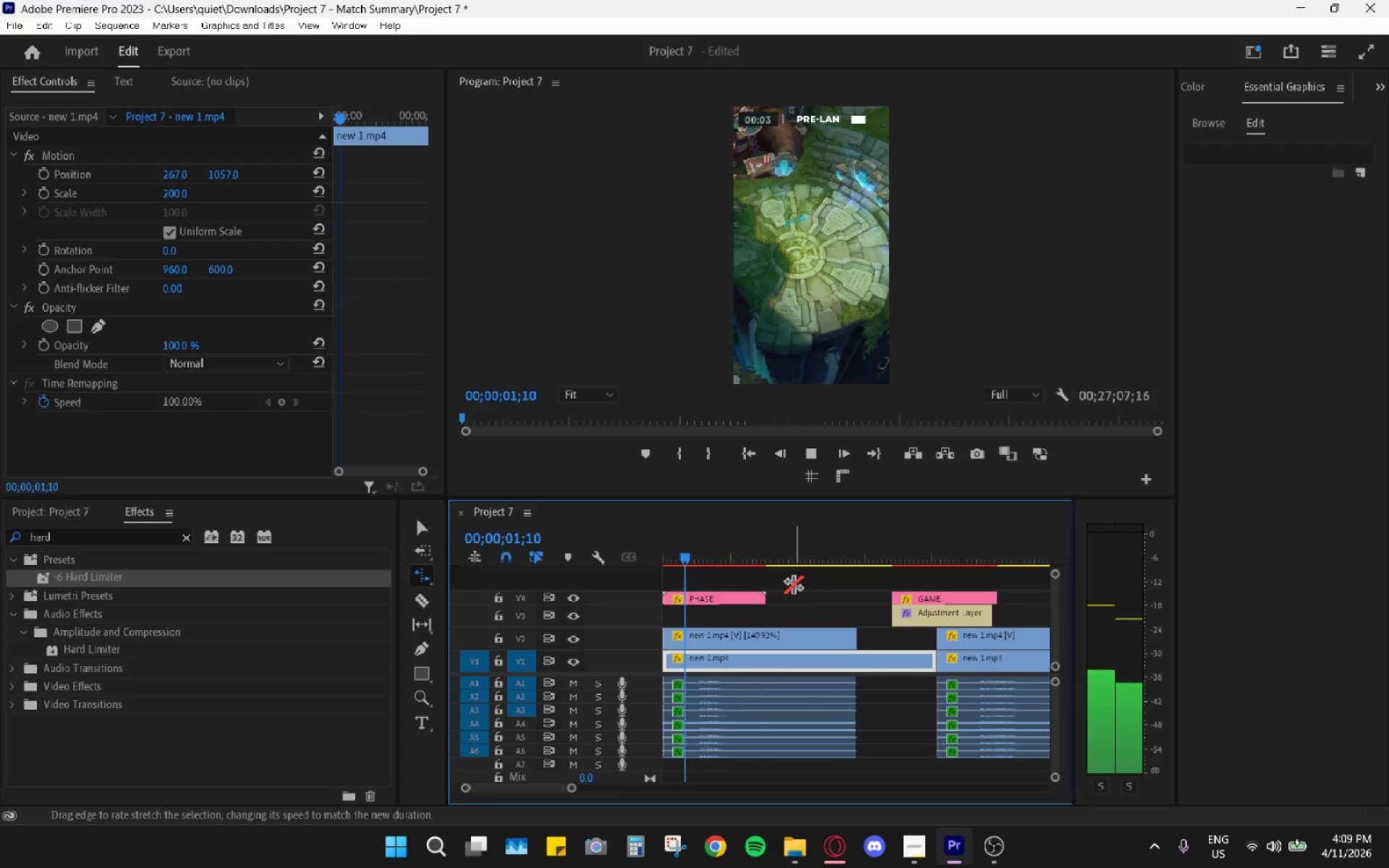 
key(Control+Z)
 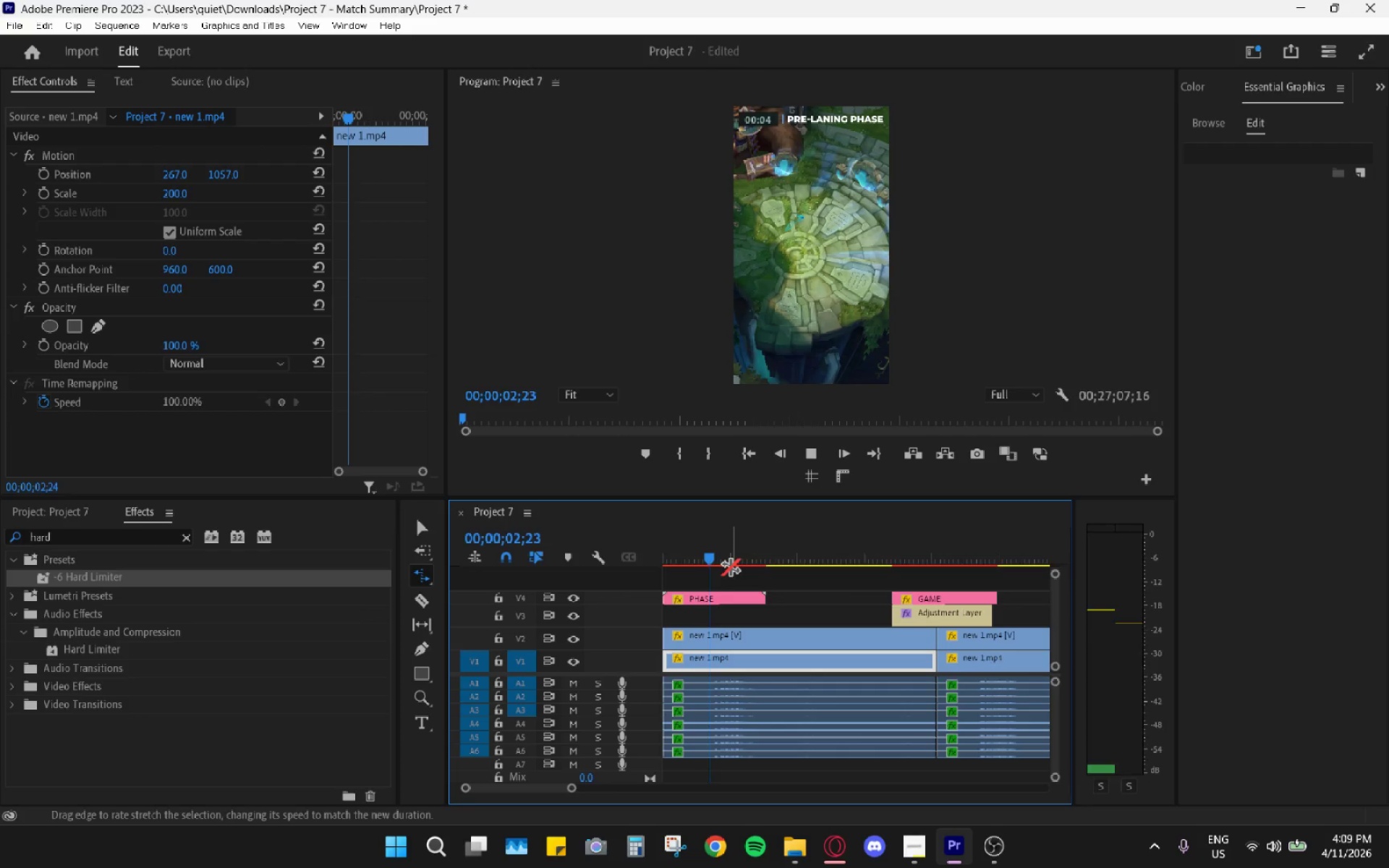 
key(Space)
 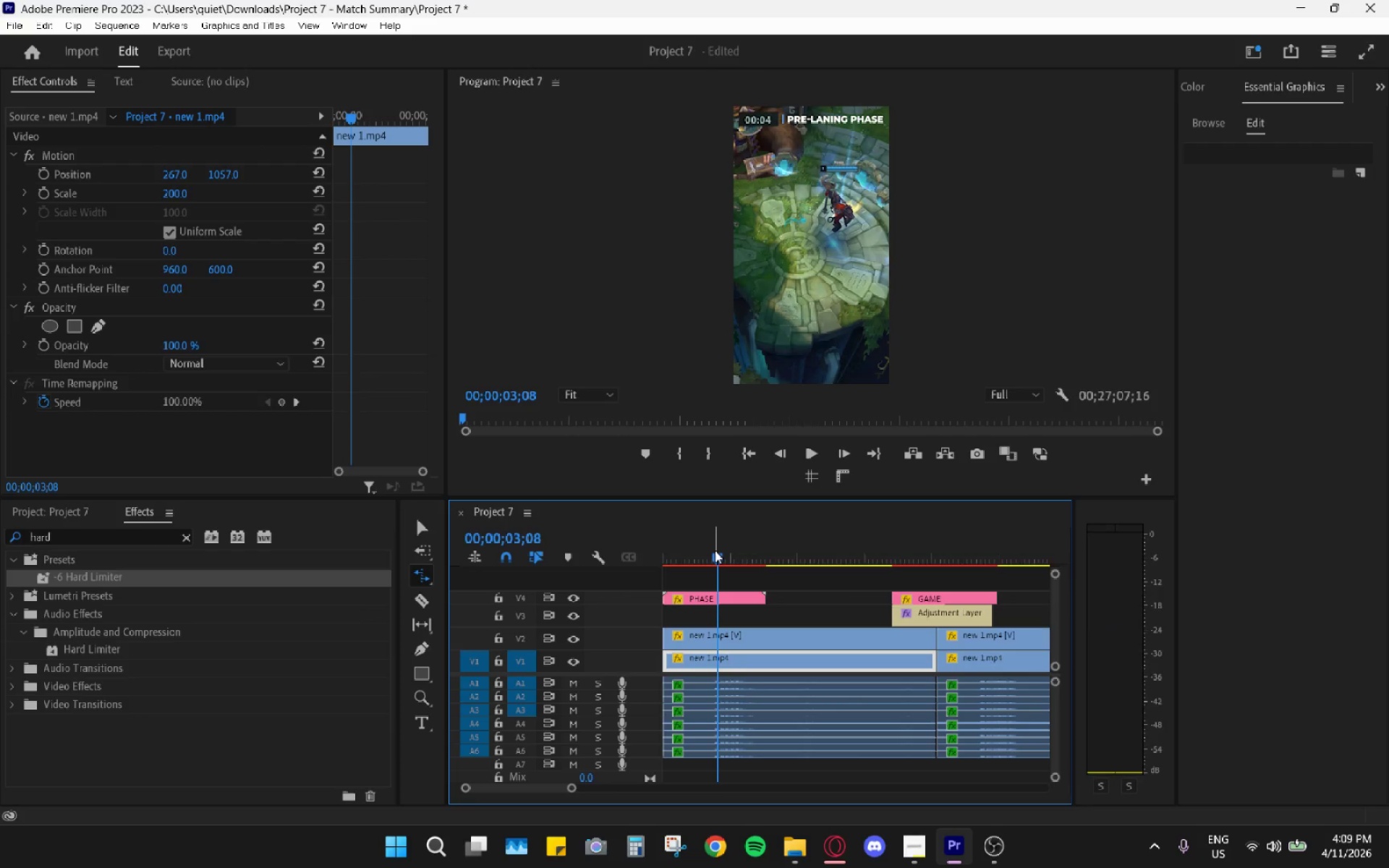 
left_click_drag(start_coordinate=[713, 553], to_coordinate=[709, 548])
 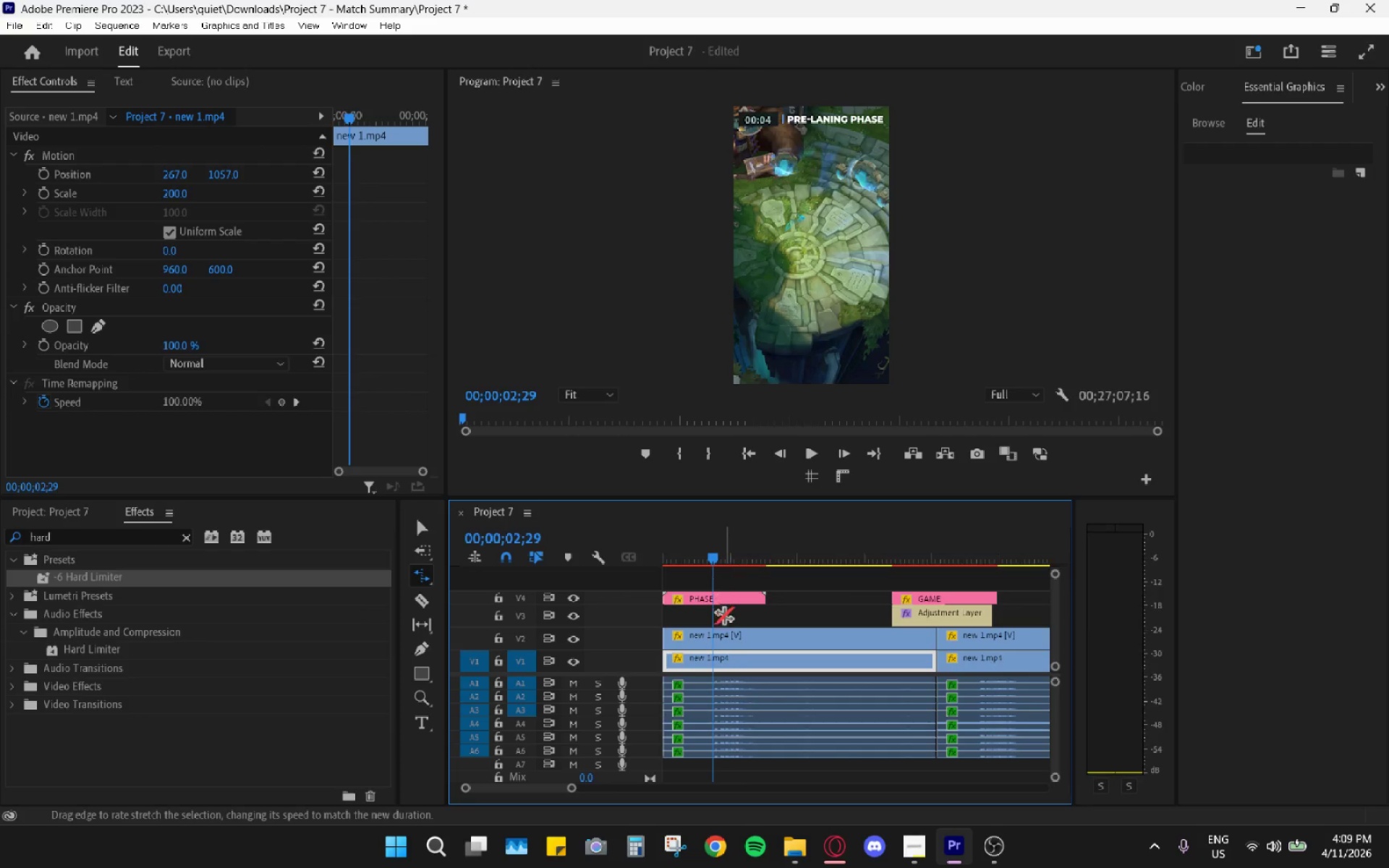 
key(C)
 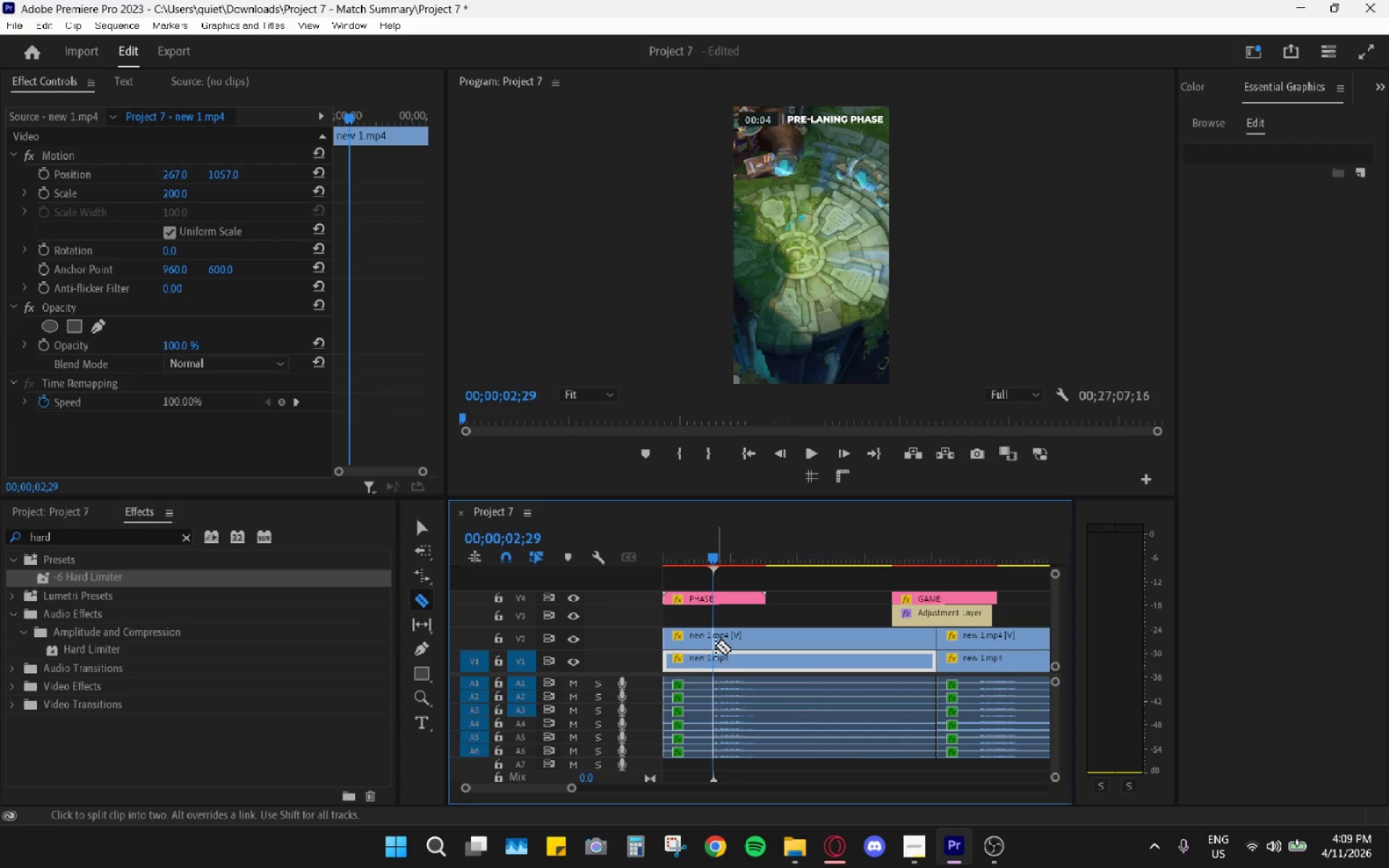 
left_click([715, 645])
 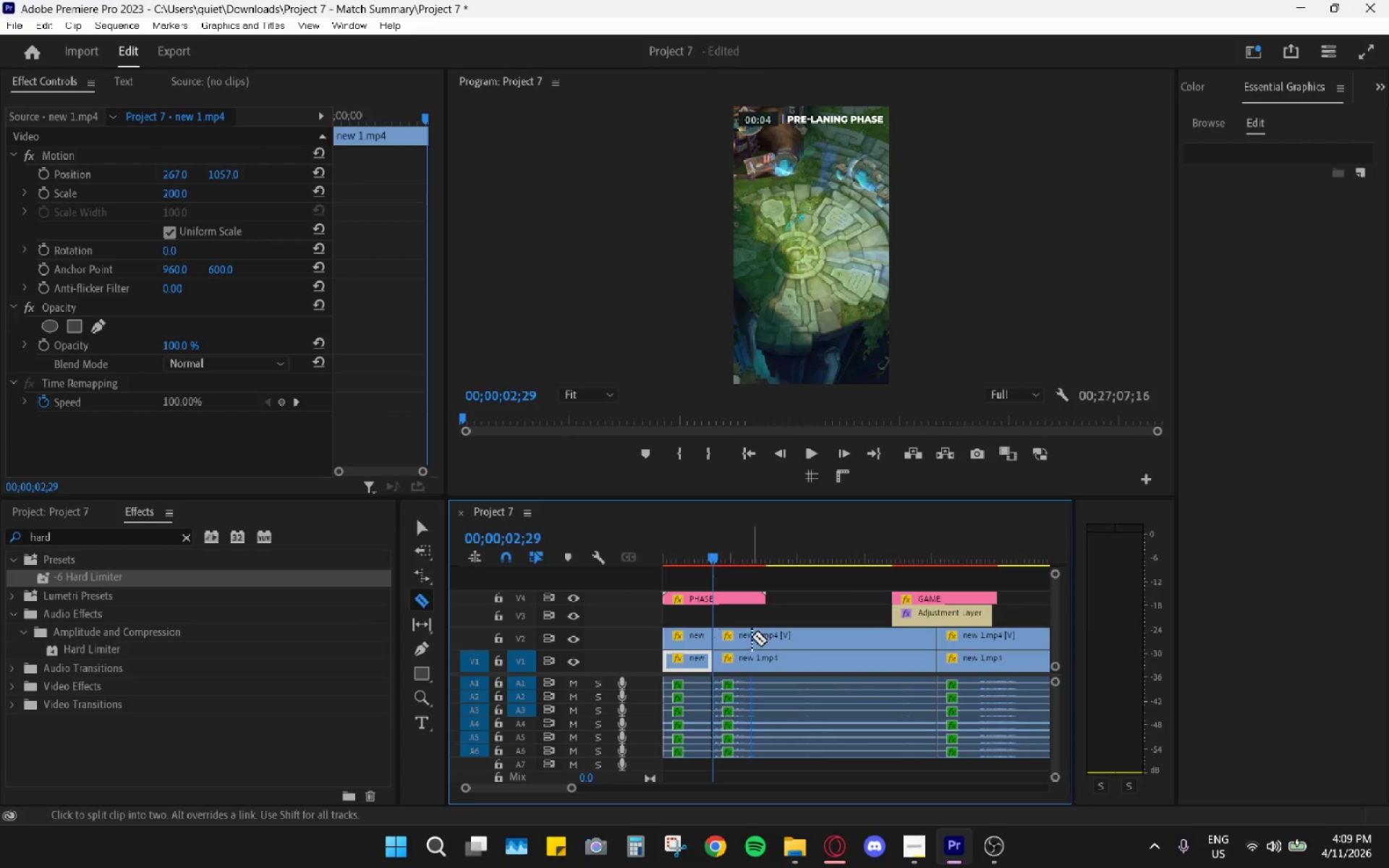 
key(Space)
 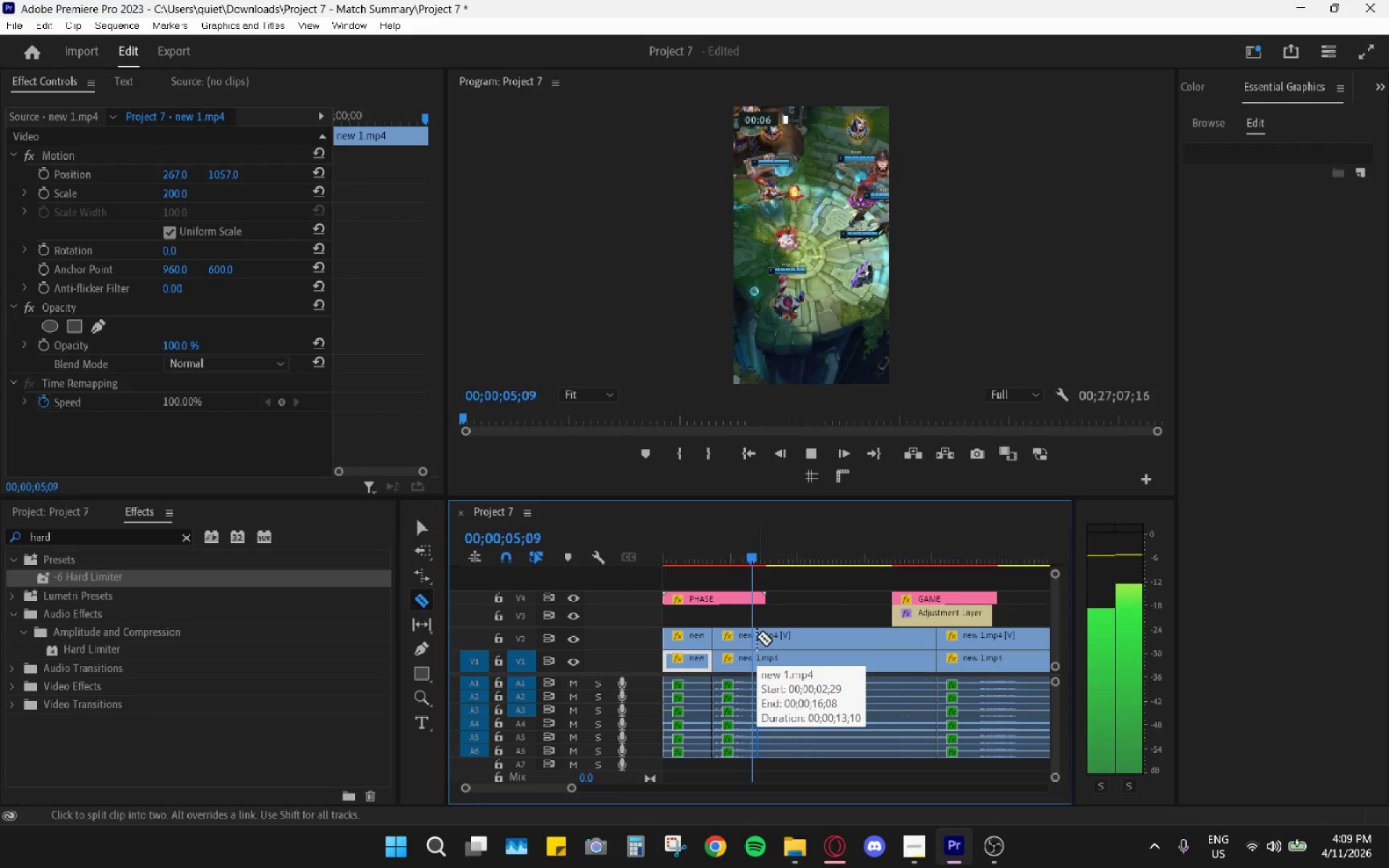 
key(C)
 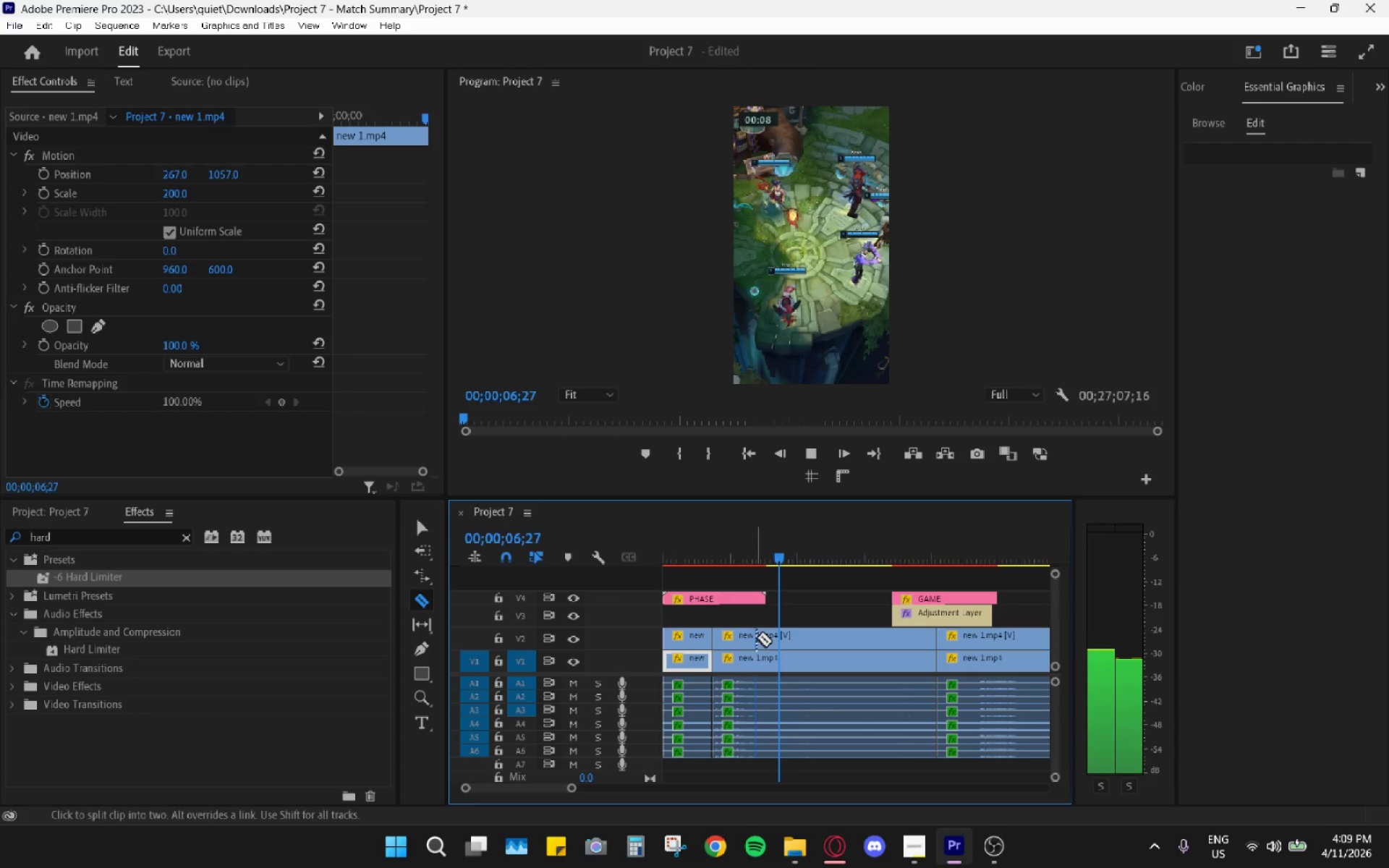 
key(C)
 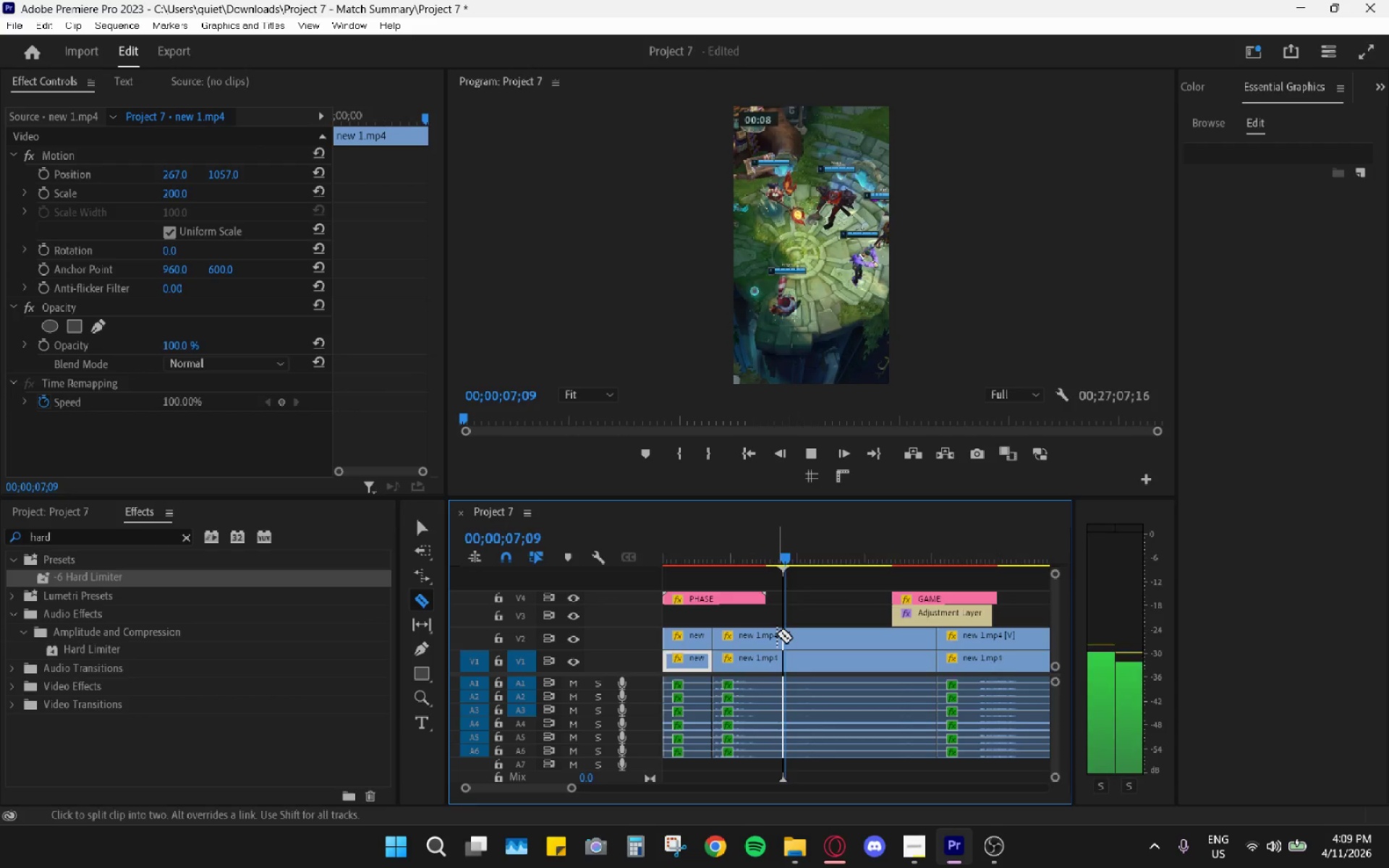 
key(Space)
 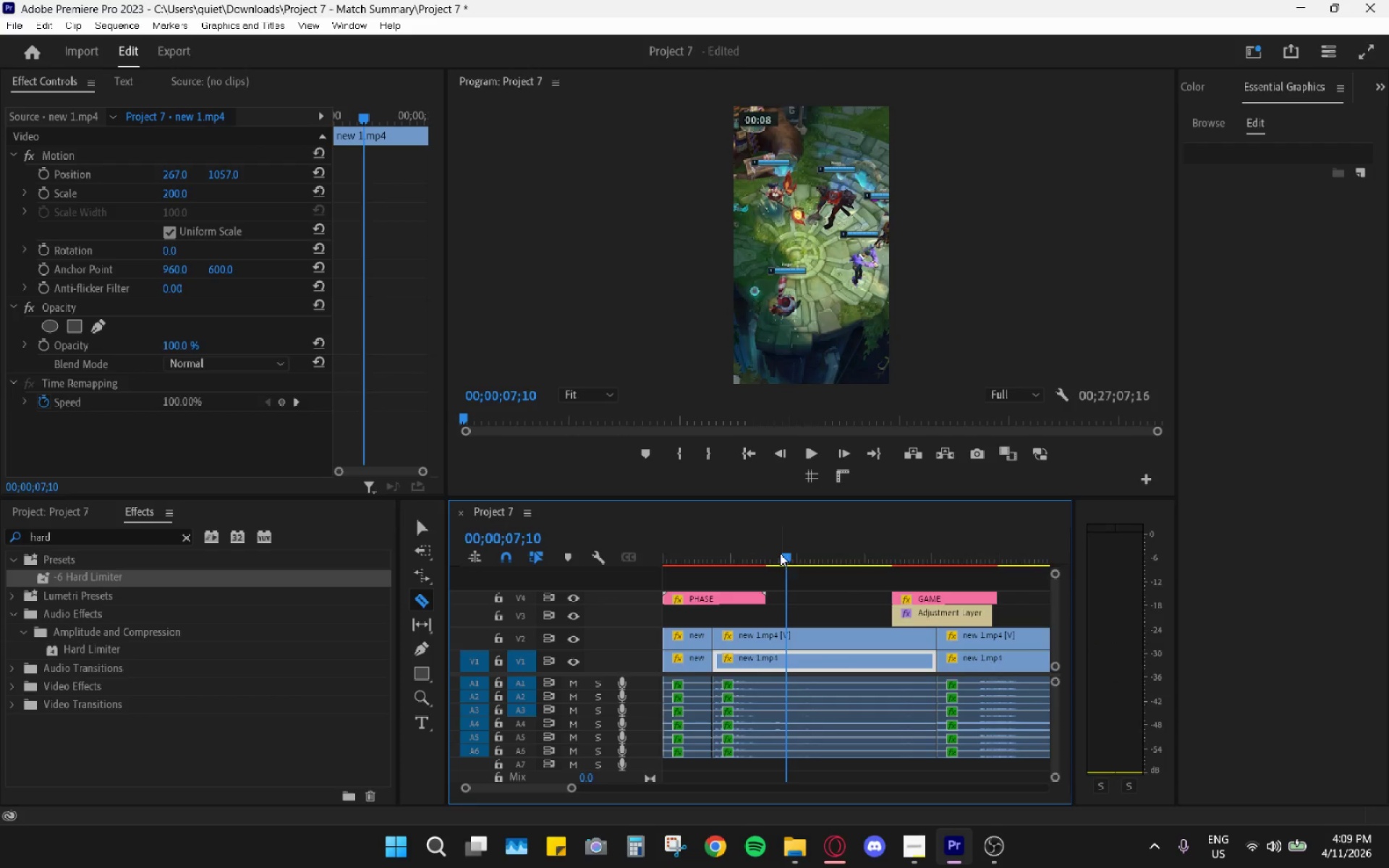 
left_click_drag(start_coordinate=[780, 553], to_coordinate=[770, 549])
 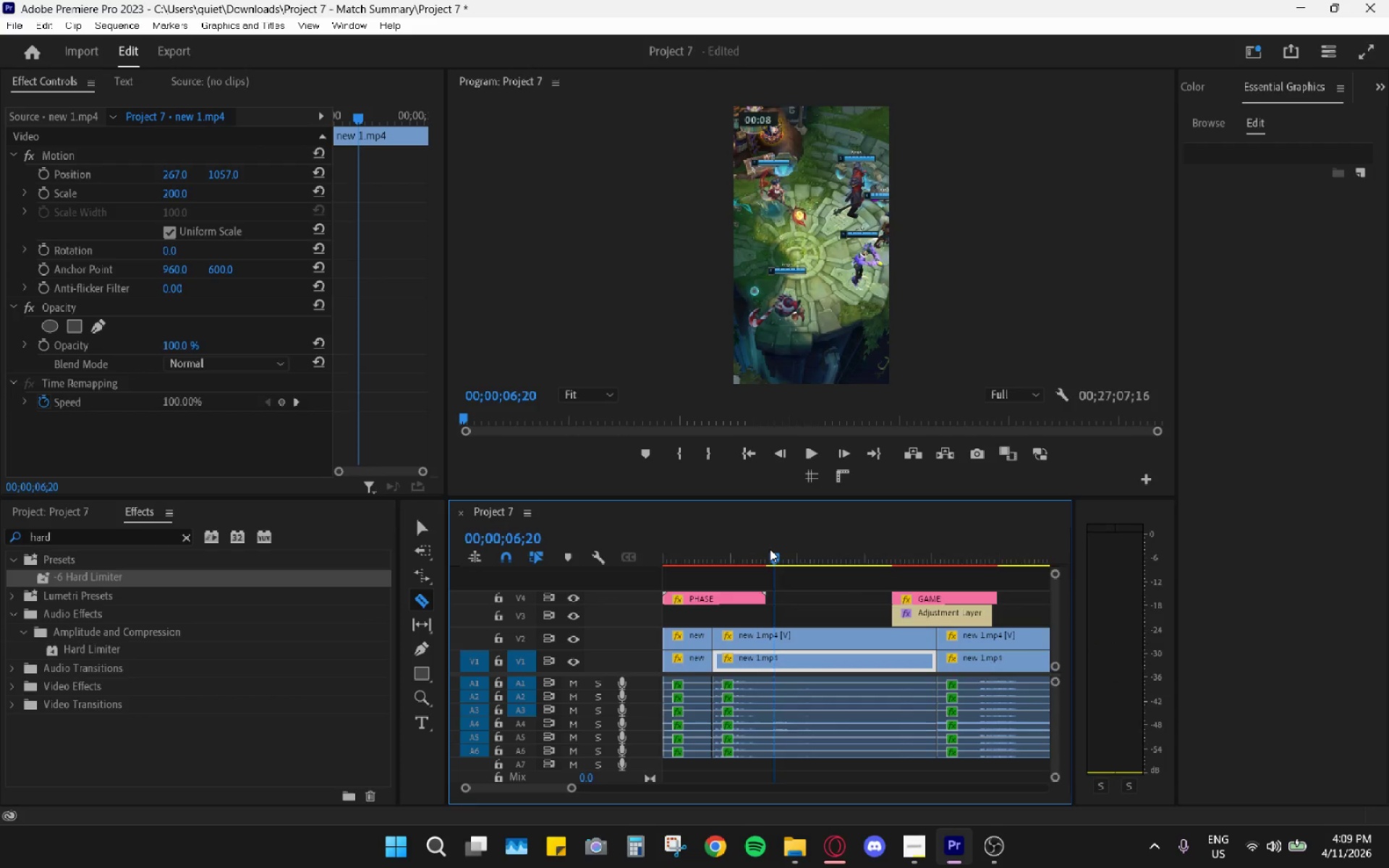 
key(Space)
 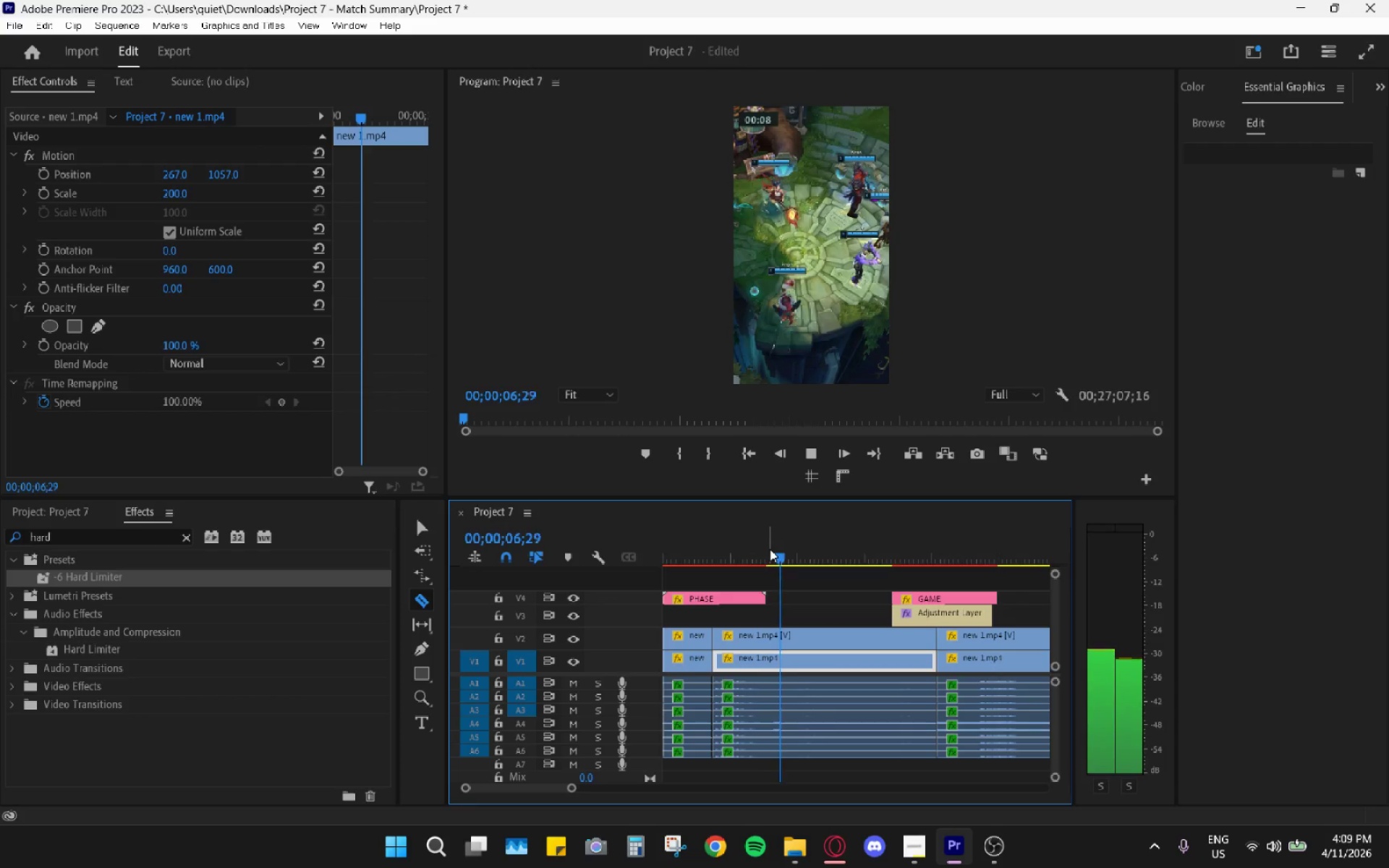 
left_click_drag(start_coordinate=[770, 549], to_coordinate=[757, 544])
 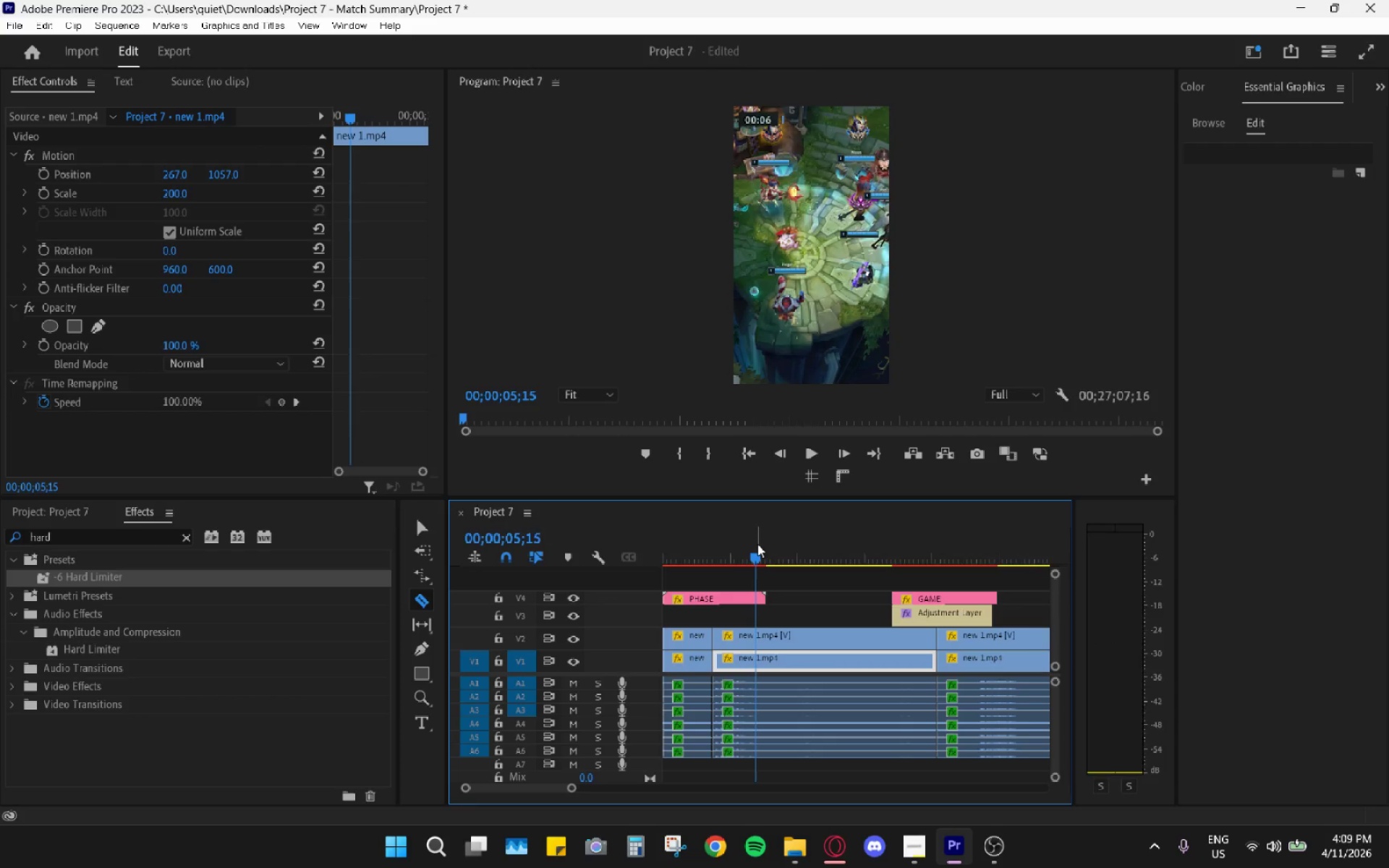 
key(Space)
 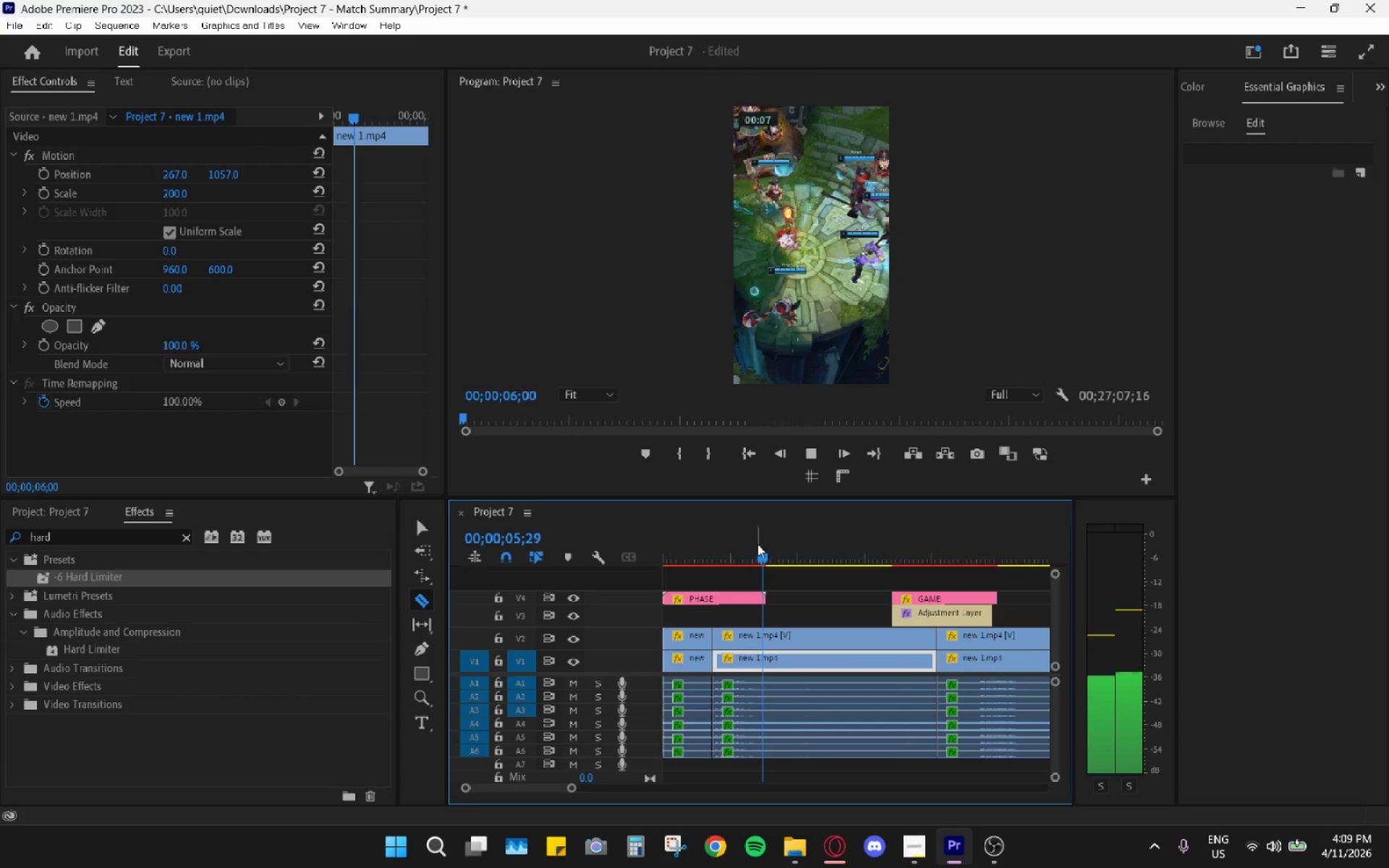 
key(Space)
 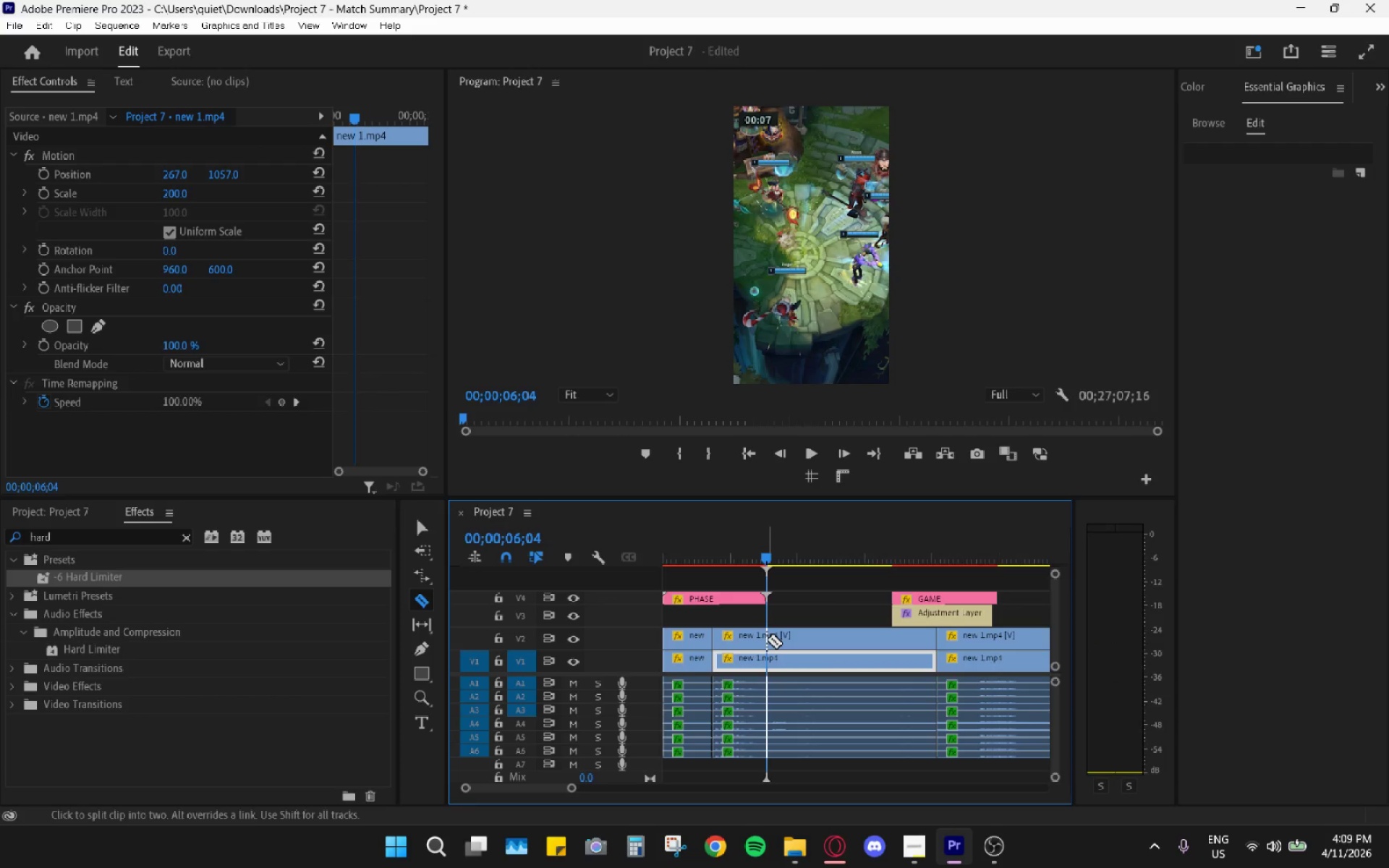 
left_click([766, 639])
 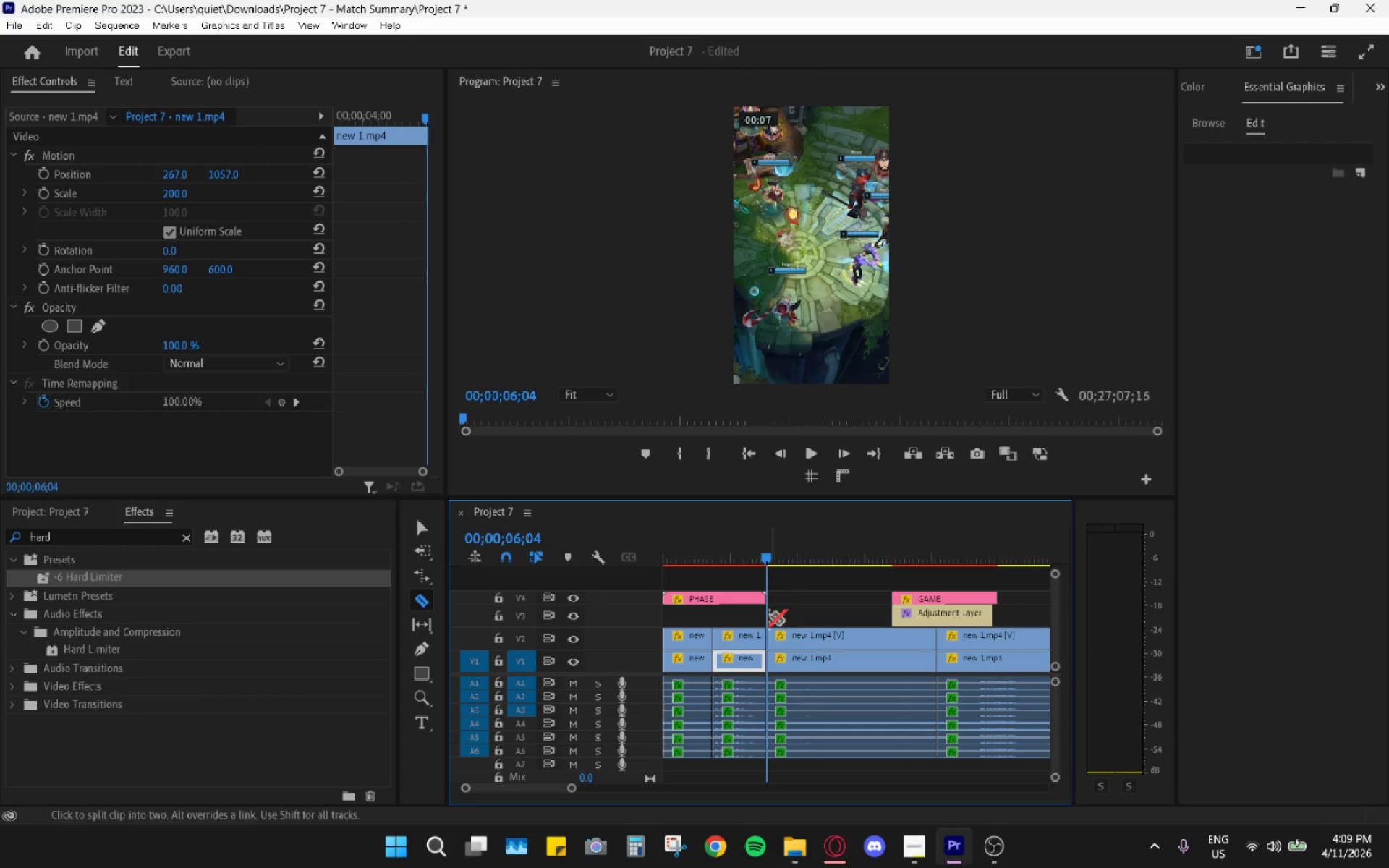 
type(vr)
 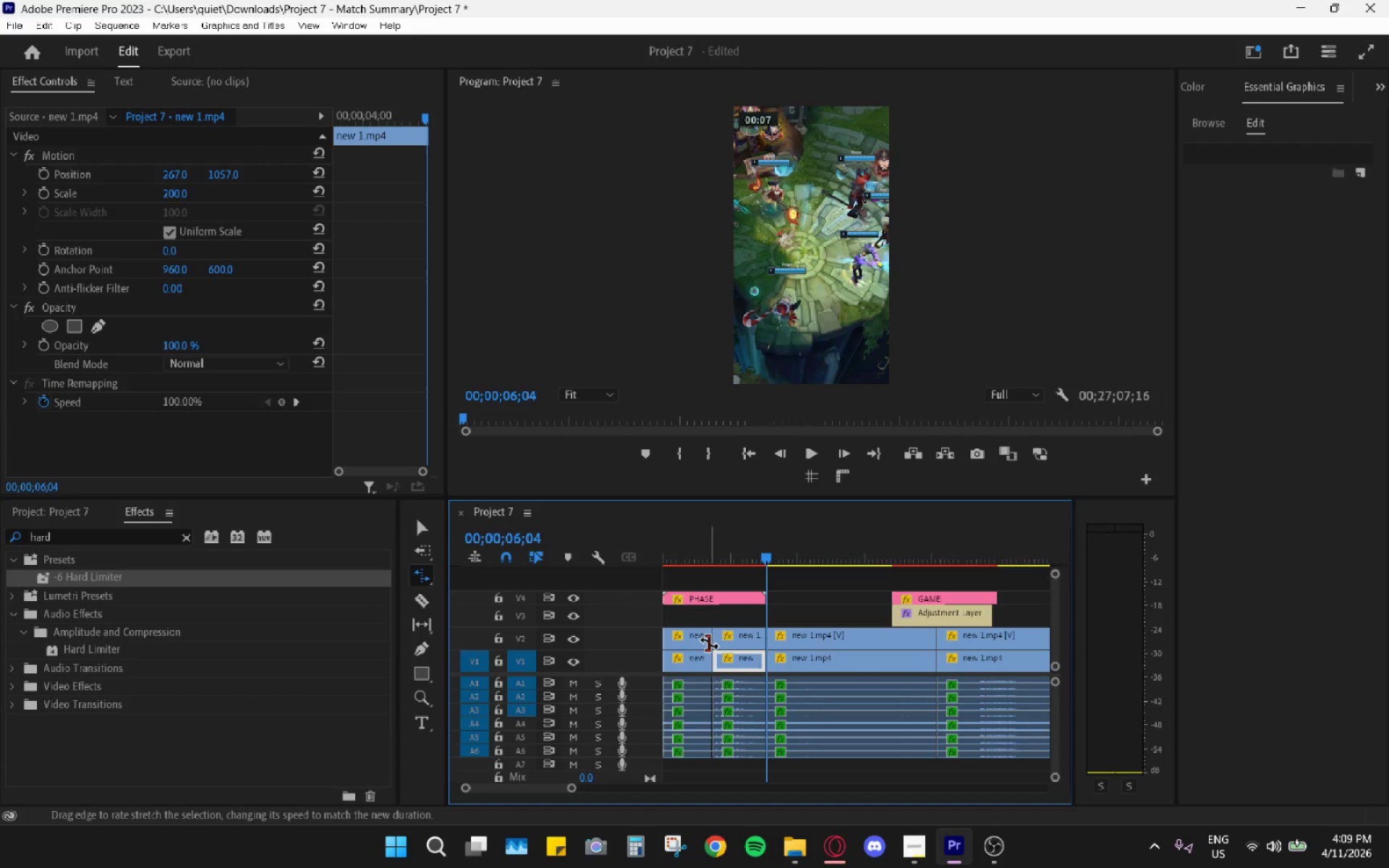 
left_click_drag(start_coordinate=[709, 642], to_coordinate=[697, 638])
 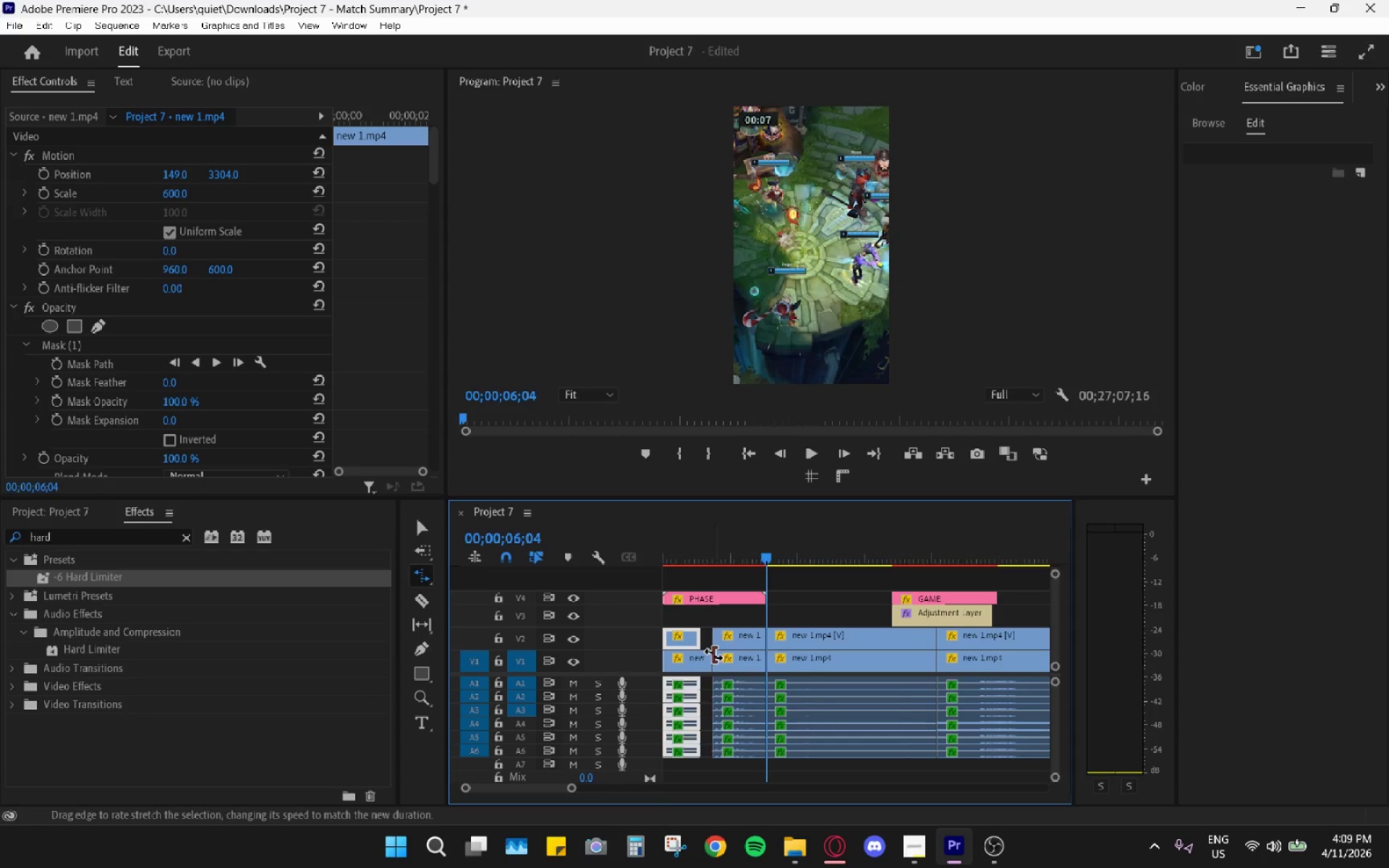 
left_click_drag(start_coordinate=[711, 656], to_coordinate=[702, 655])
 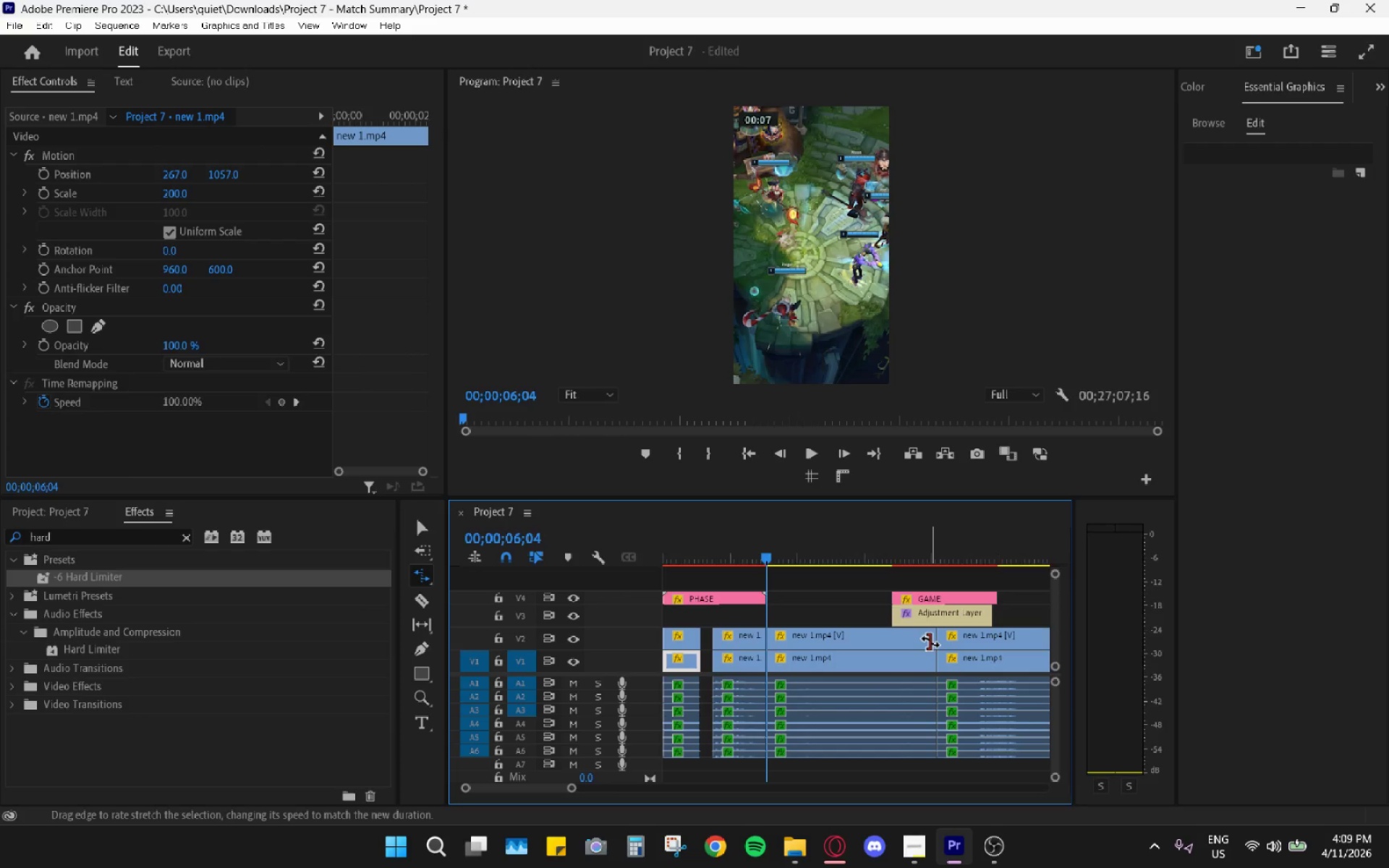 
left_click_drag(start_coordinate=[935, 642], to_coordinate=[890, 644])
 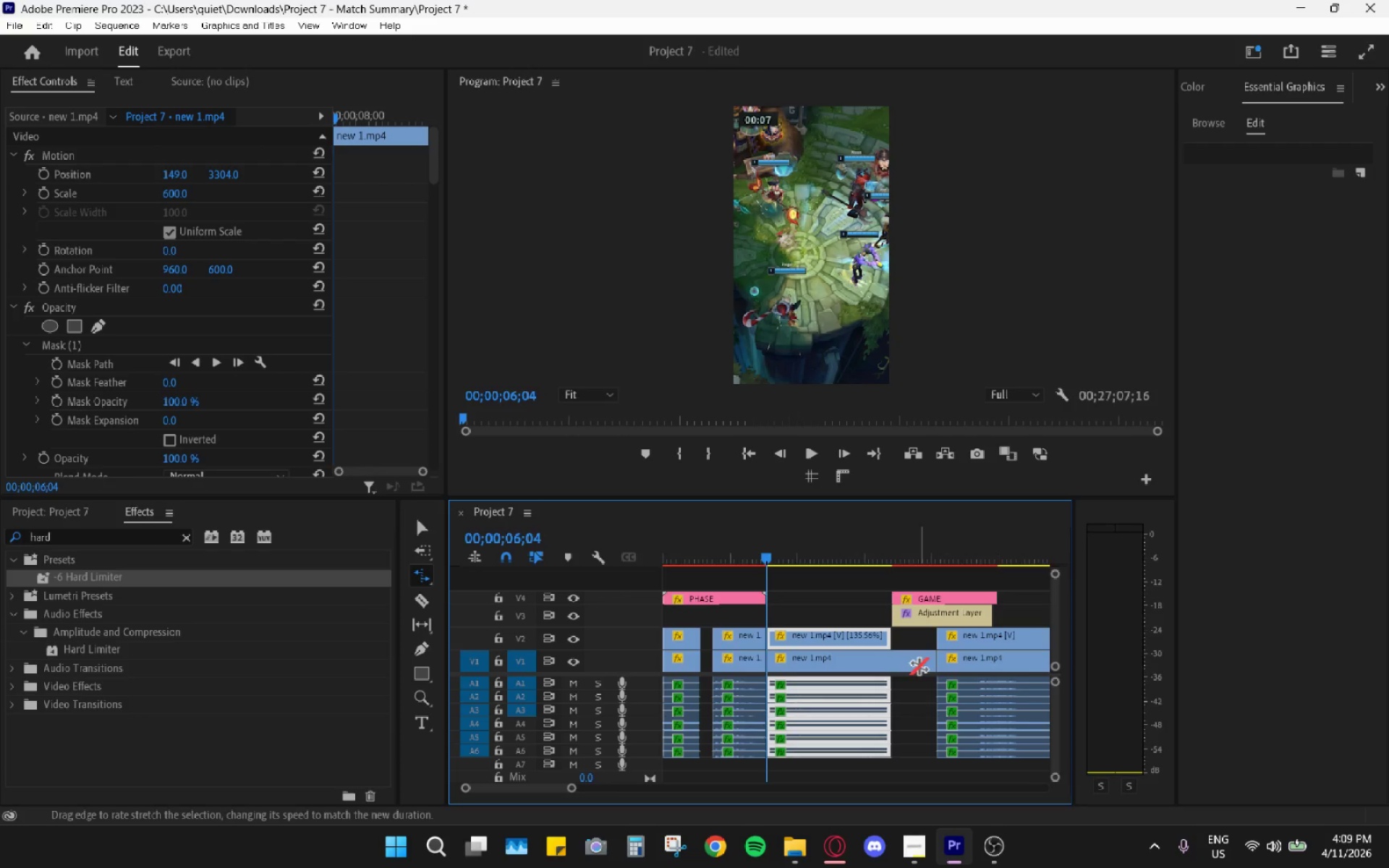 
left_click_drag(start_coordinate=[928, 667], to_coordinate=[888, 665])
 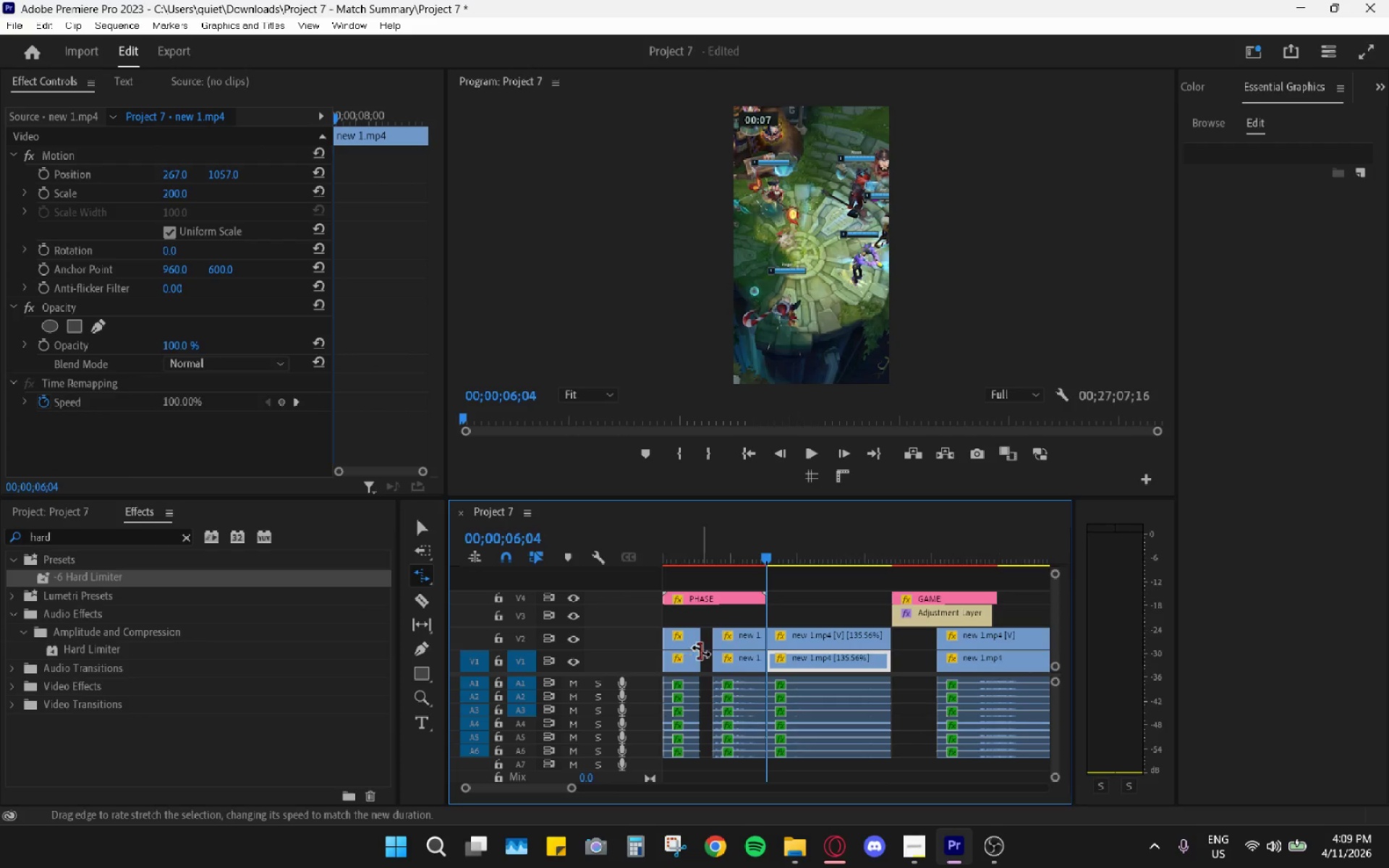 
type(vh)
 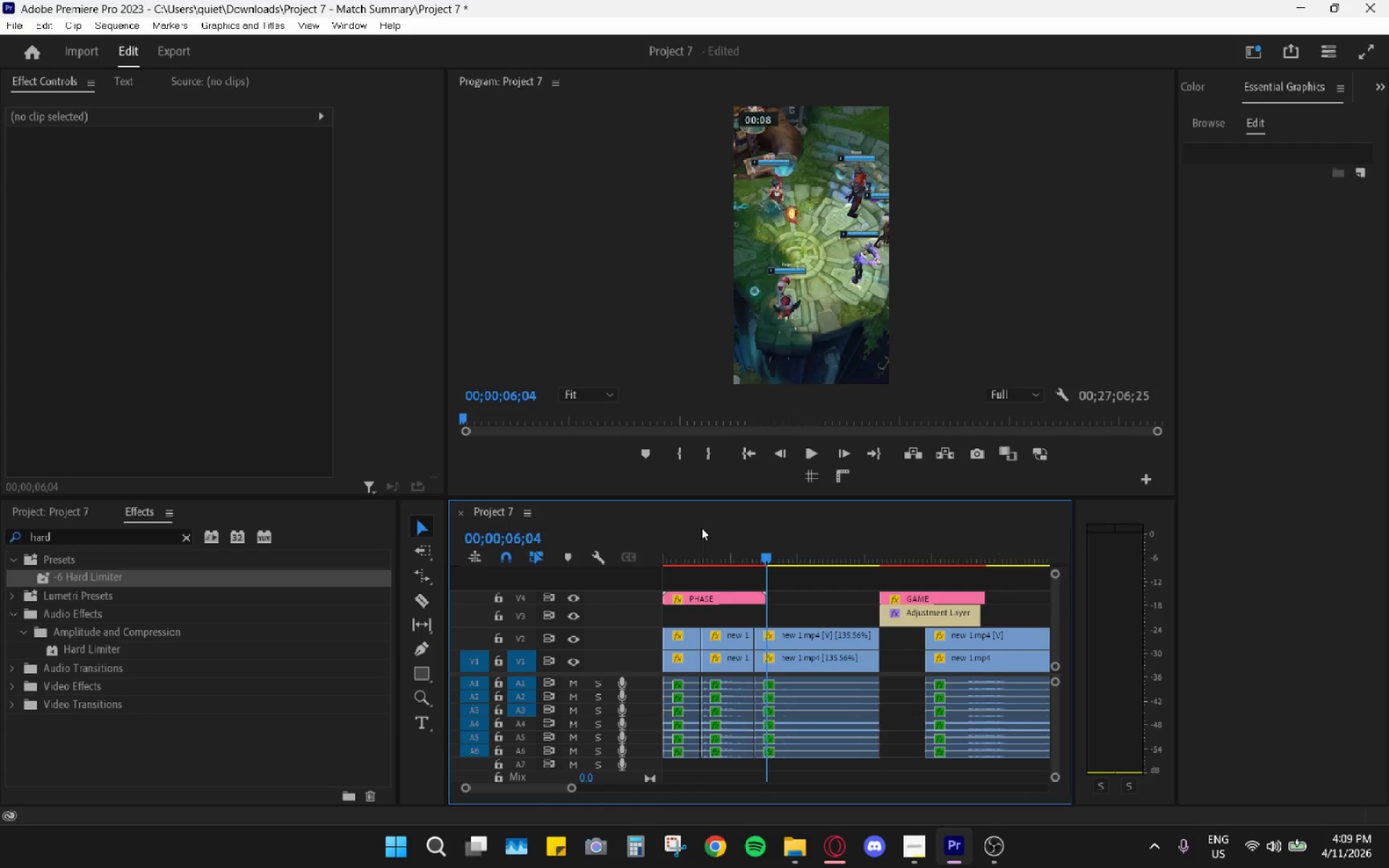 
left_click_drag(start_coordinate=[702, 520], to_coordinate=[653, 534])
 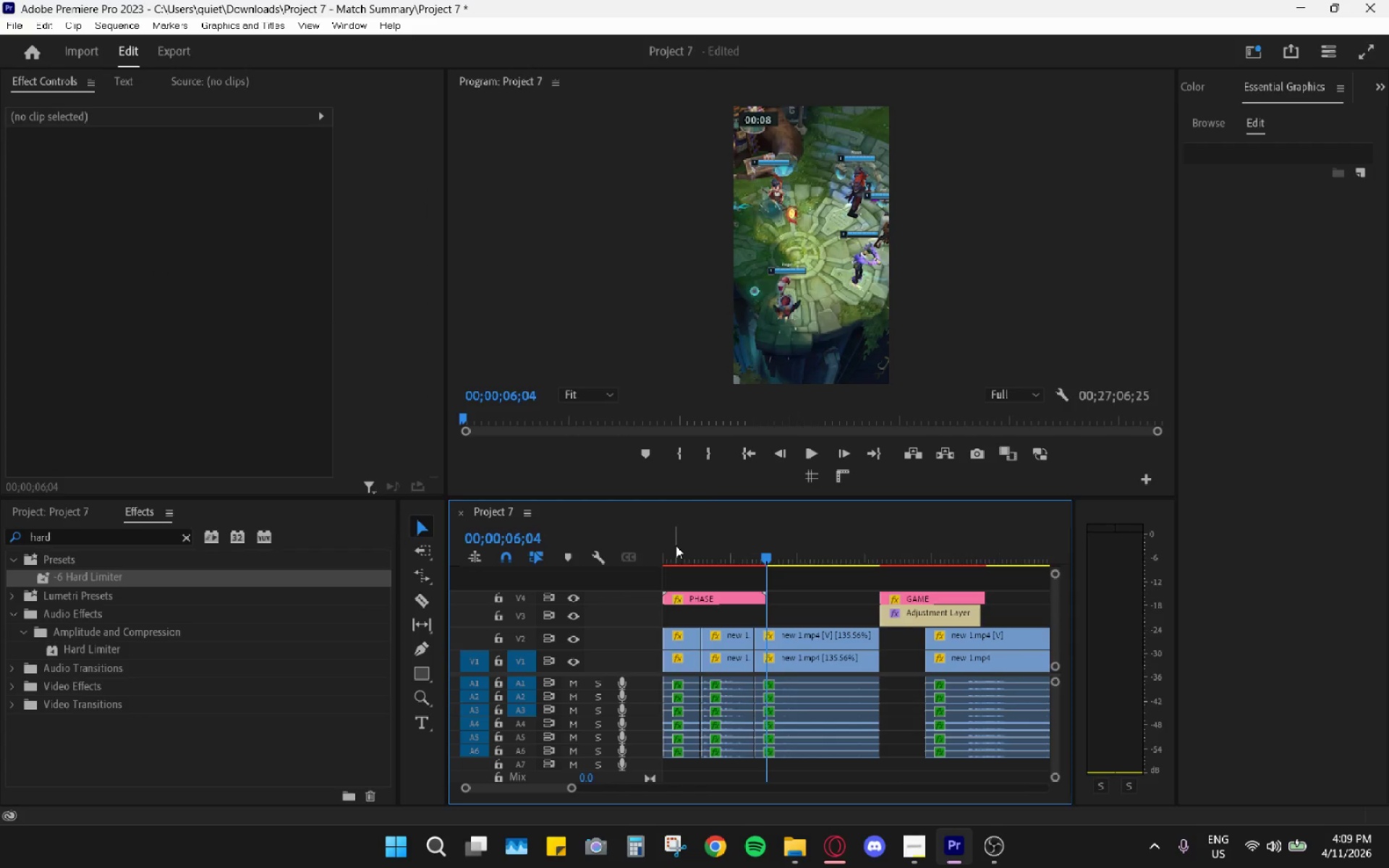 
left_click_drag(start_coordinate=[682, 548], to_coordinate=[635, 550])
 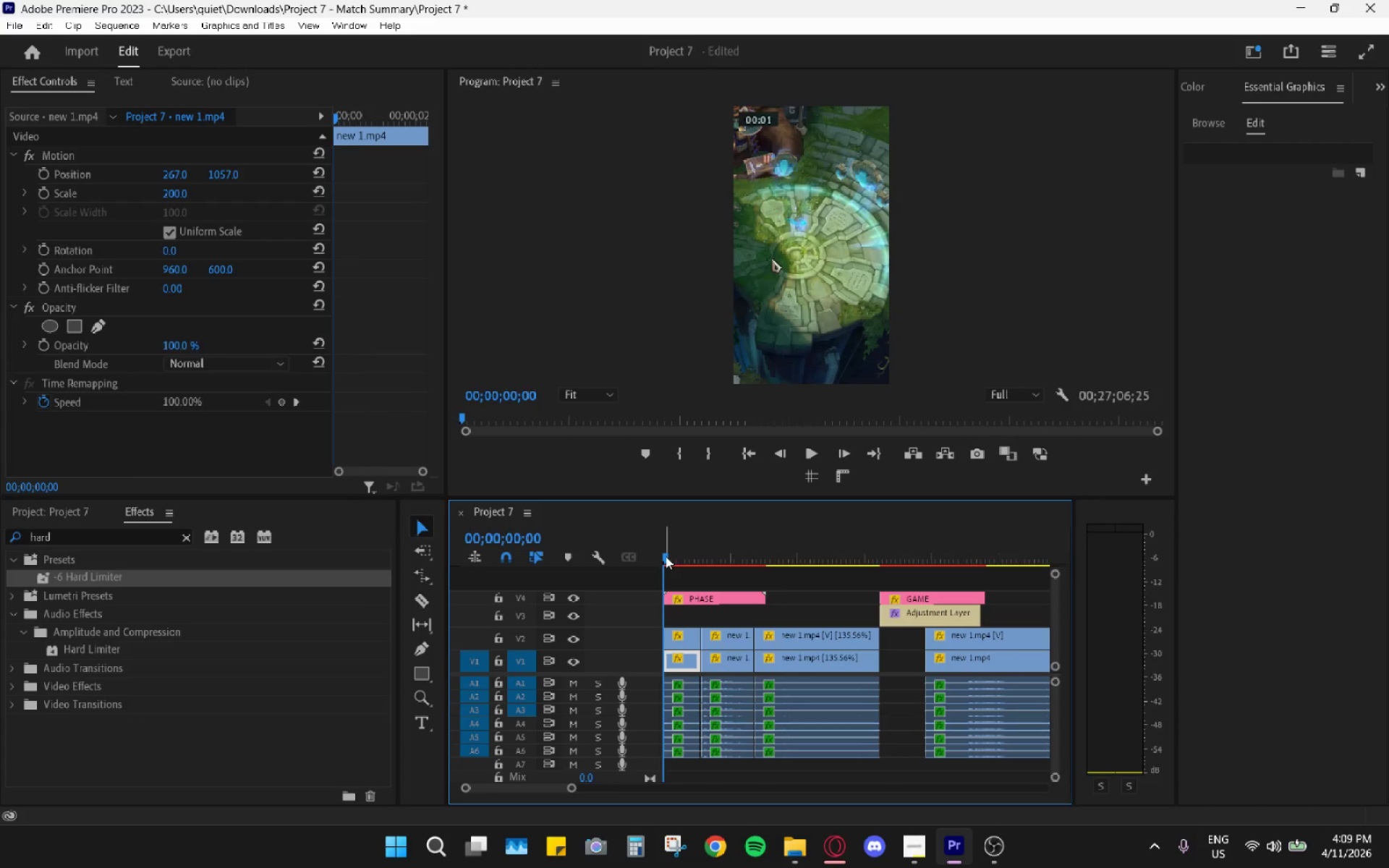 
key(Space)
 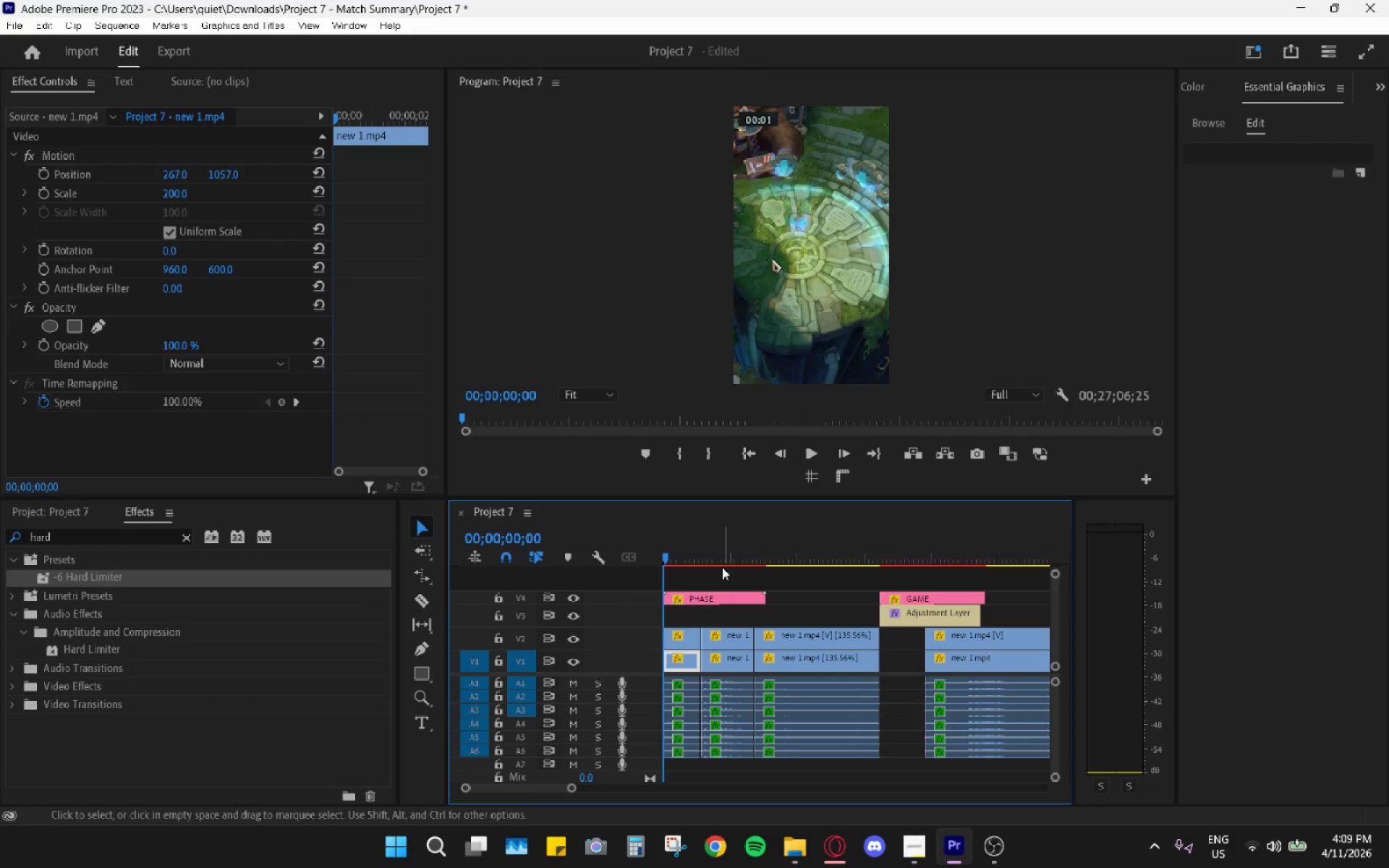 
left_click_drag(start_coordinate=[688, 545], to_coordinate=[671, 550])
 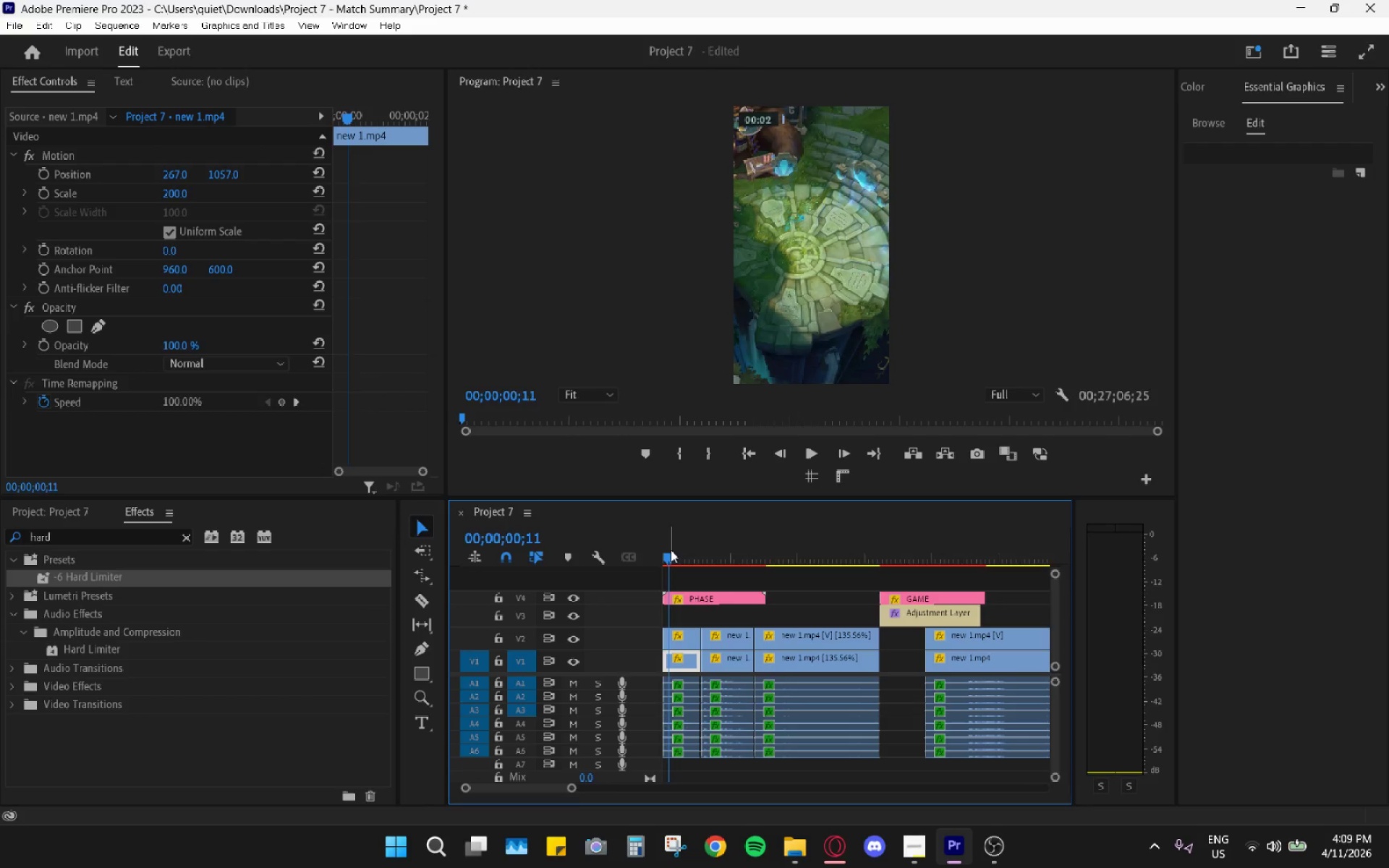 
key(Space)
 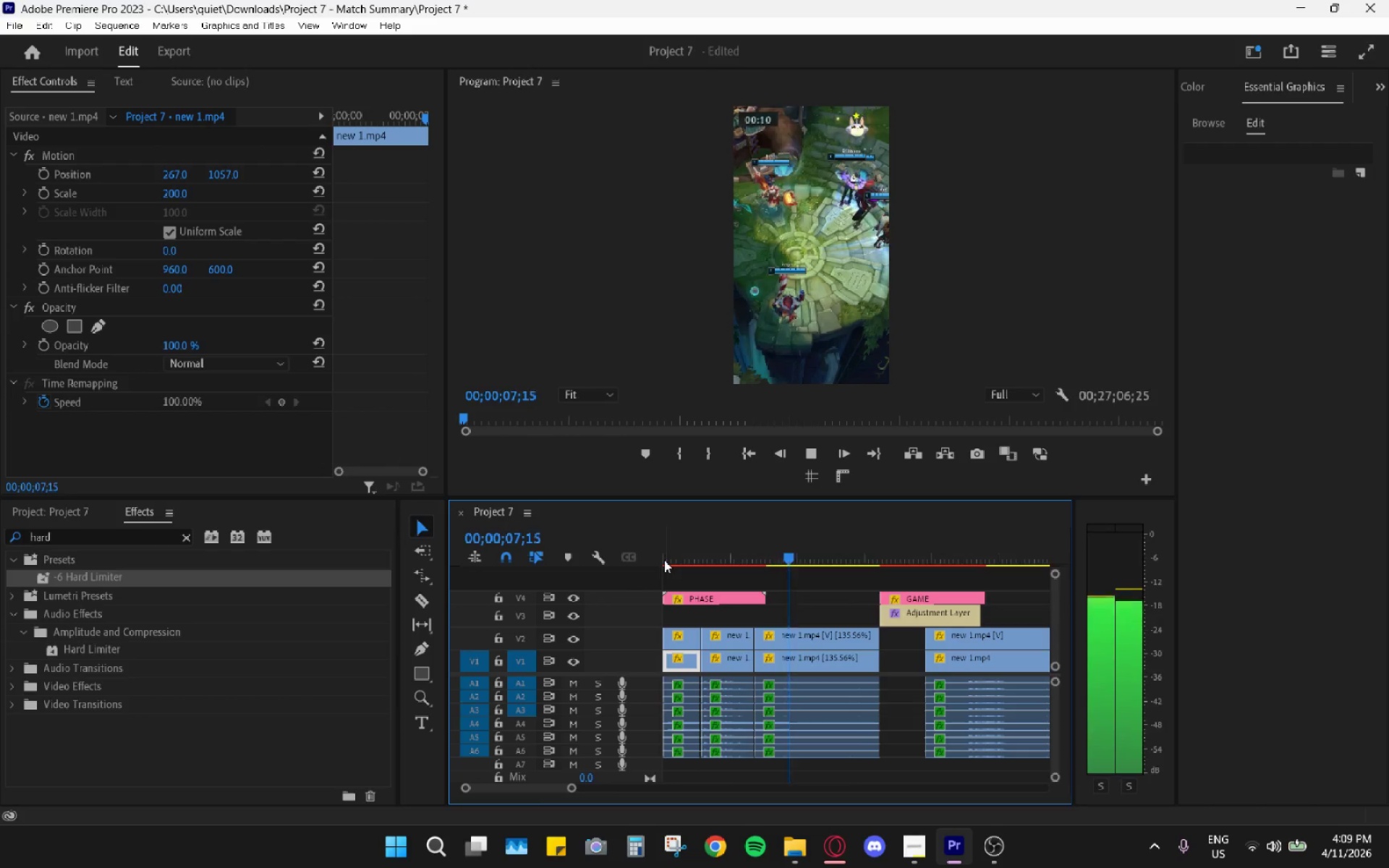 
wait(12.45)
 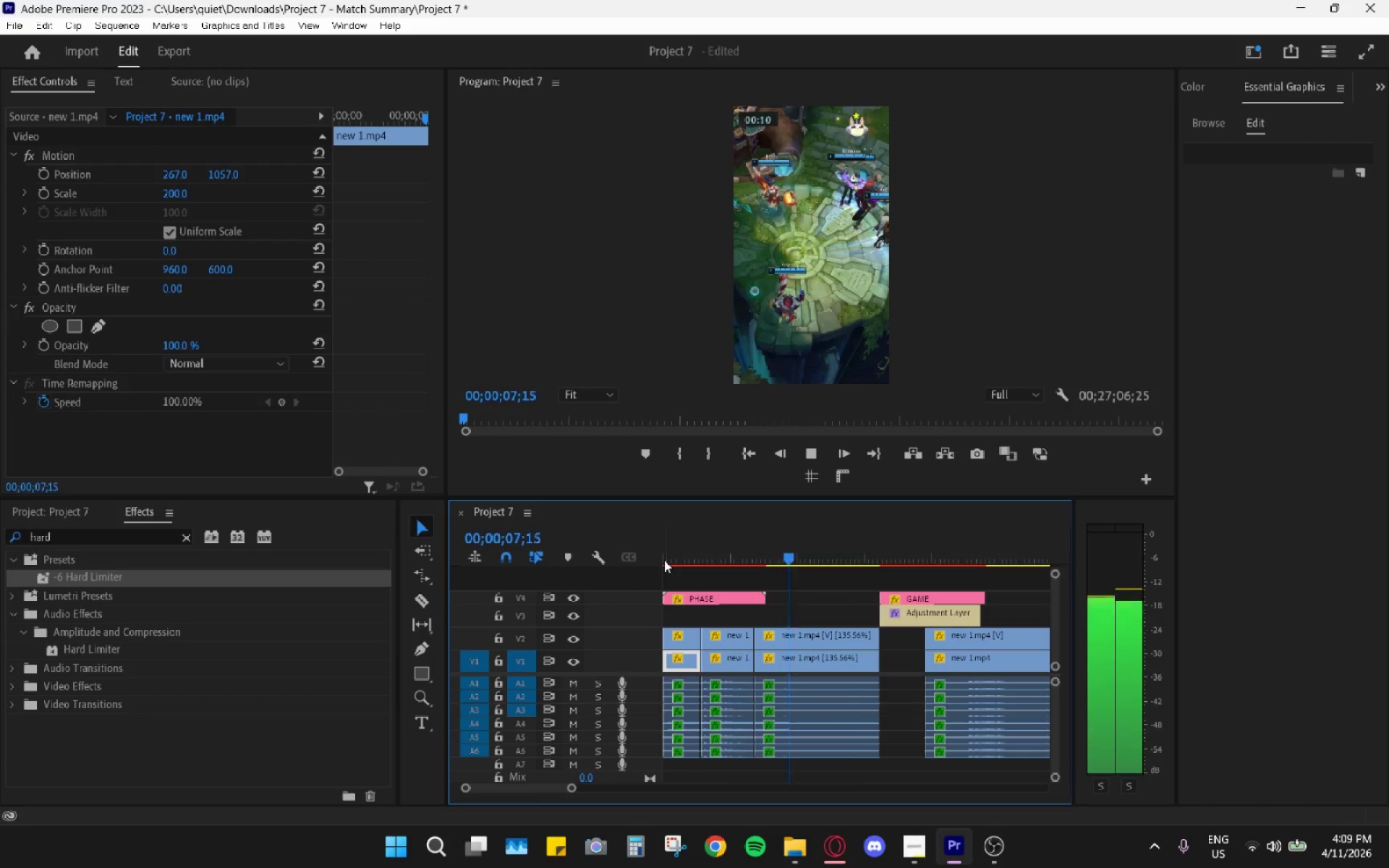 
key(Space)
 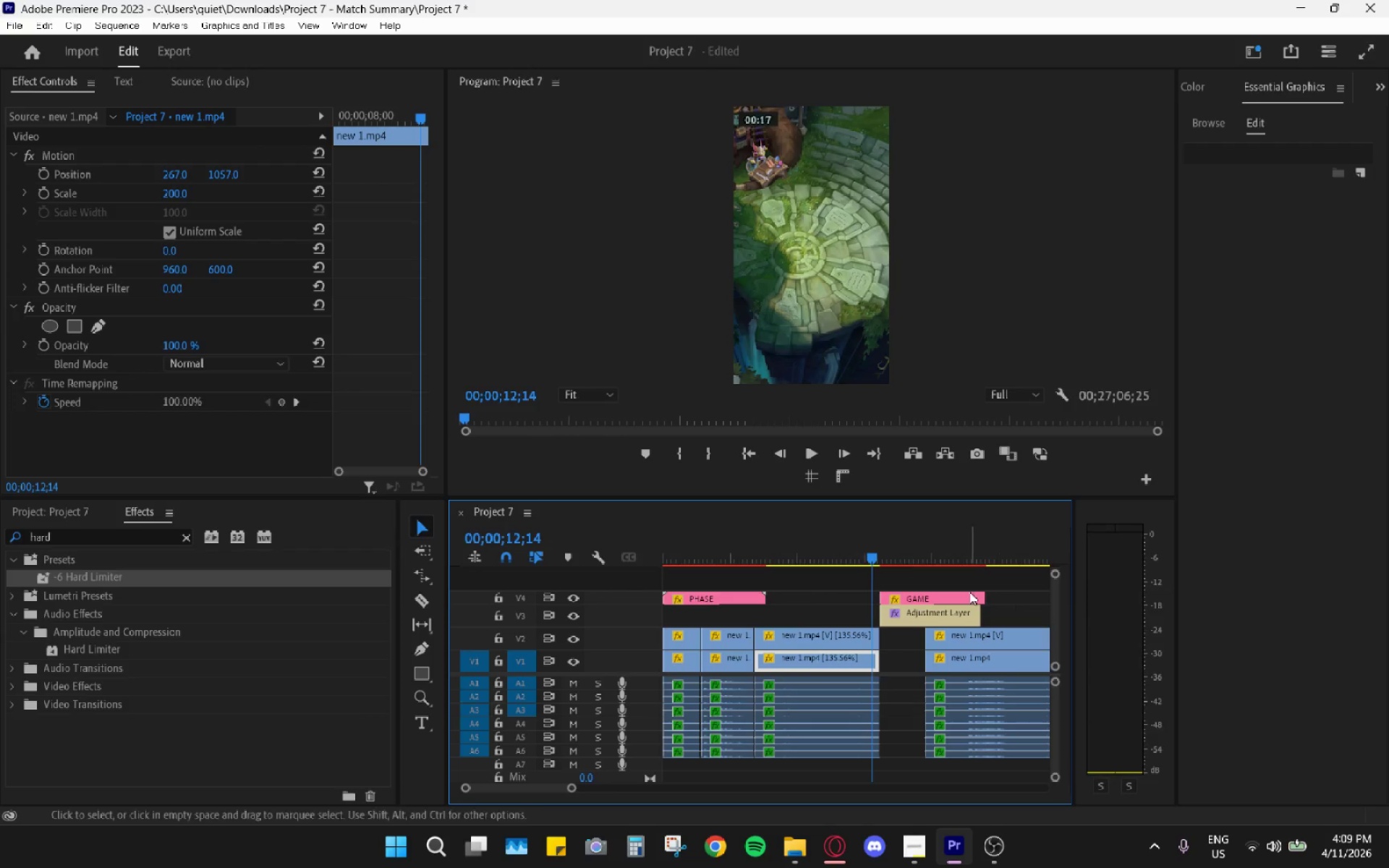 
left_click_drag(start_coordinate=[846, 579], to_coordinate=[909, 615])
 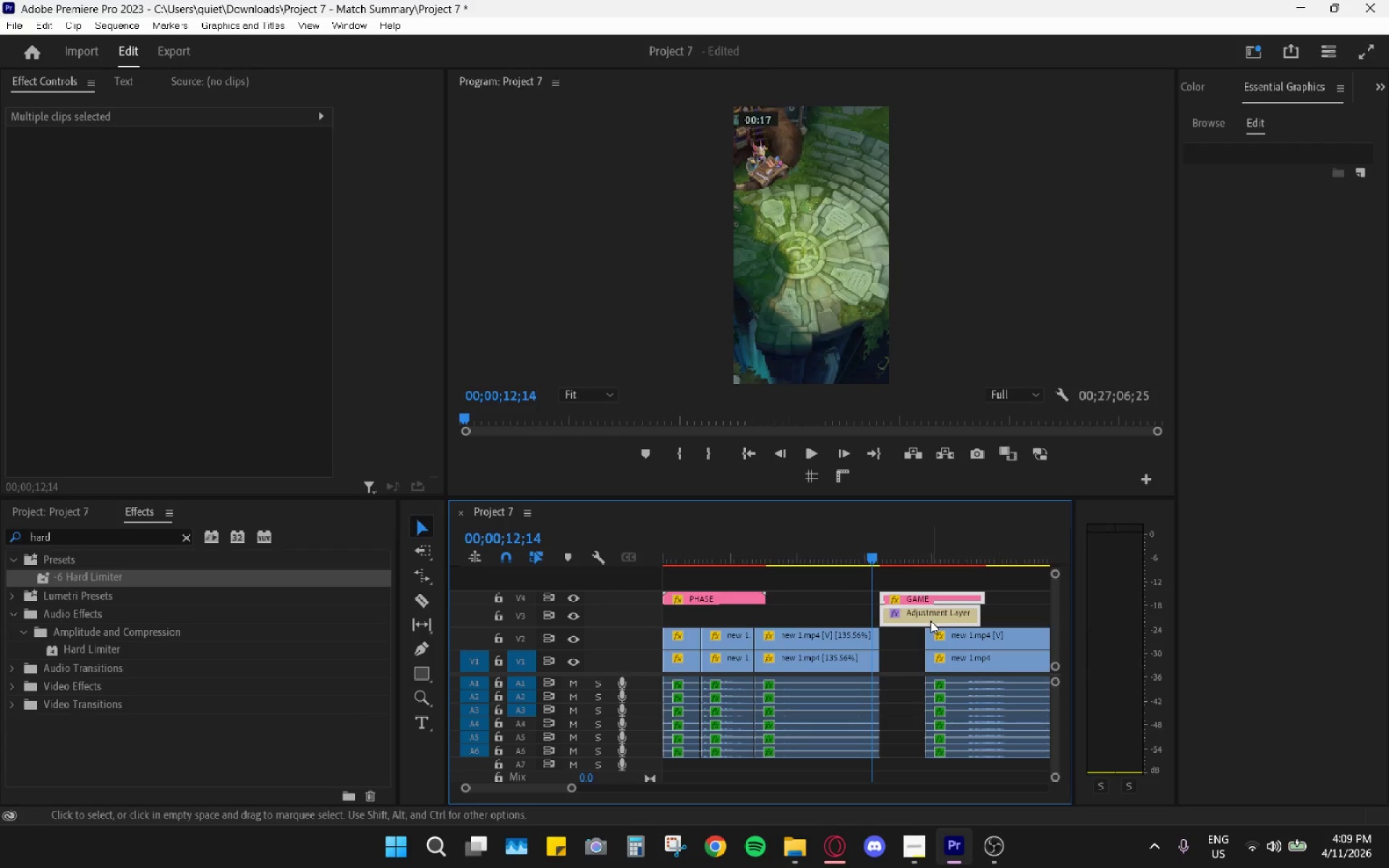 
left_click_drag(start_coordinate=[934, 623], to_coordinate=[908, 626])
 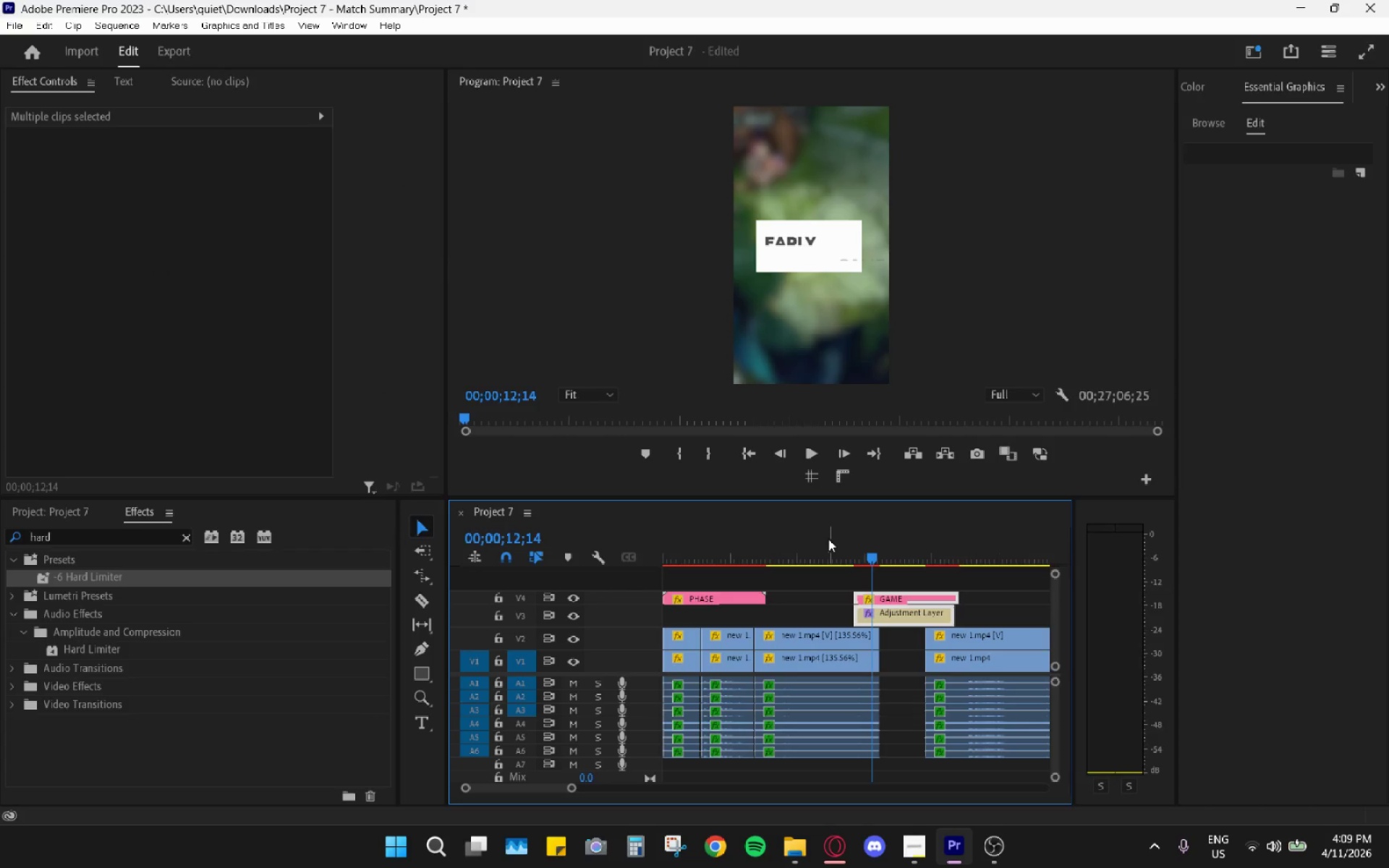 
left_click_drag(start_coordinate=[828, 539], to_coordinate=[808, 543])
 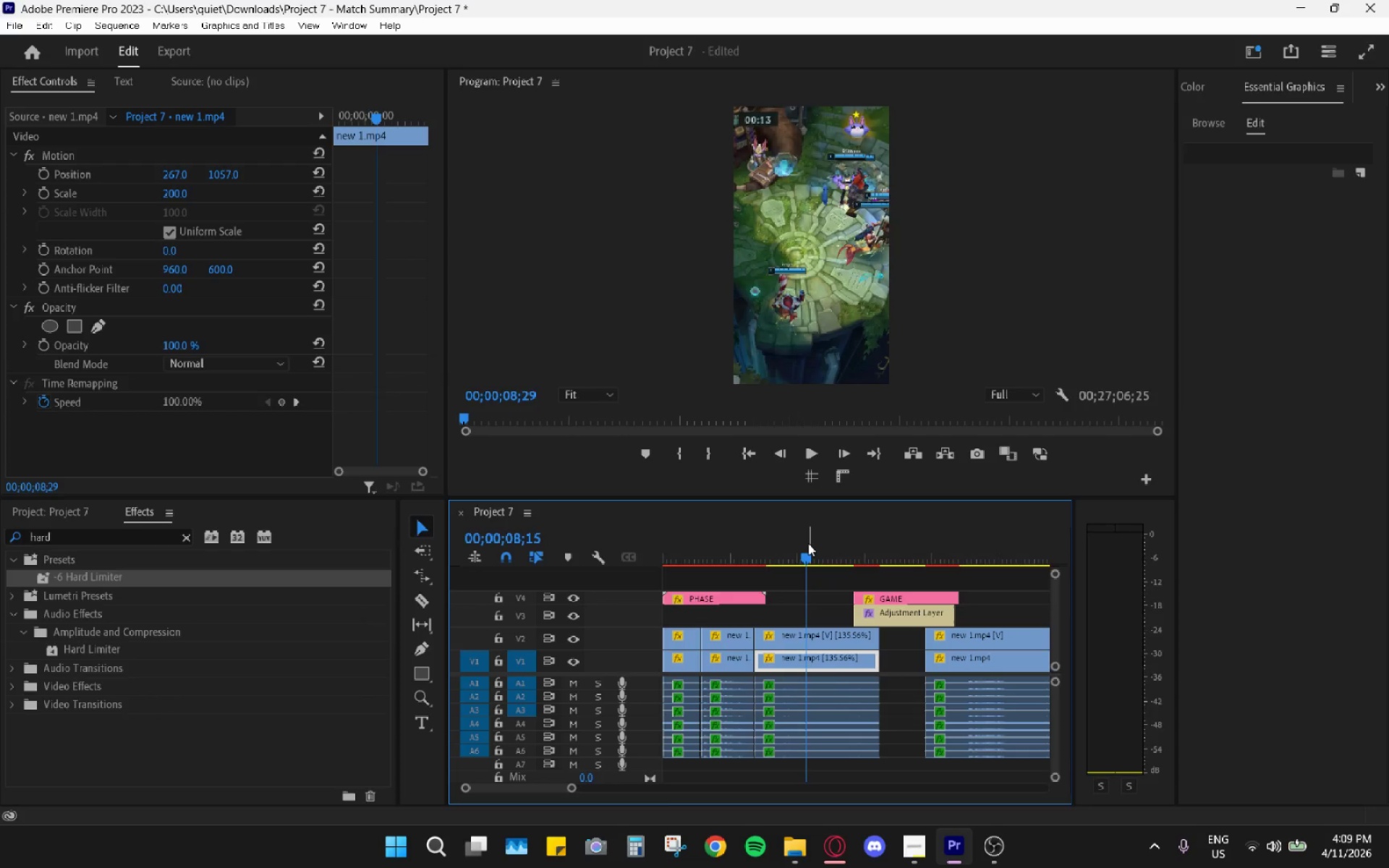 
key(Space)
 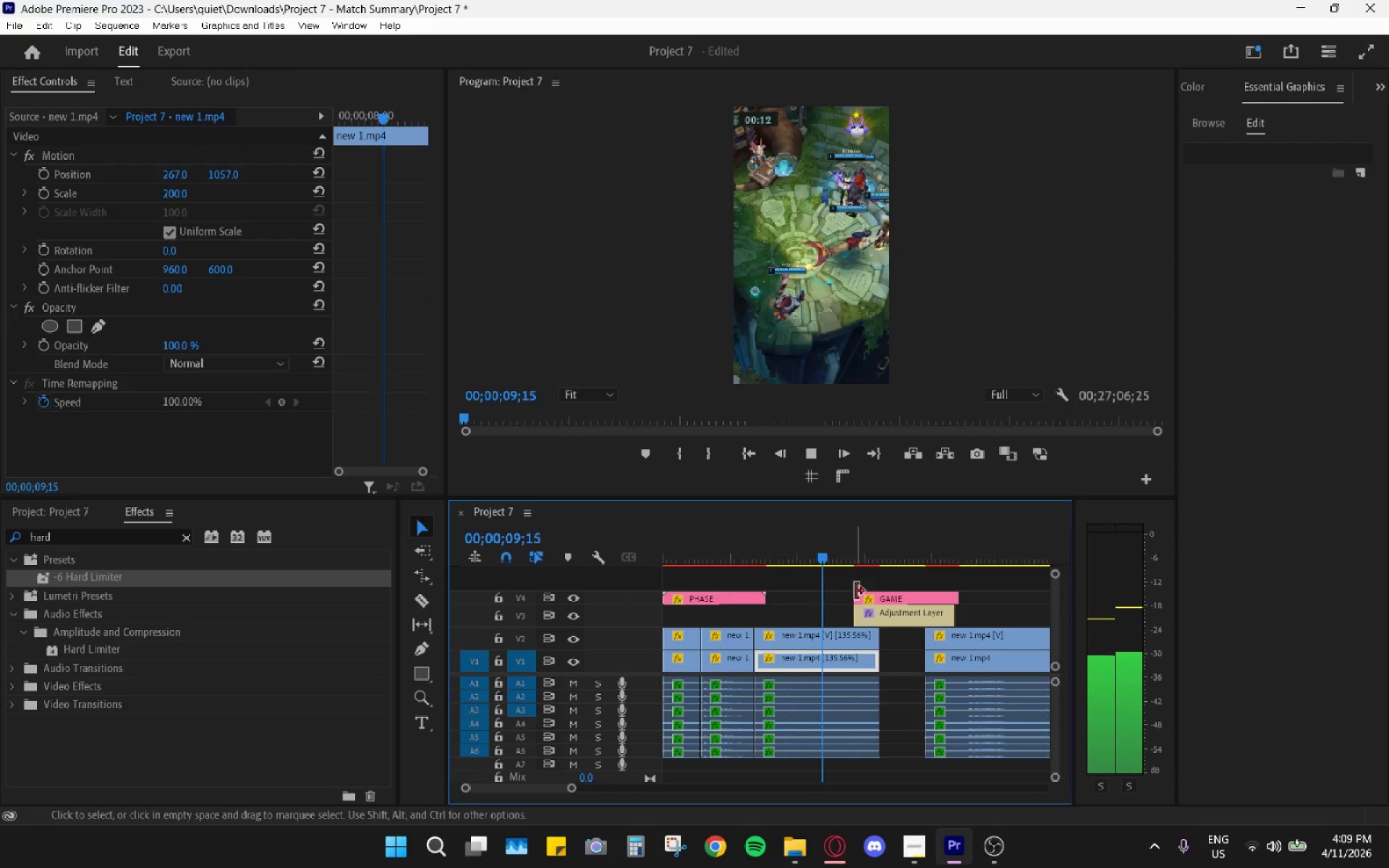 
mouse_move([913, 609])
 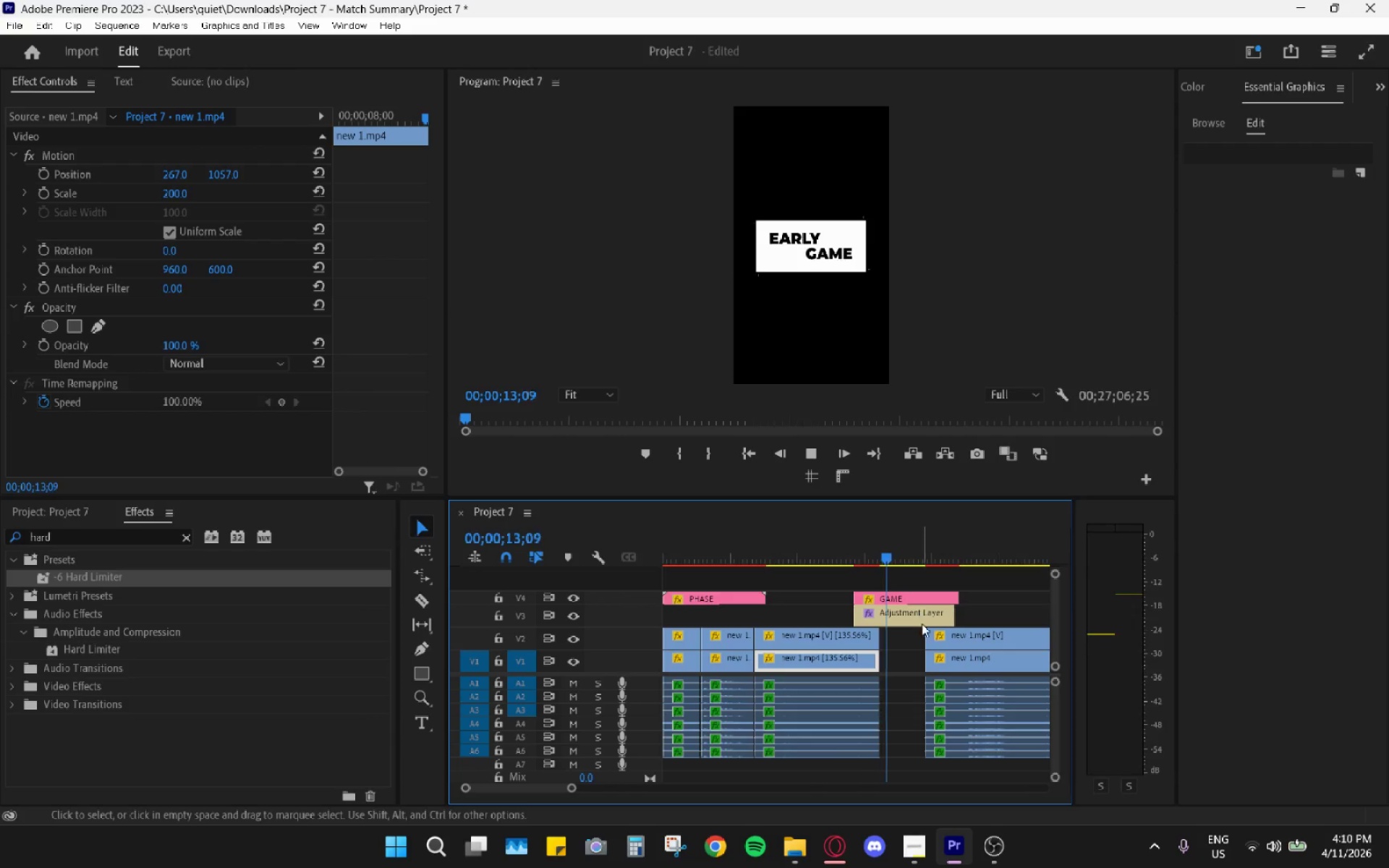 
key(Space)
 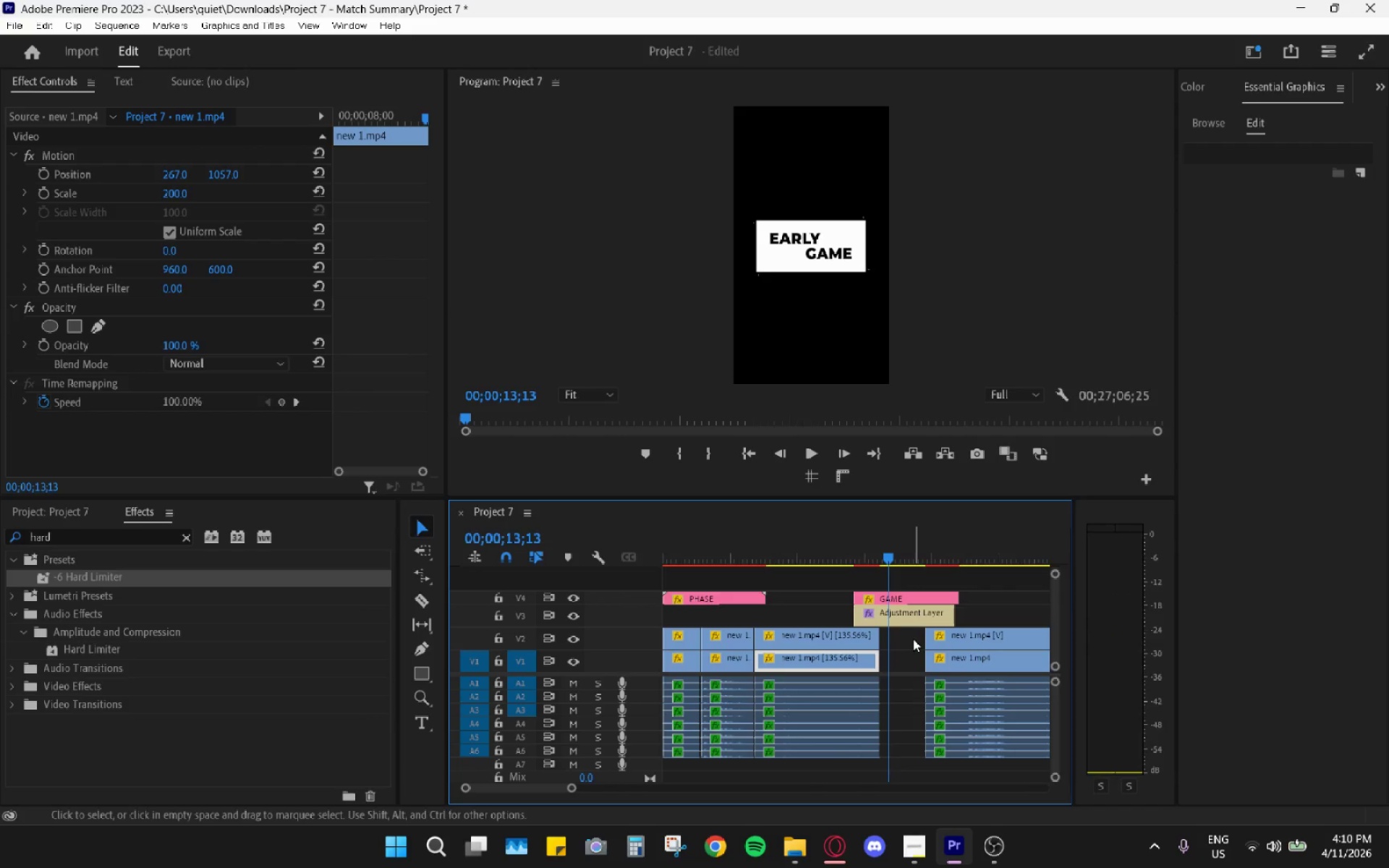 
left_click([912, 639])
 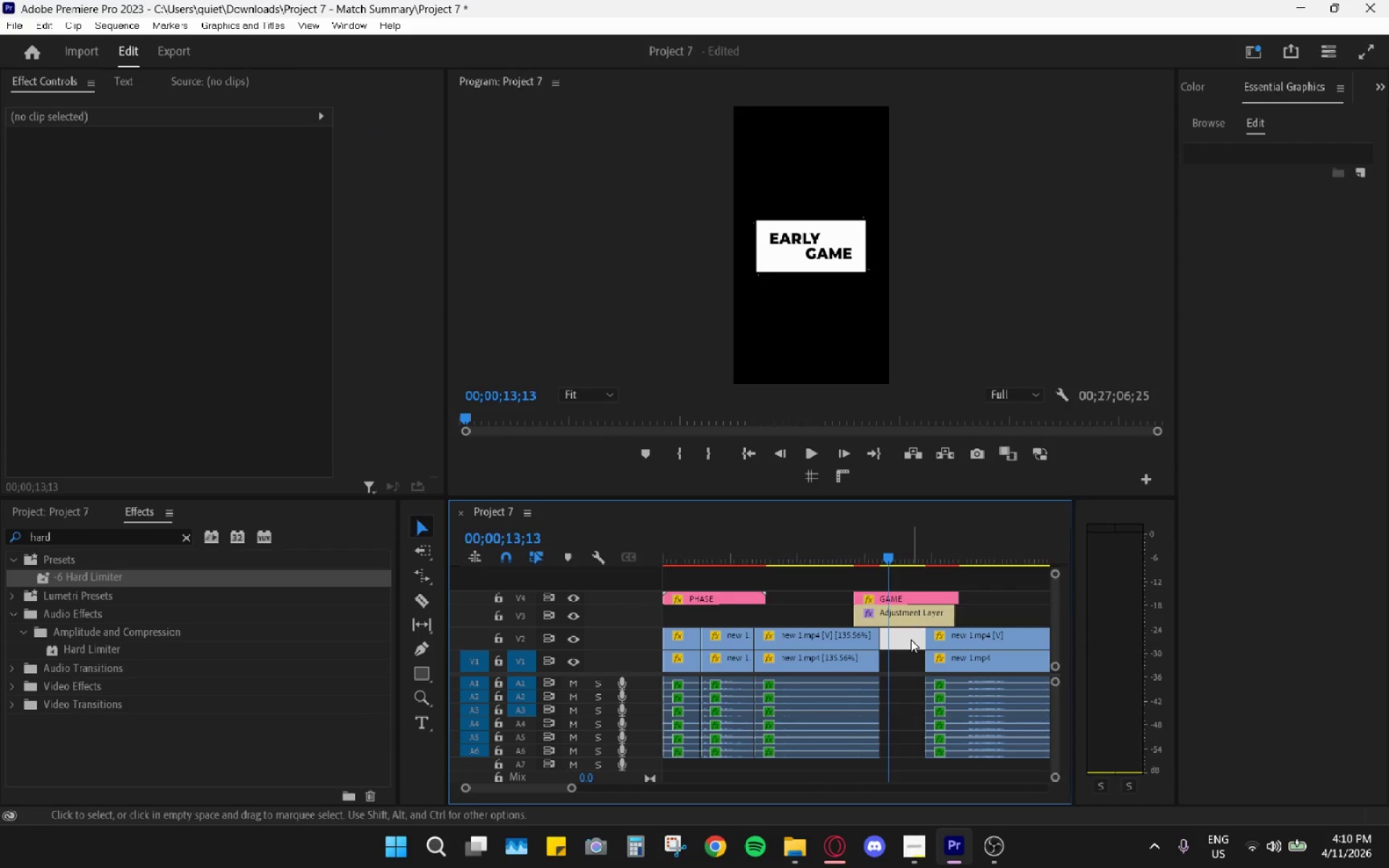 
key(H)
 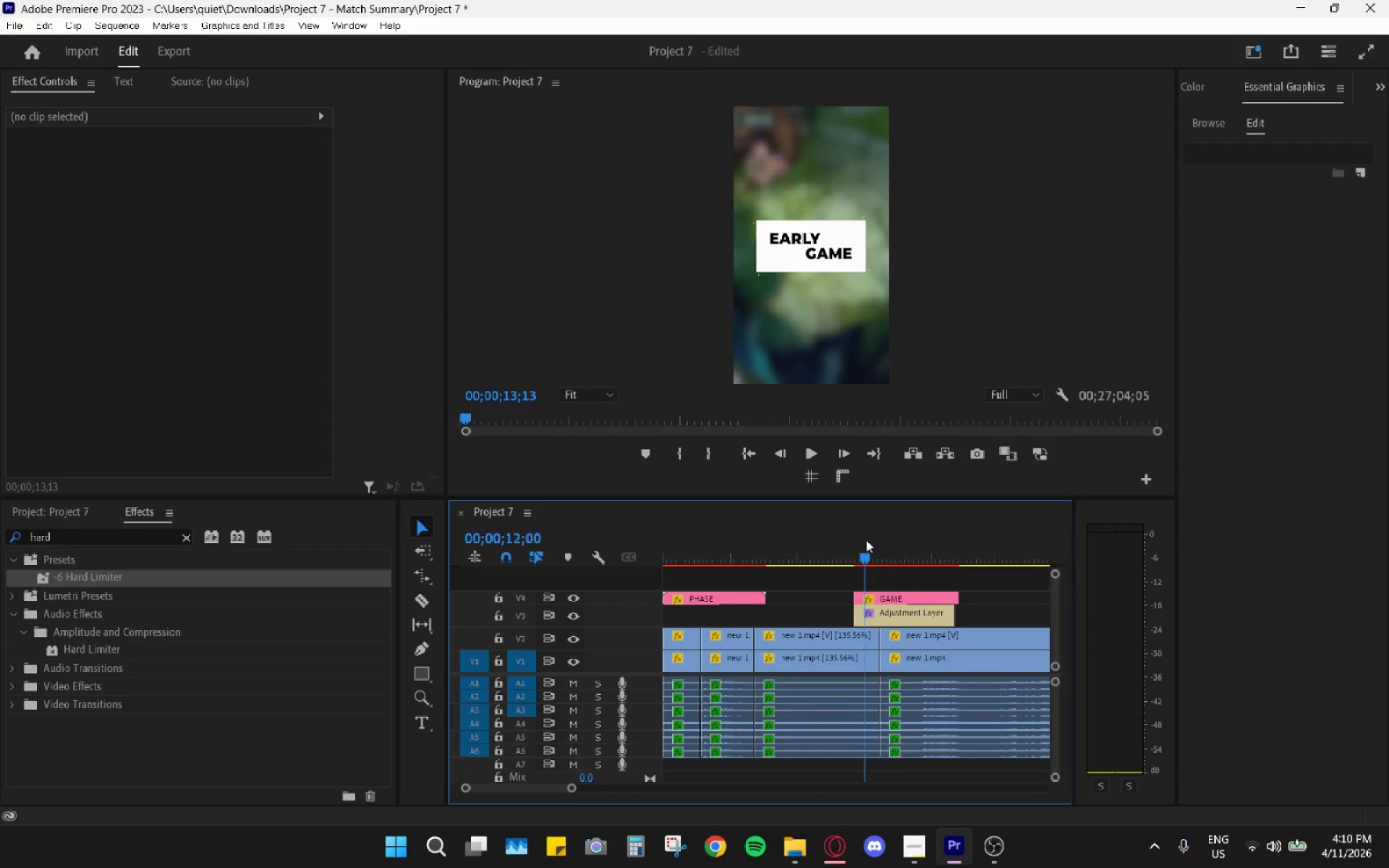 
key(Space)
 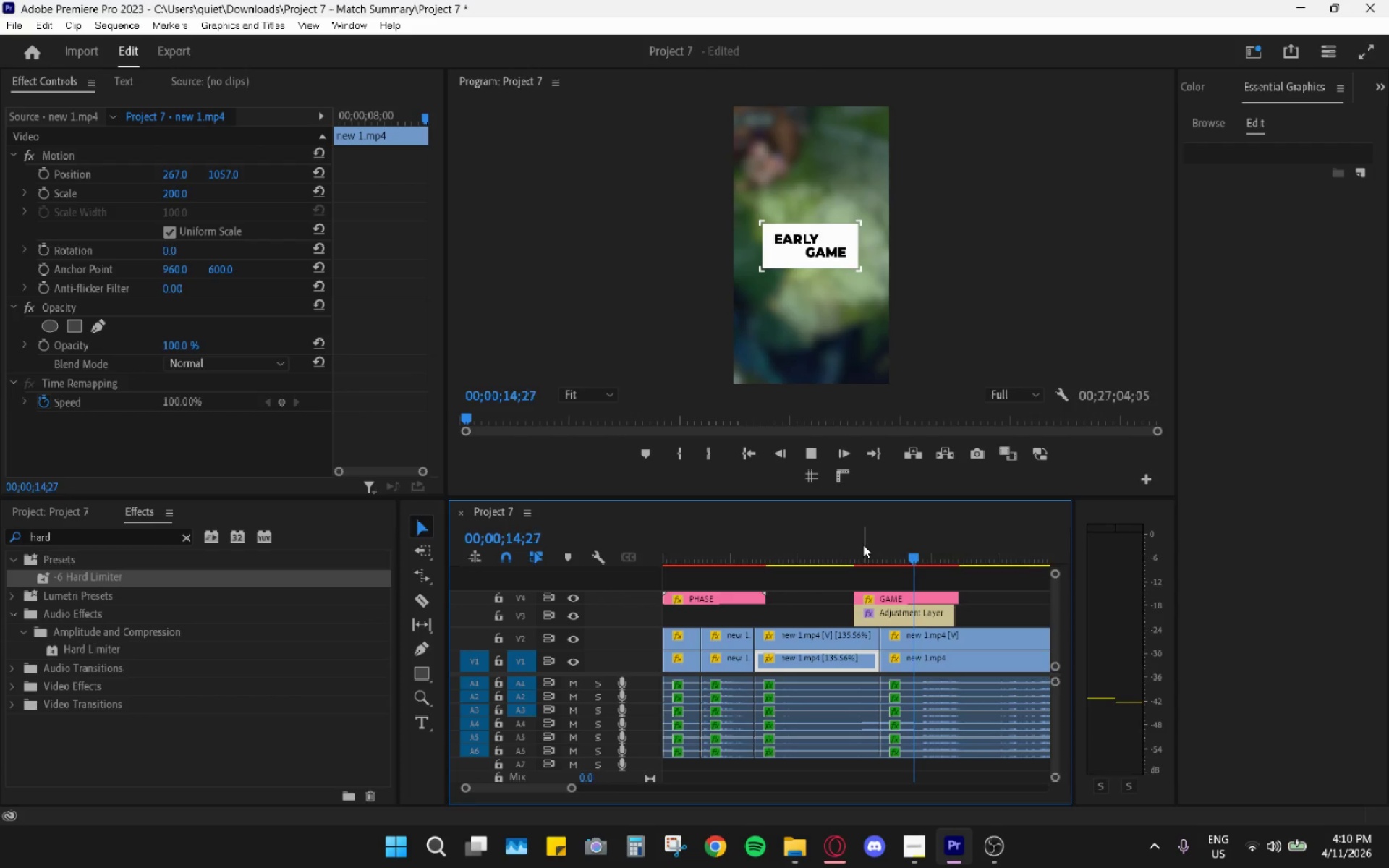 
key(Space)
 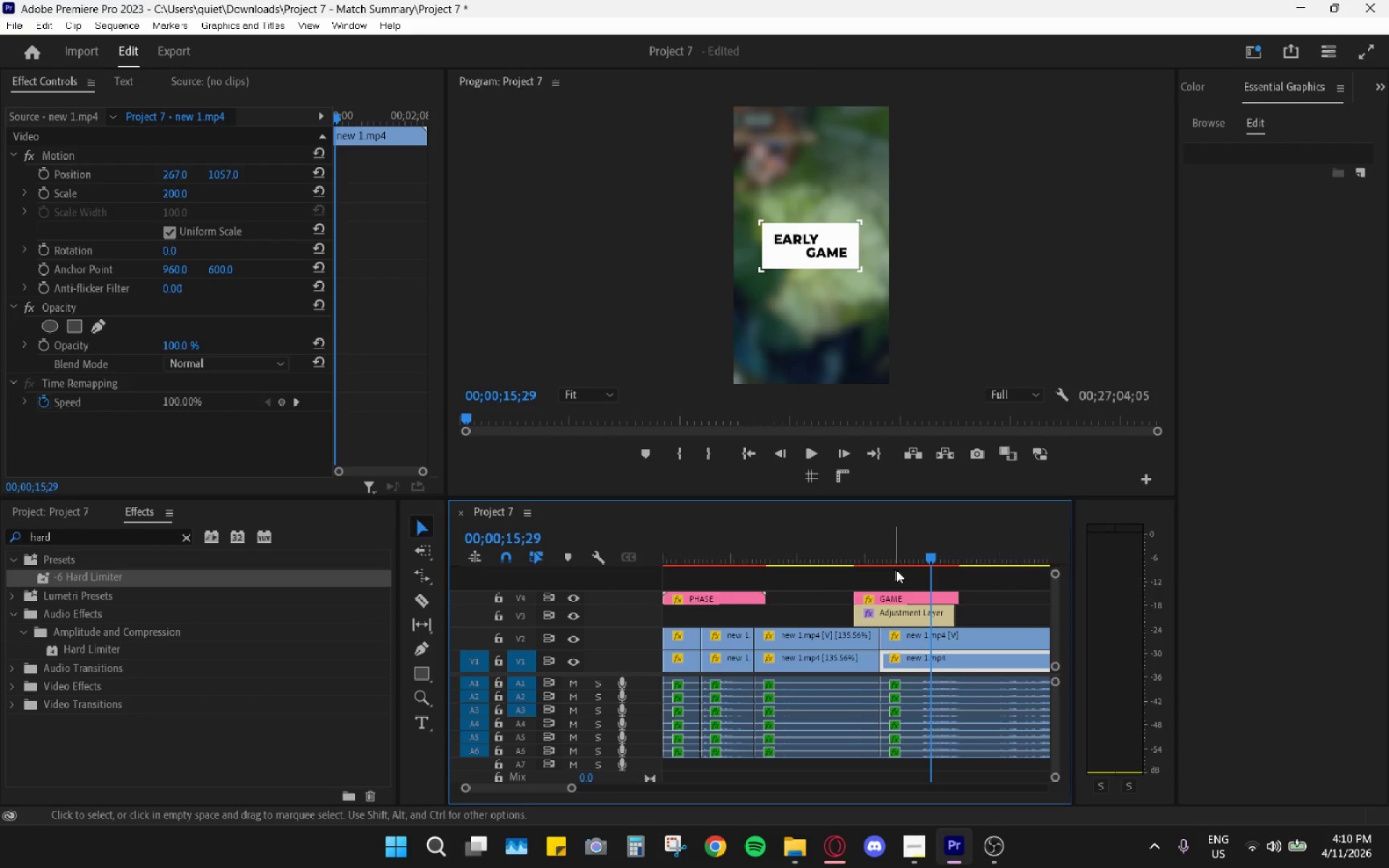 
hold_key(key=AltLeft, duration=0.69)
scroll: coordinate [898, 607], scroll_direction: down, amount: 10.0
 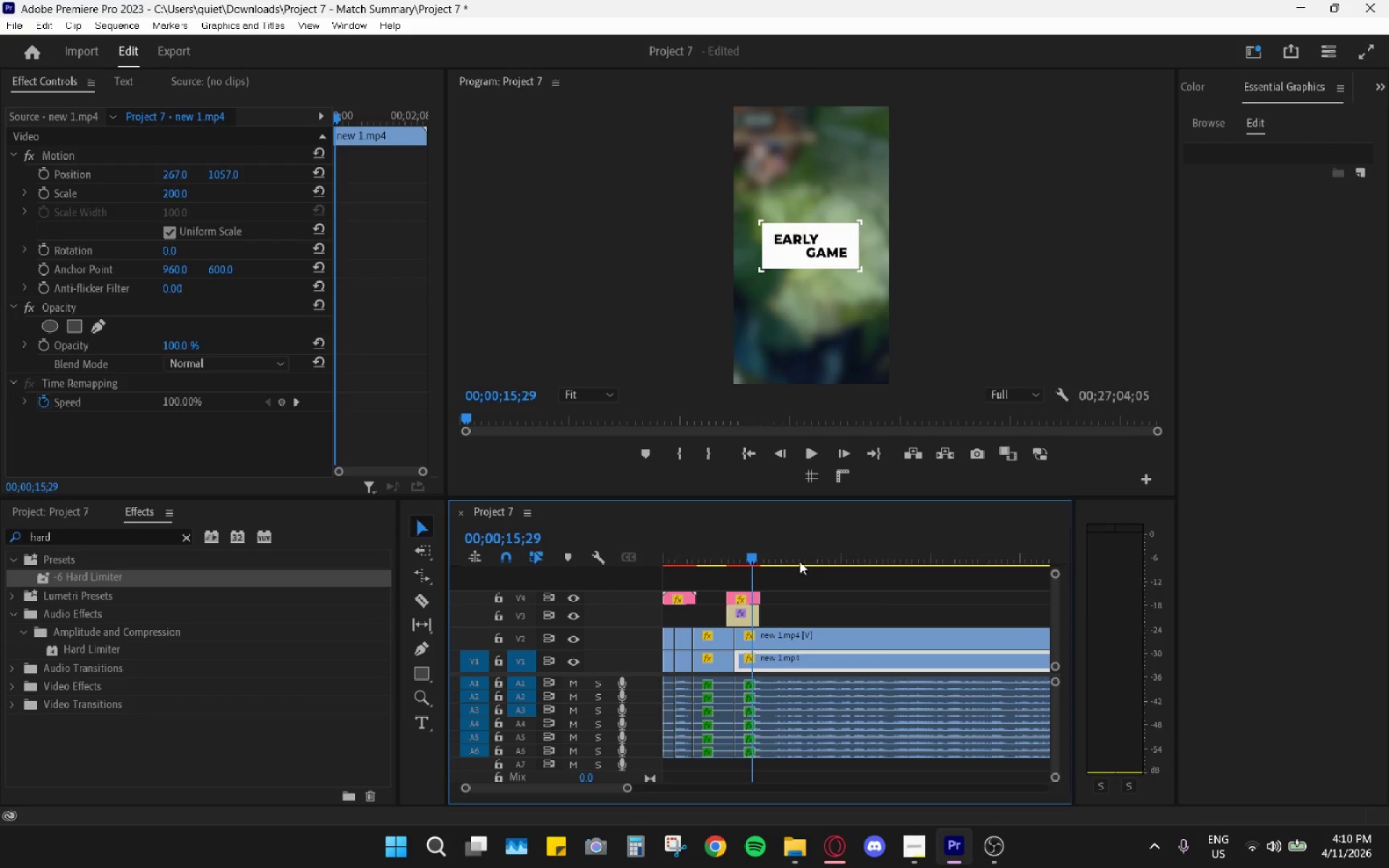 
left_click_drag(start_coordinate=[795, 558], to_coordinate=[781, 550])
 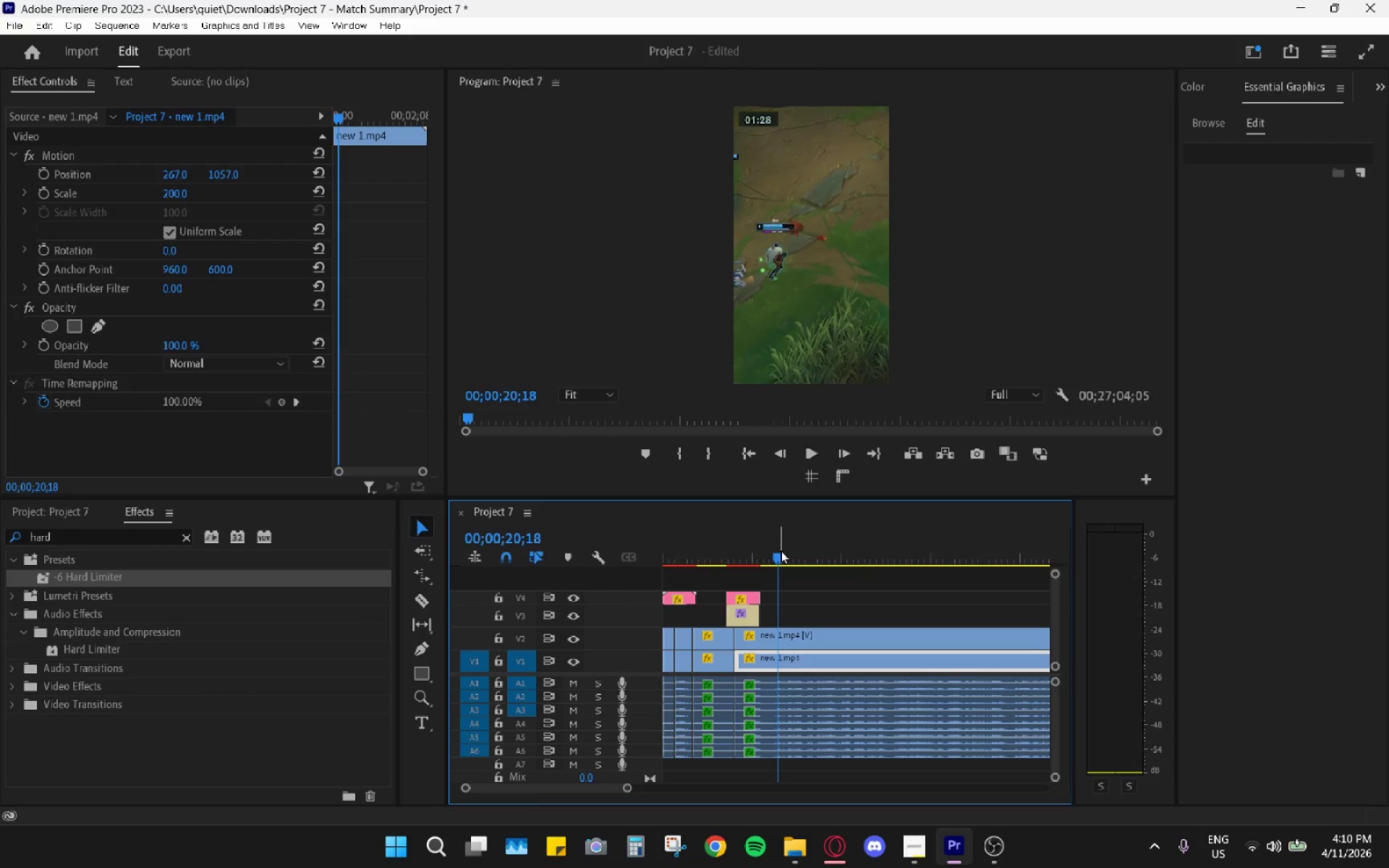 
key(Space)
 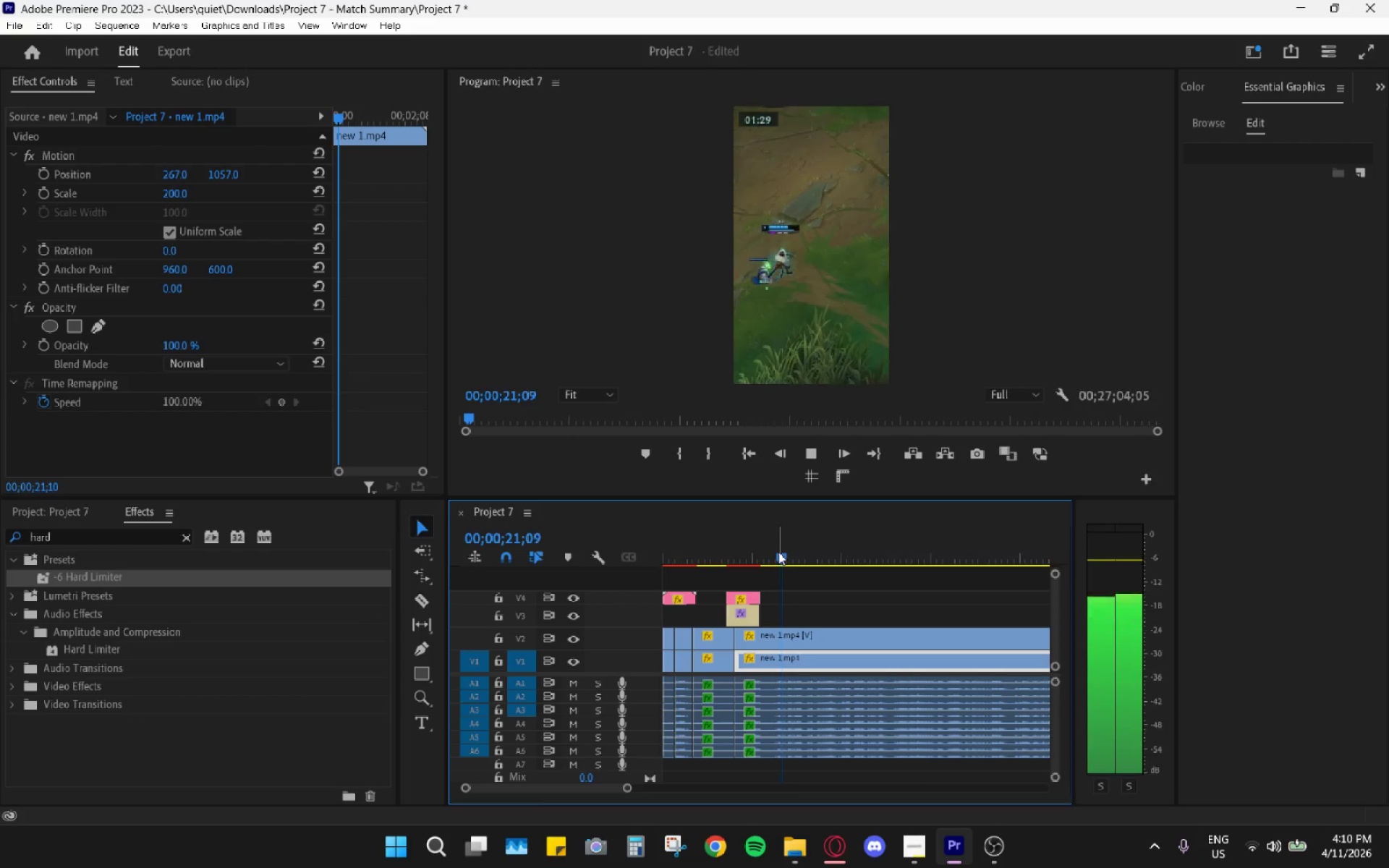 
key(Space)
 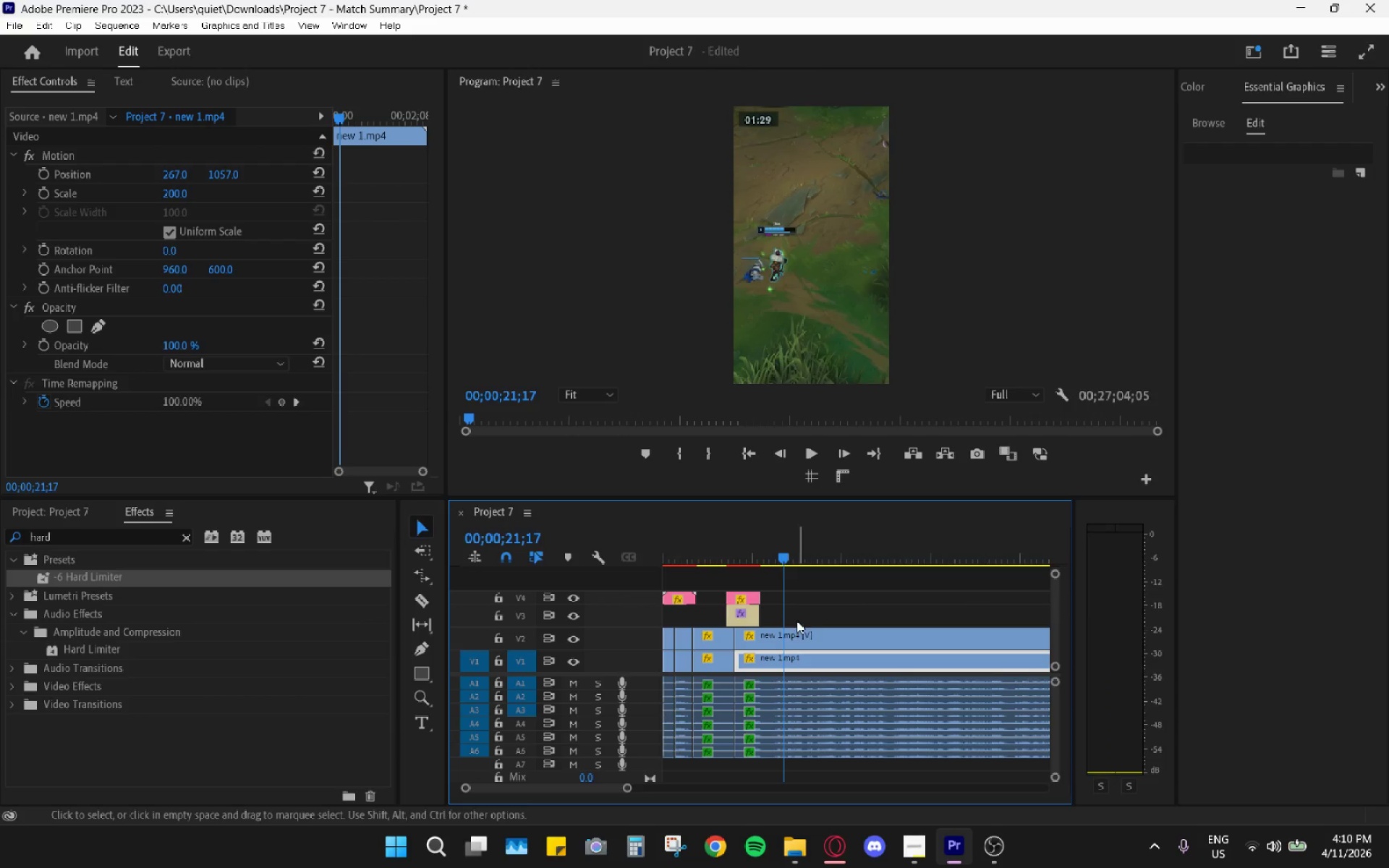 
key(C)
 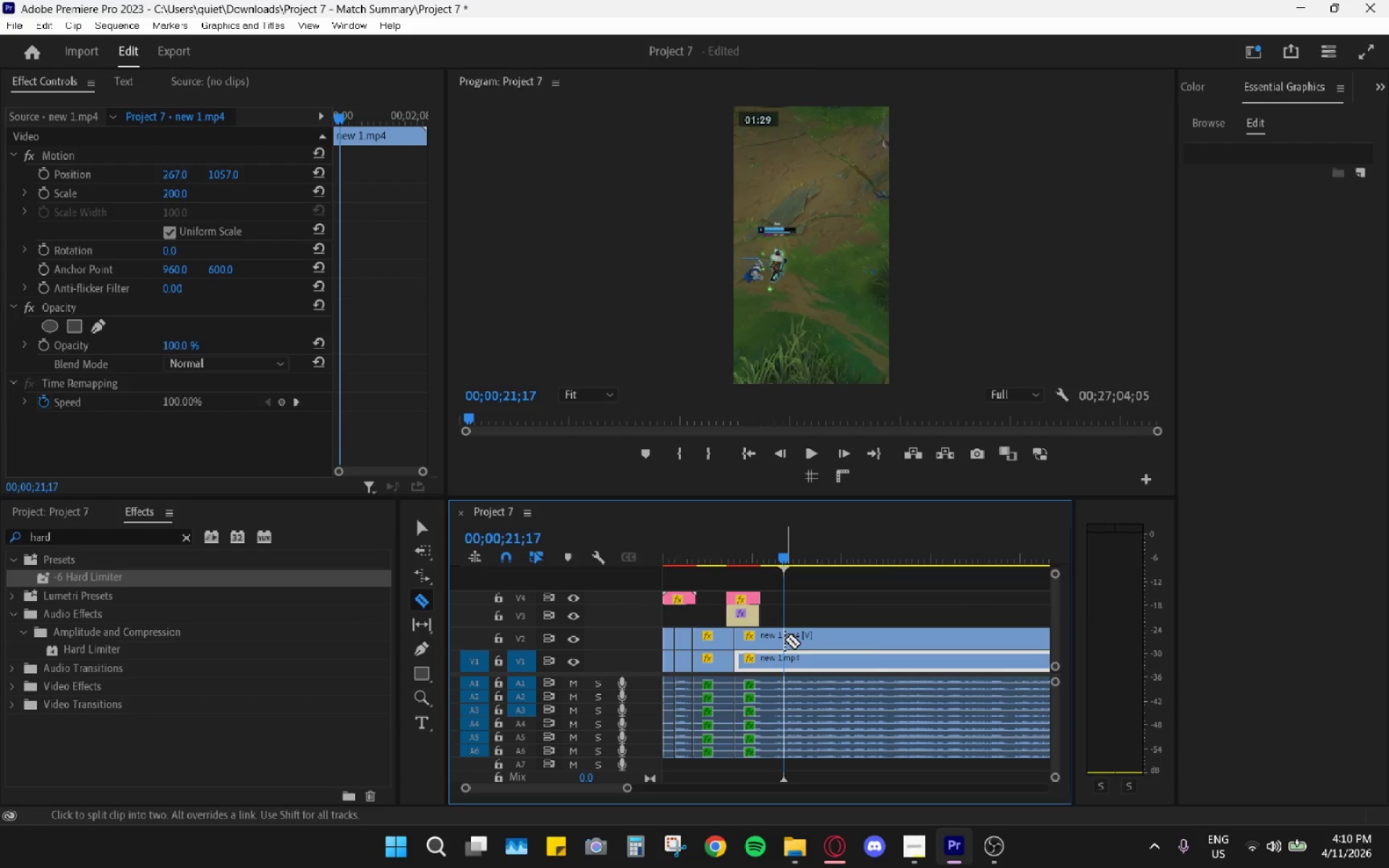 
left_click([785, 639])
 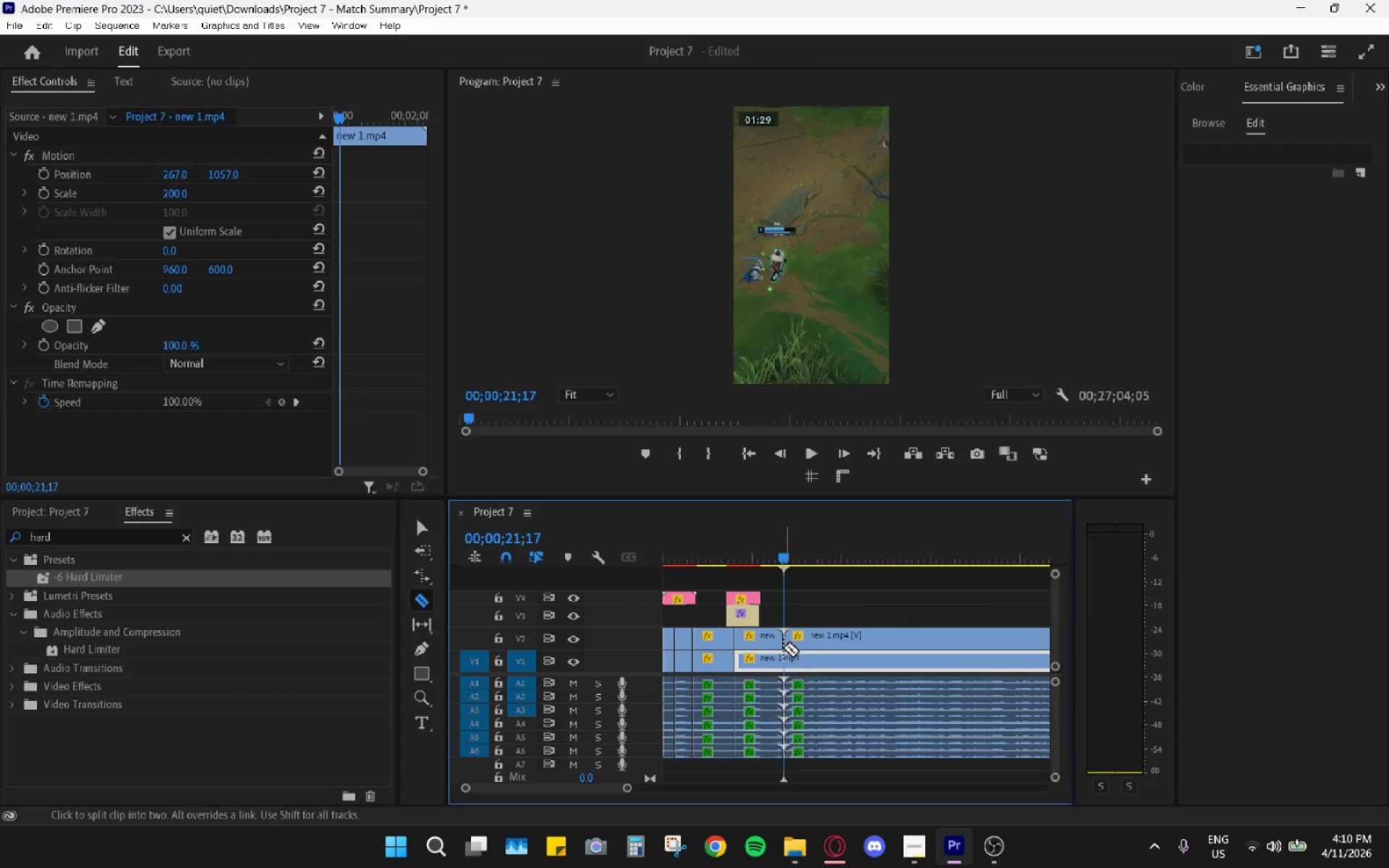 
left_click_drag(start_coordinate=[783, 655], to_coordinate=[783, 658])
 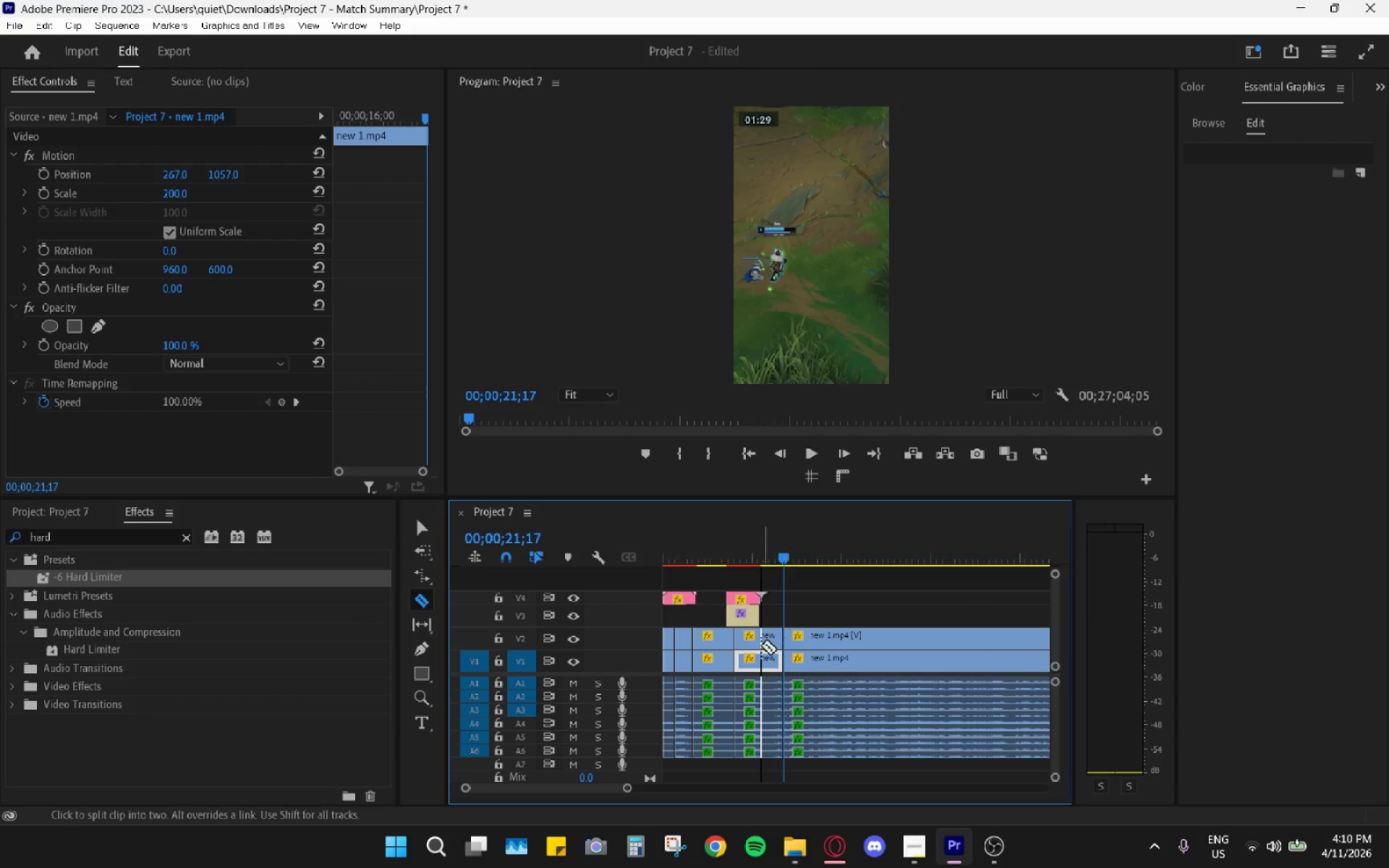 
type(hh)
 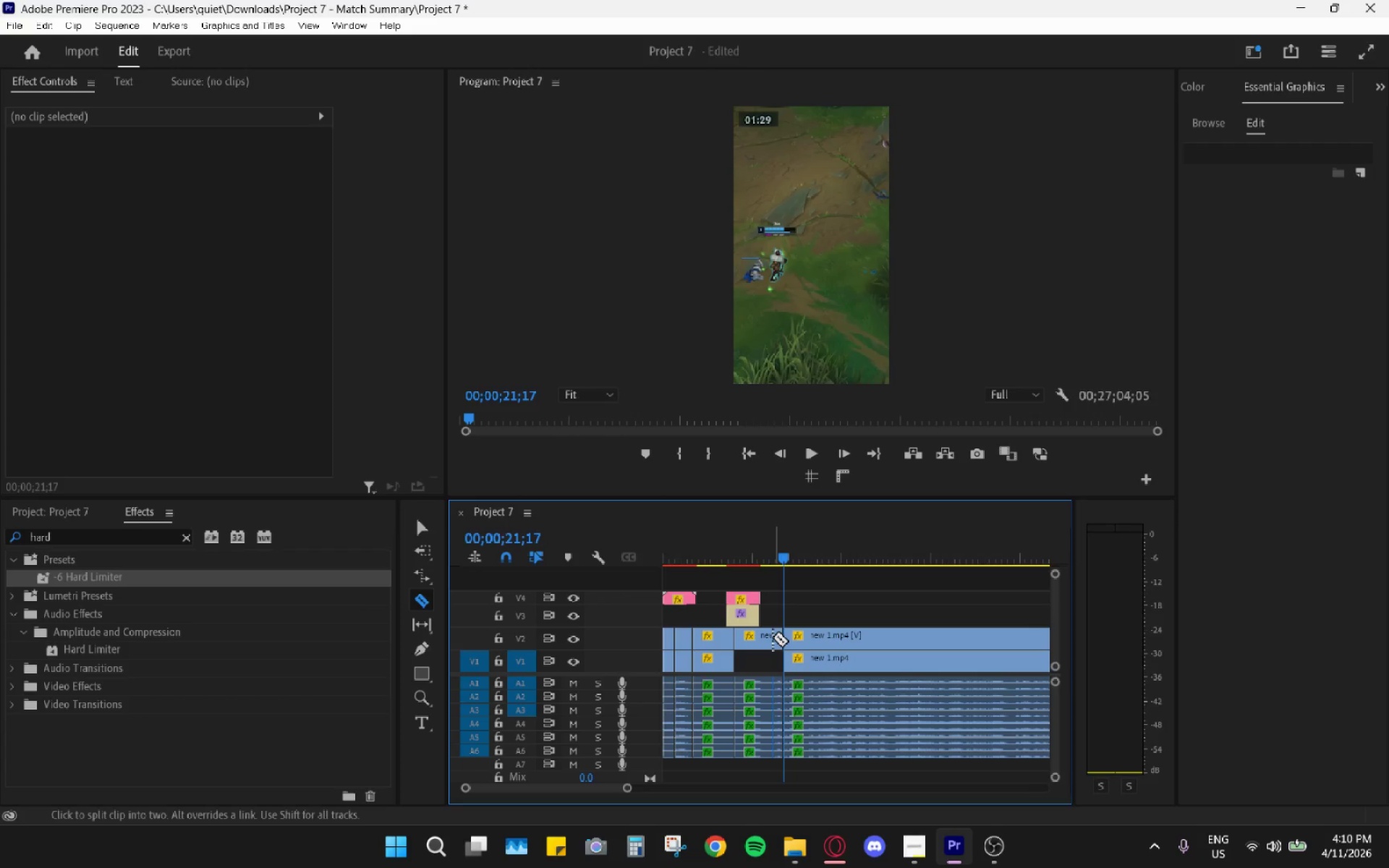 
key(V)
 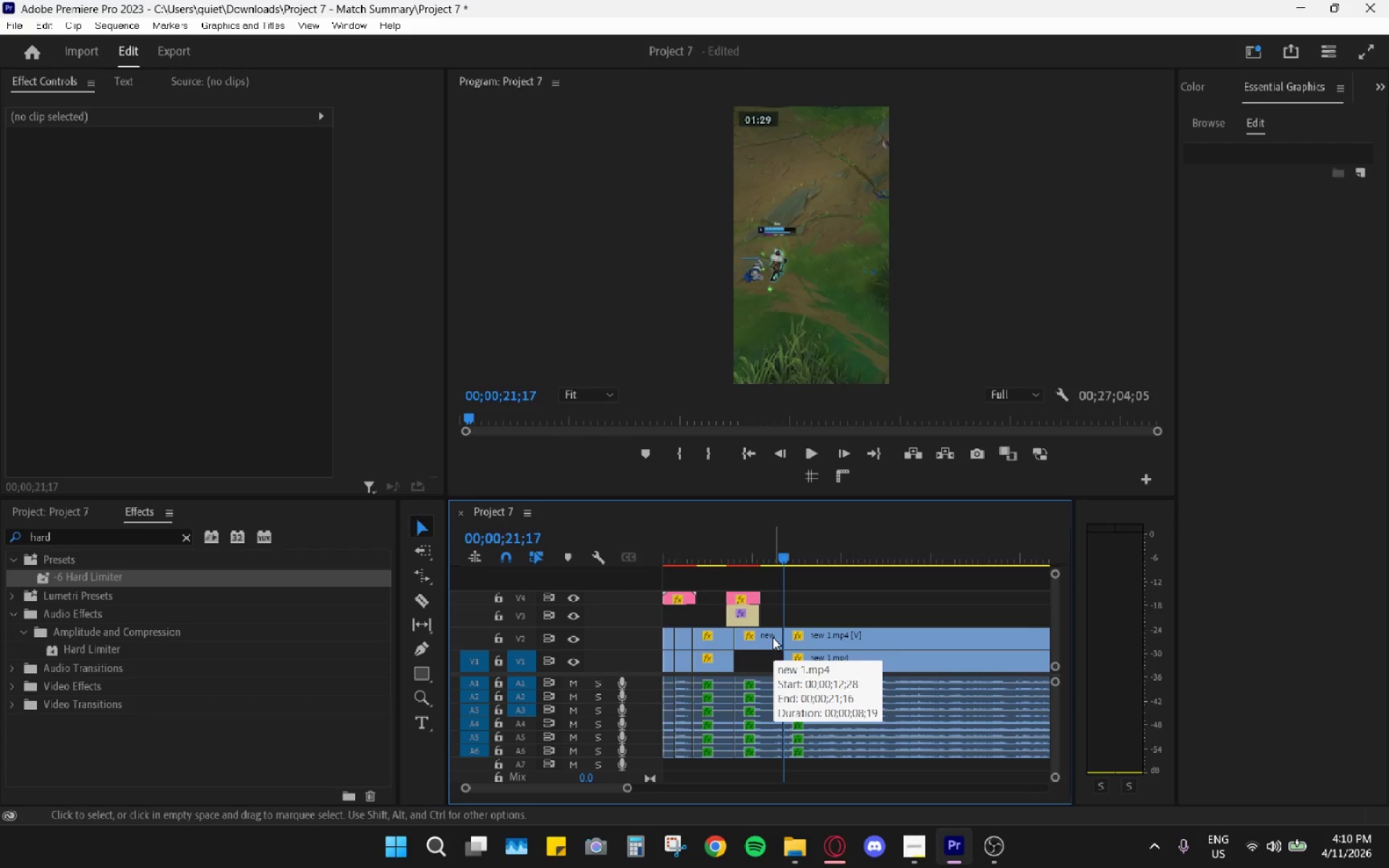 
left_click([773, 637])
 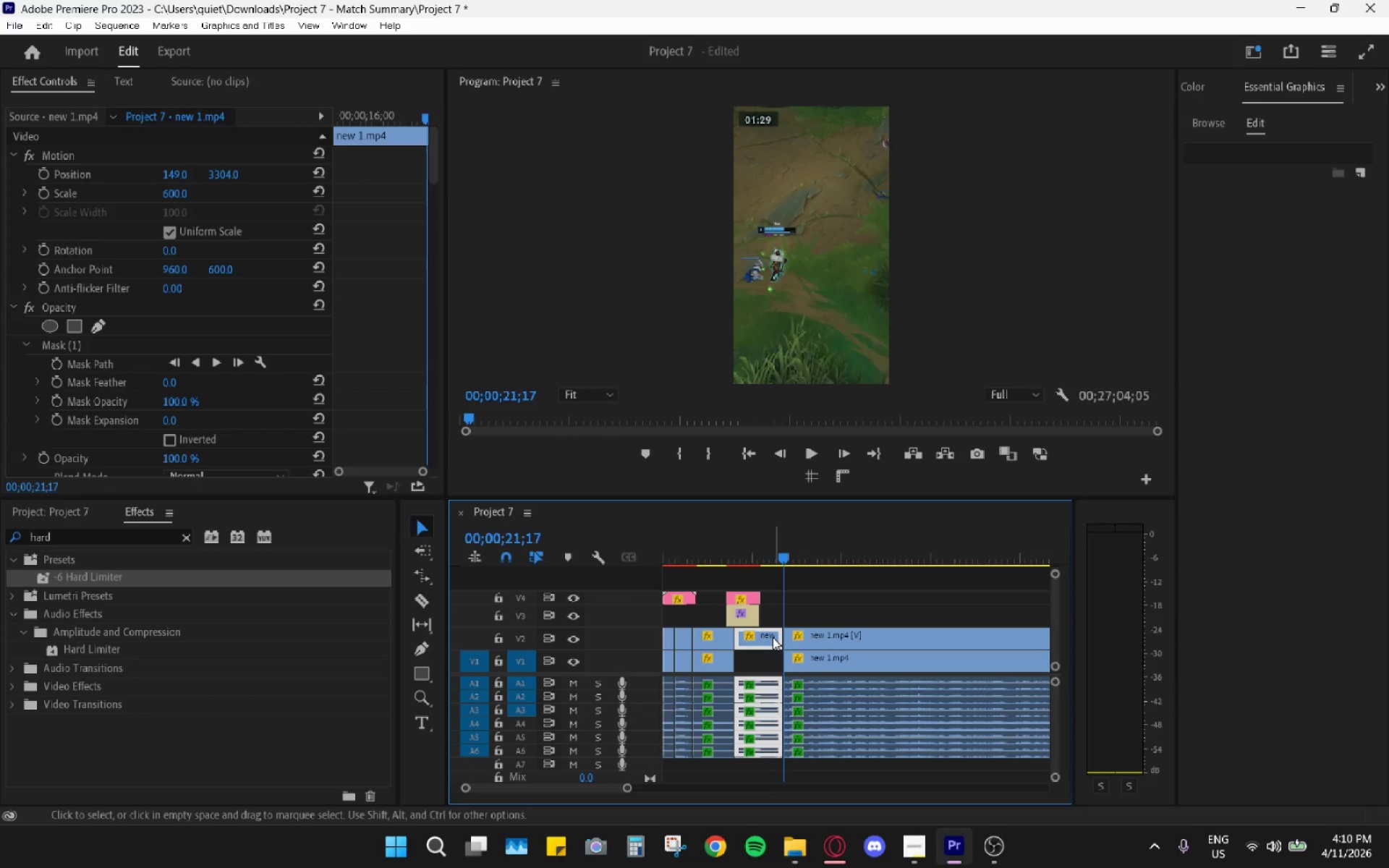 
type(hh)
 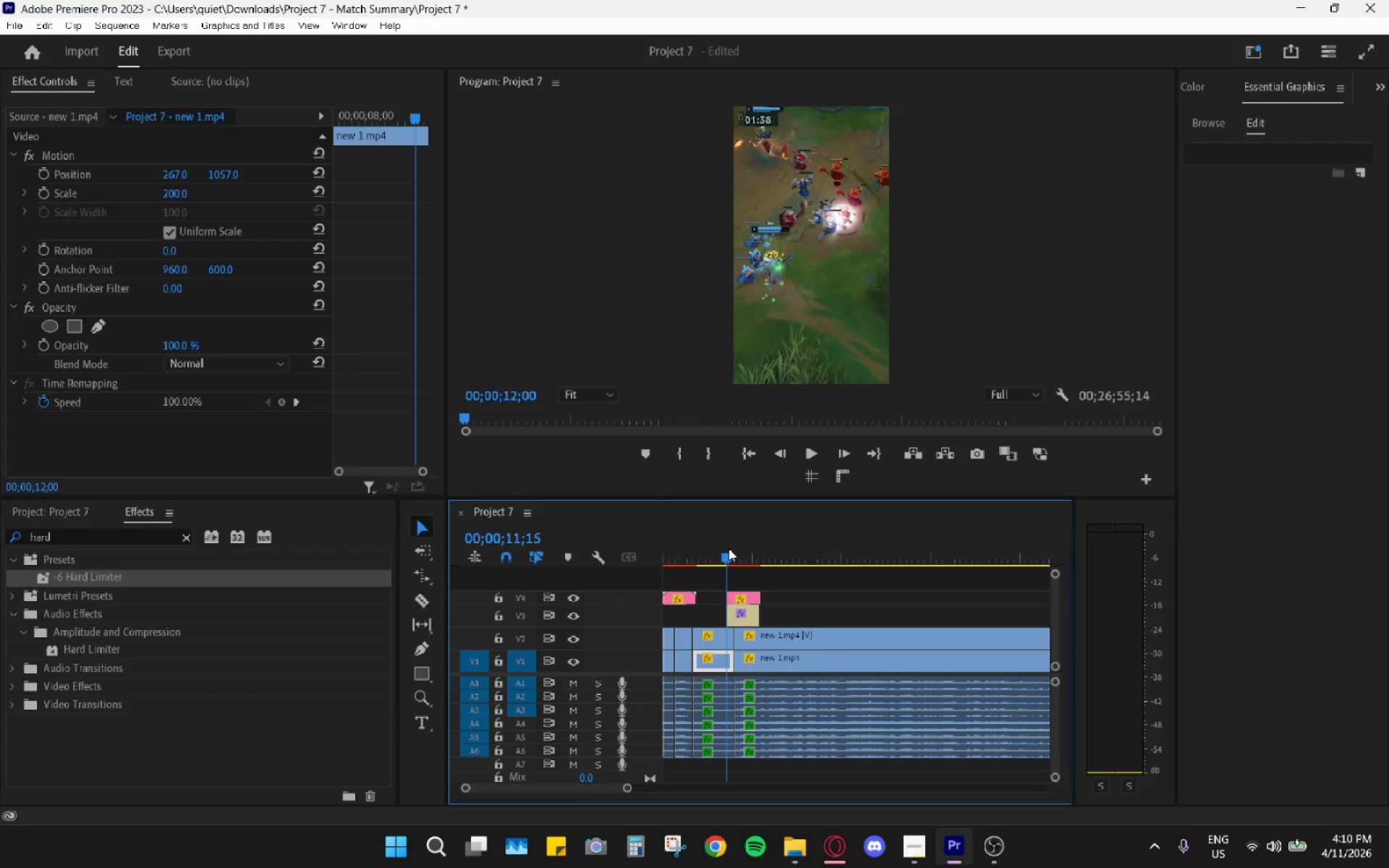 
key(Space)
 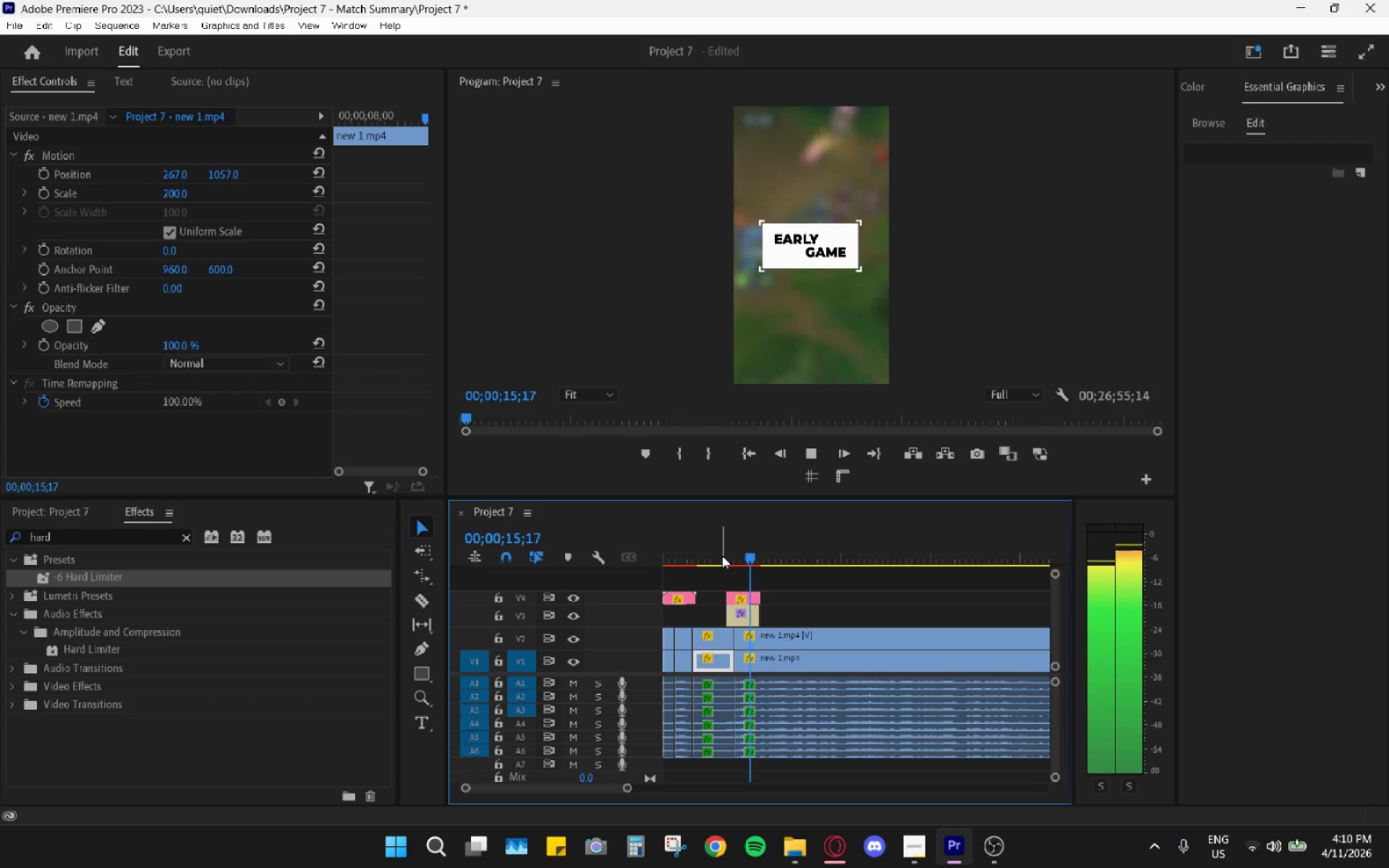 
wait(9.67)
 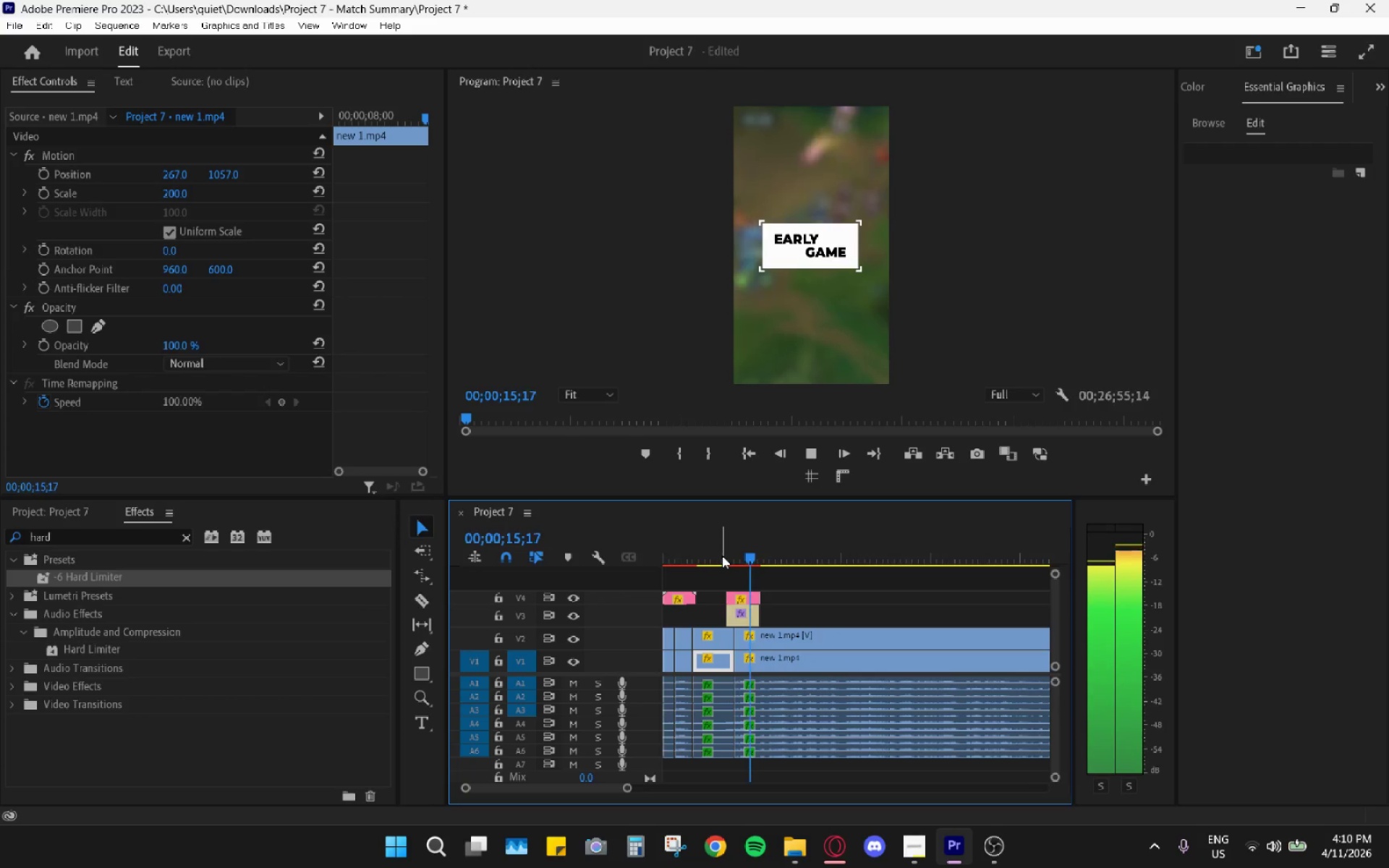 
key(Space)
 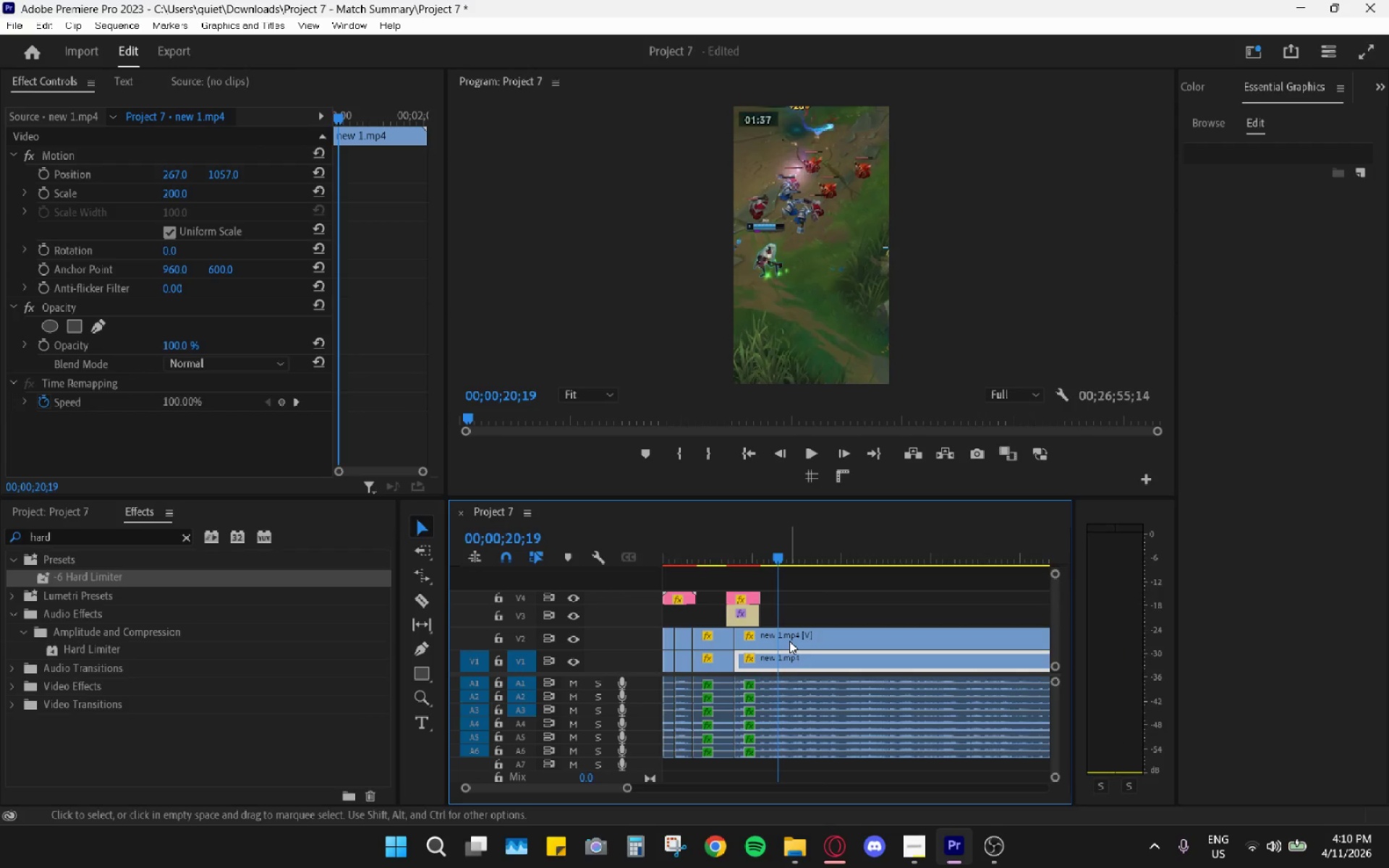 
key(Space)
 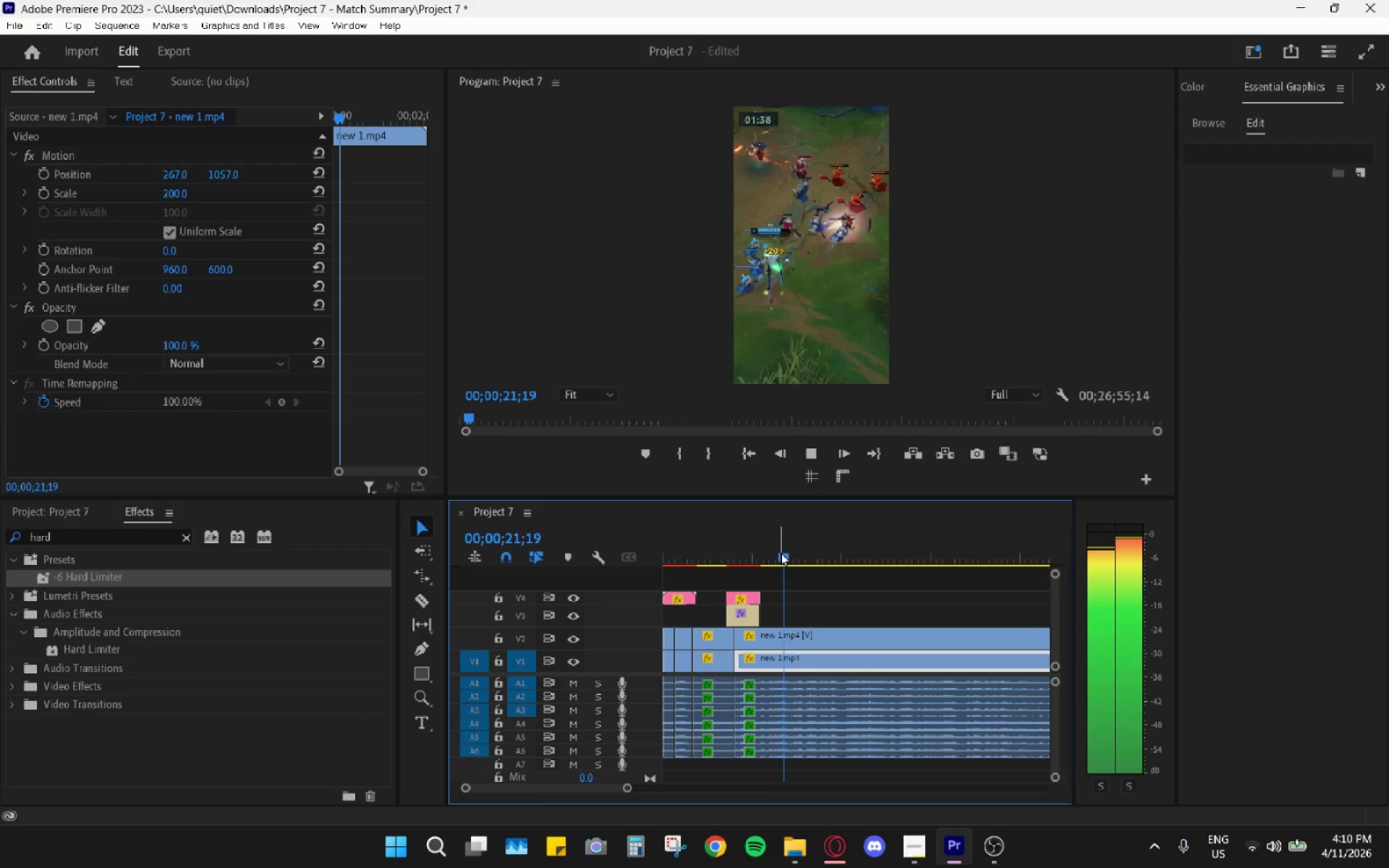 
key(Space)
 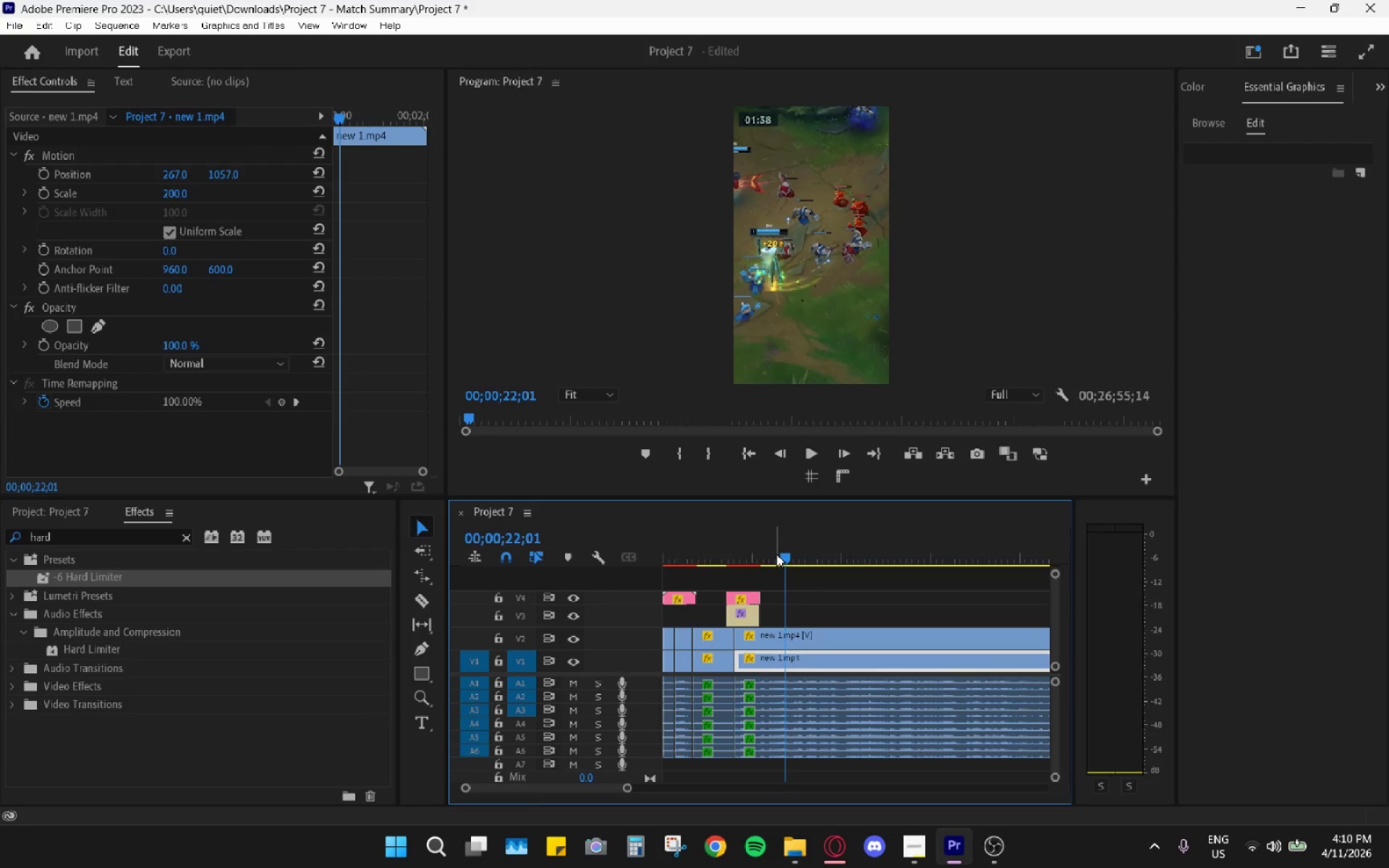 
key(Space)
 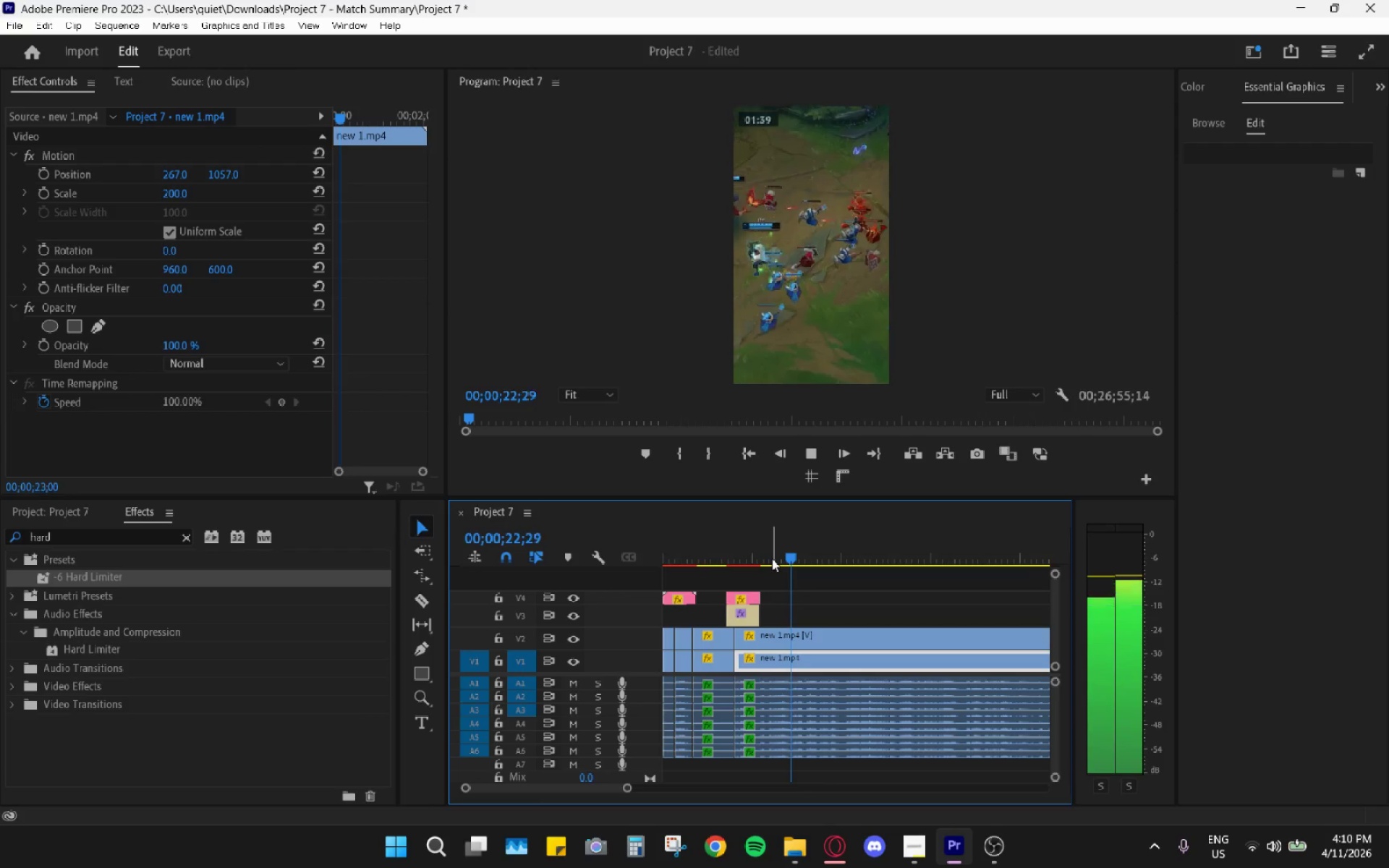 
key(Space)
 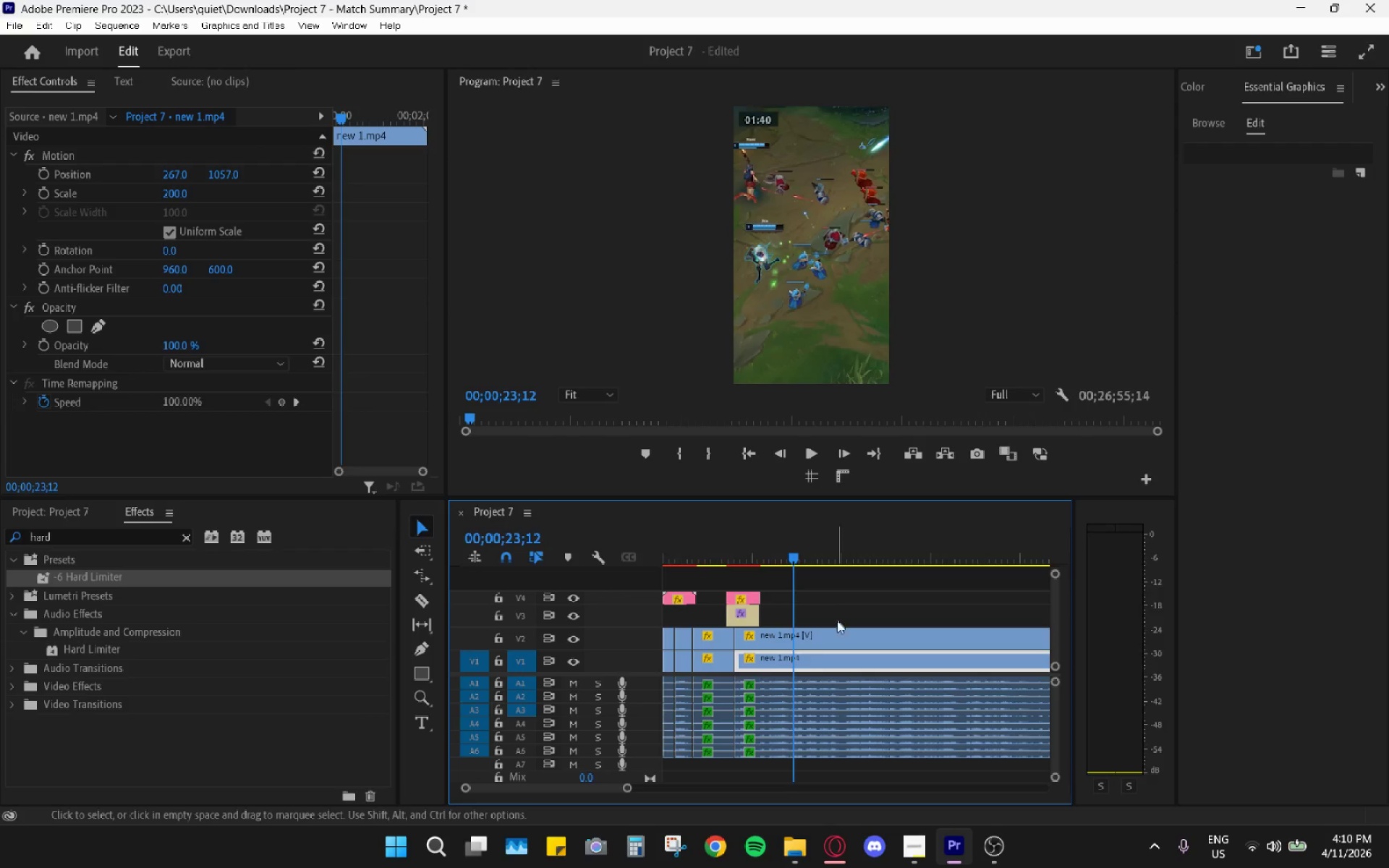 
key(C)
 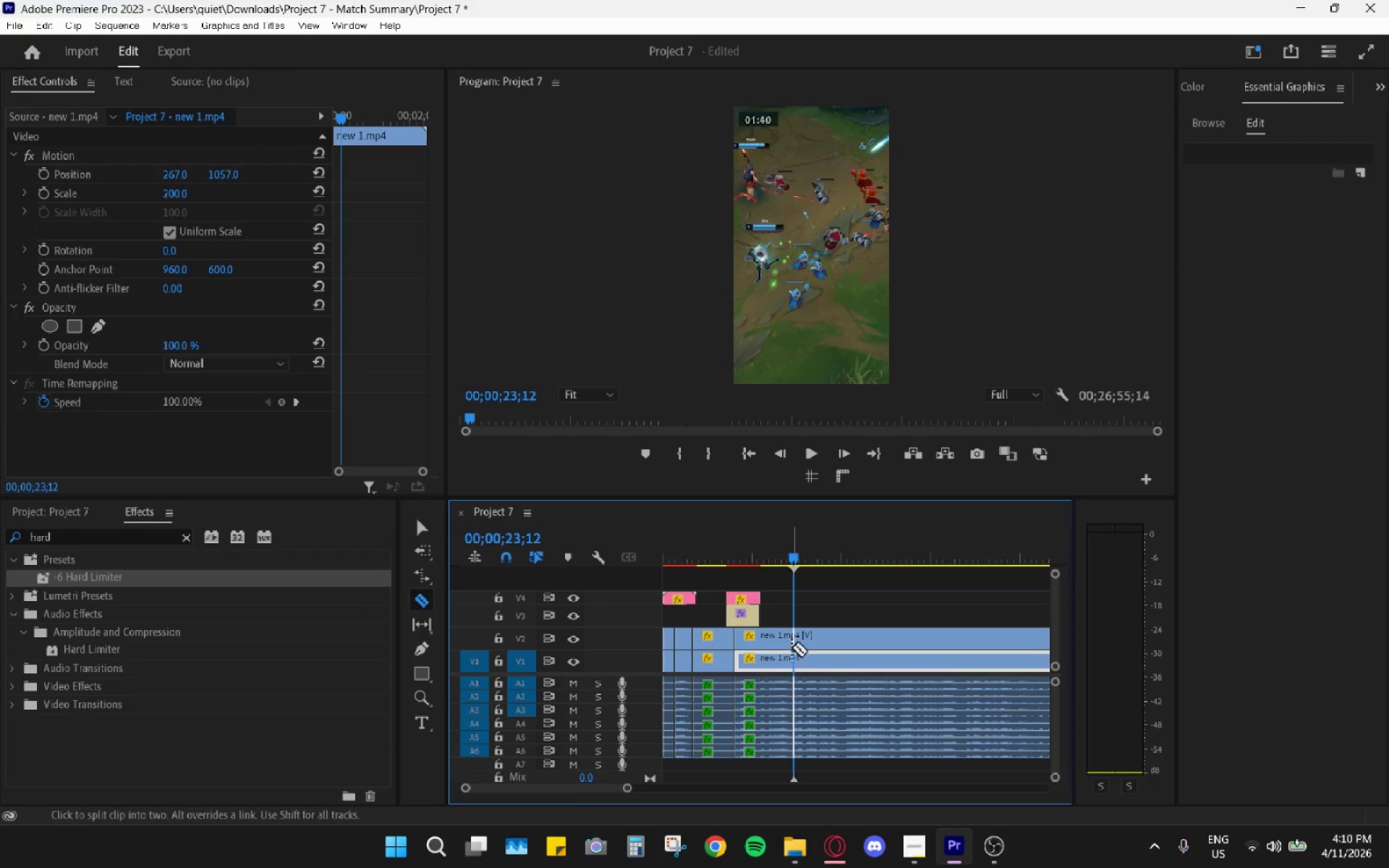 
left_click([794, 642])
 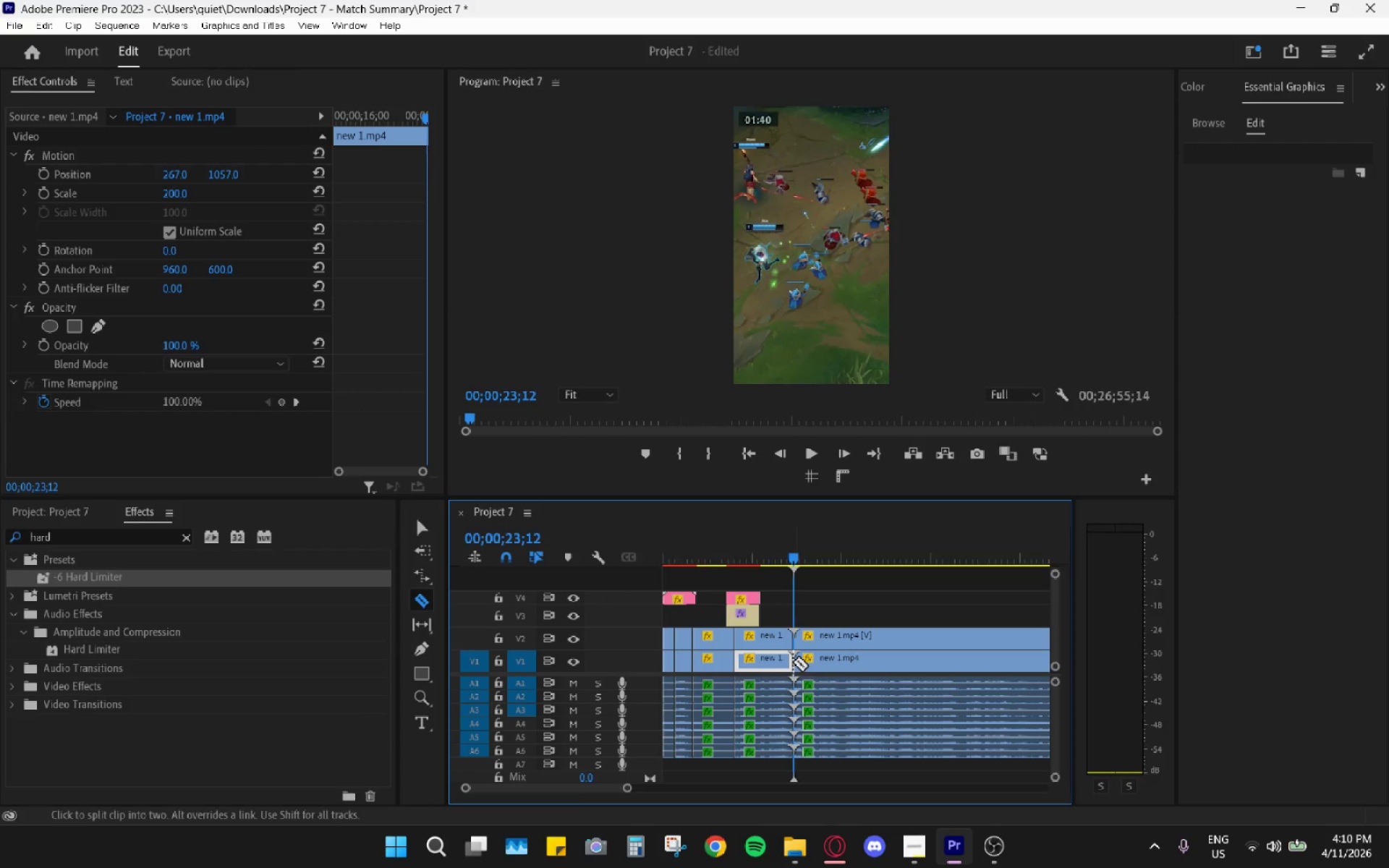 
type(vh)
 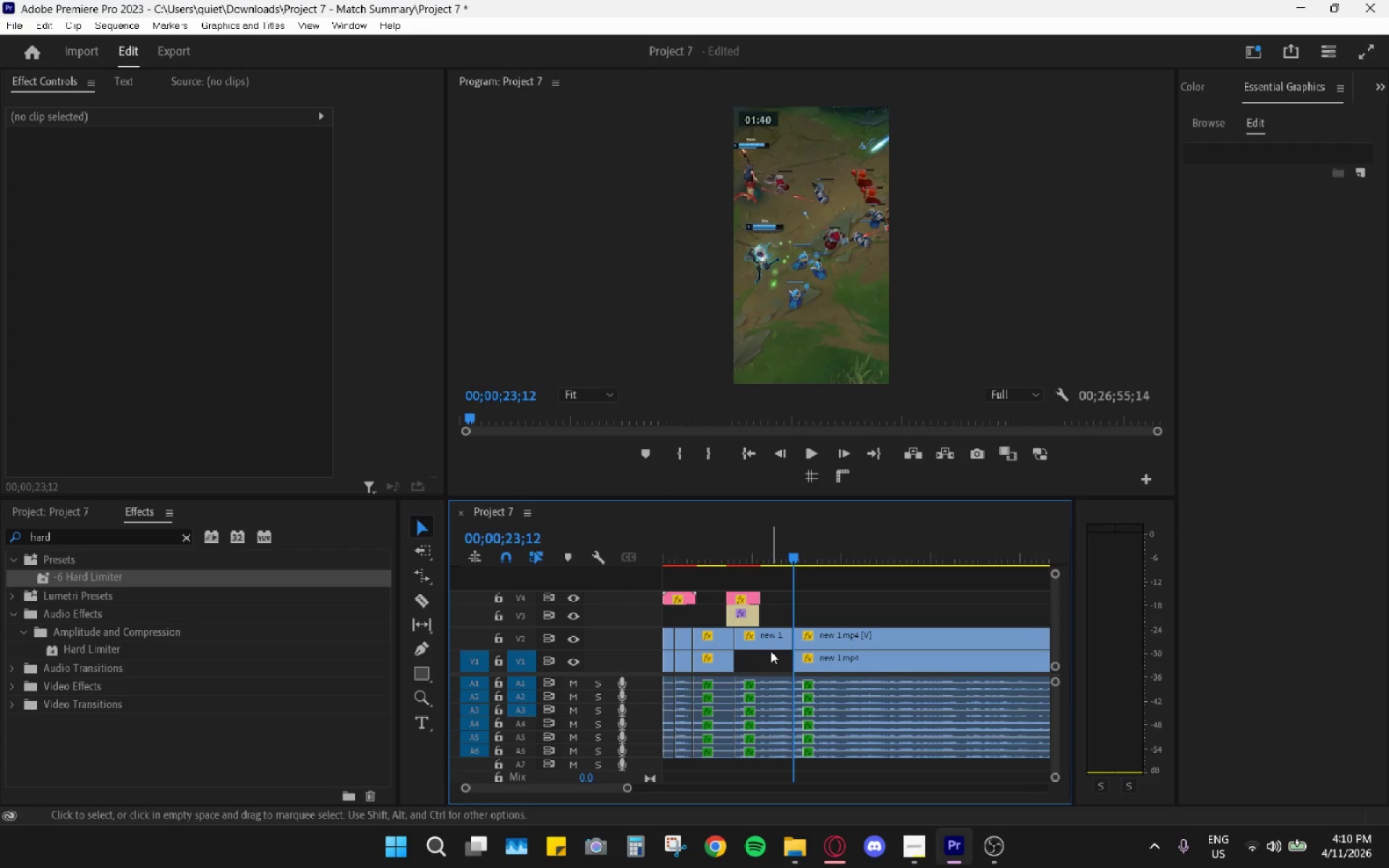 
left_click([775, 635])
 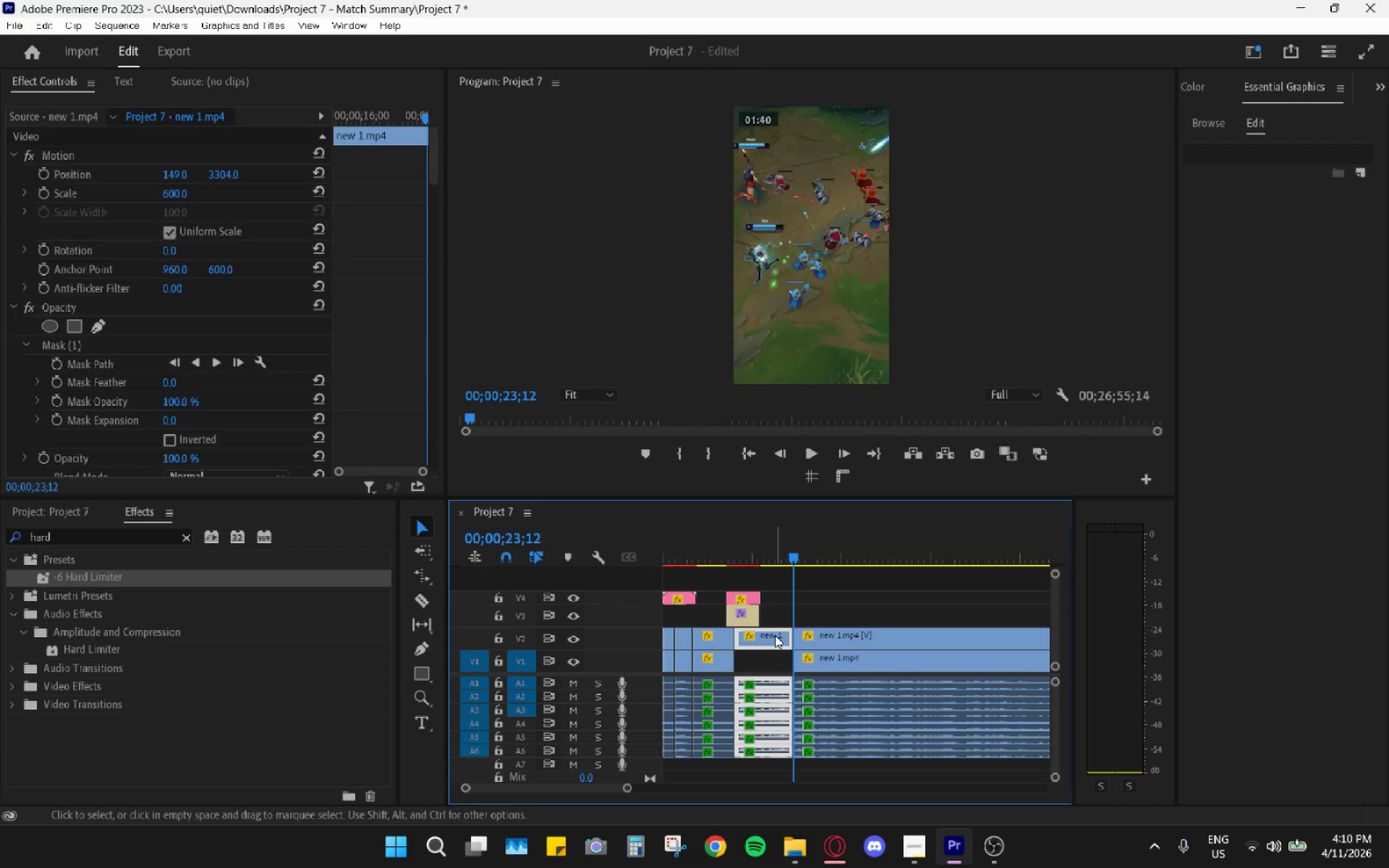 
key(H)
 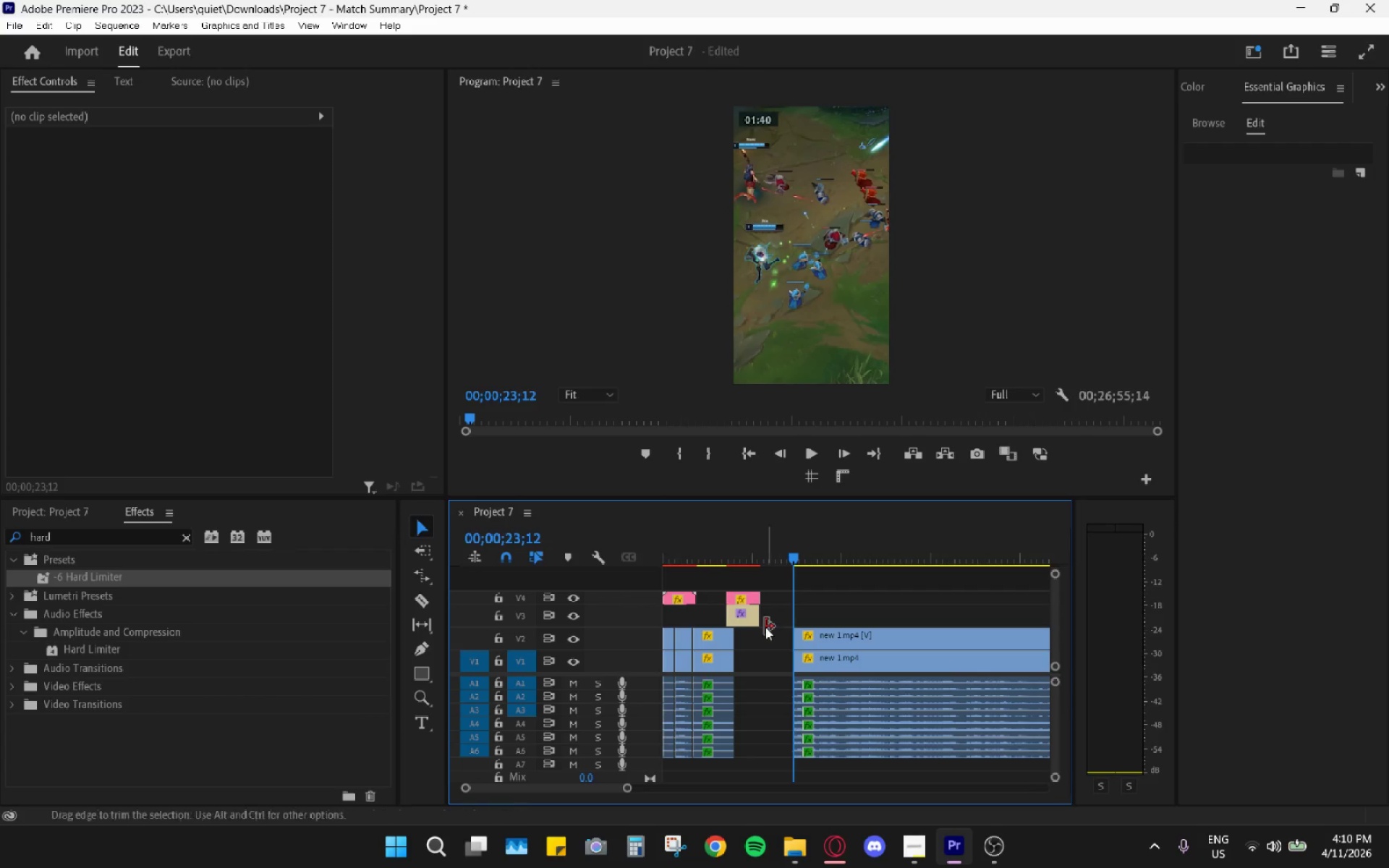 
left_click([763, 639])
 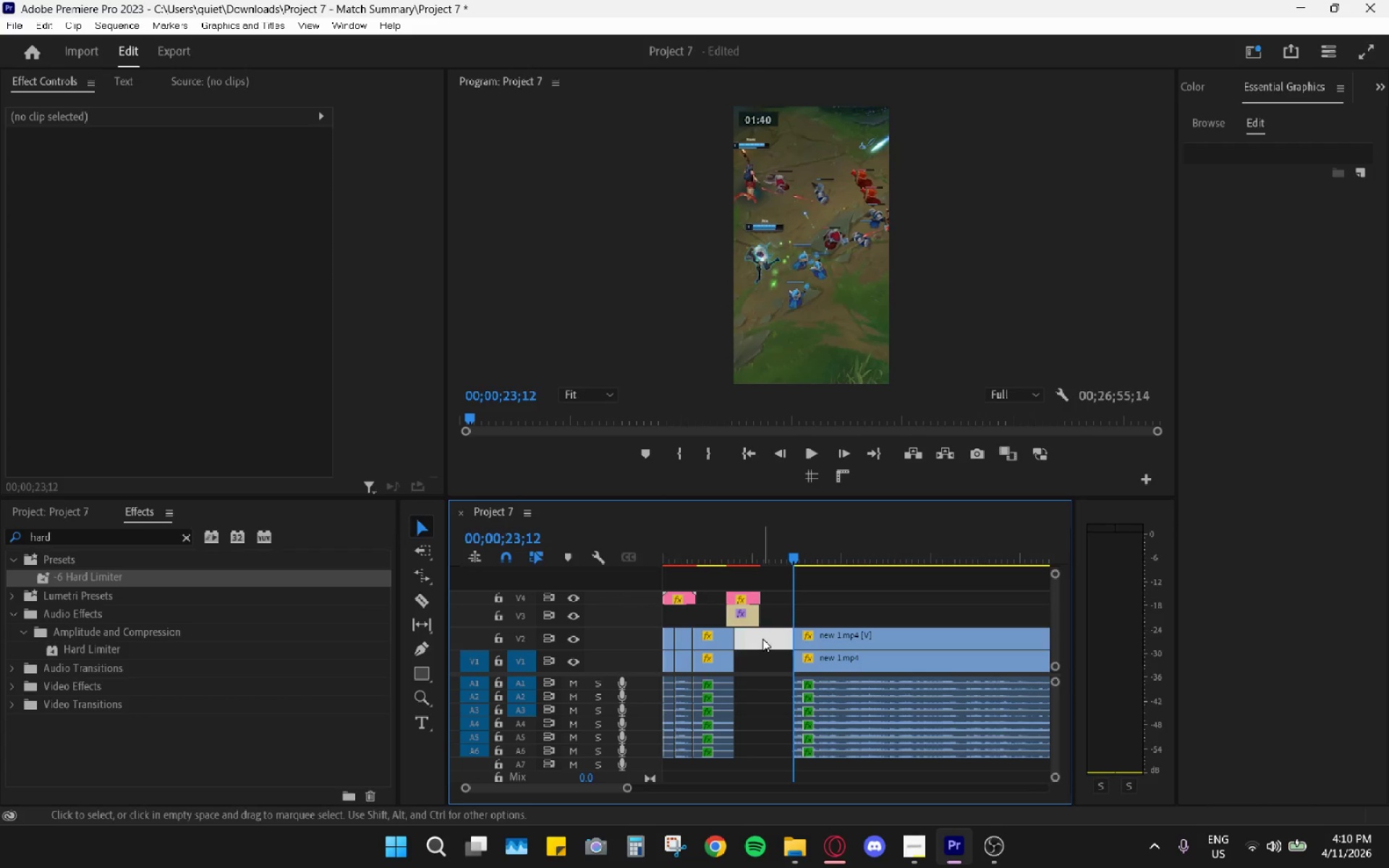 
key(H)
 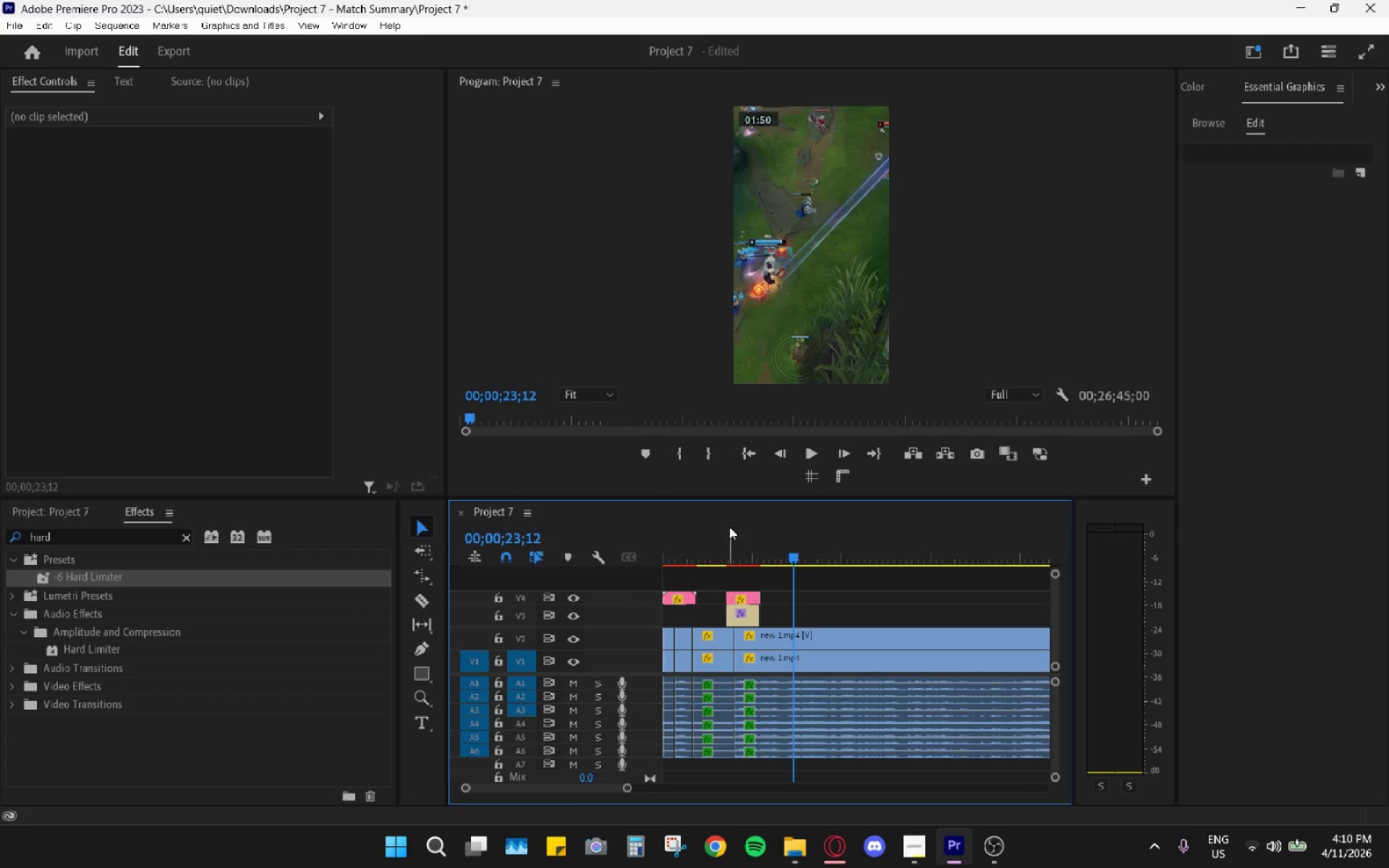 
left_click_drag(start_coordinate=[722, 545], to_coordinate=[723, 555])
 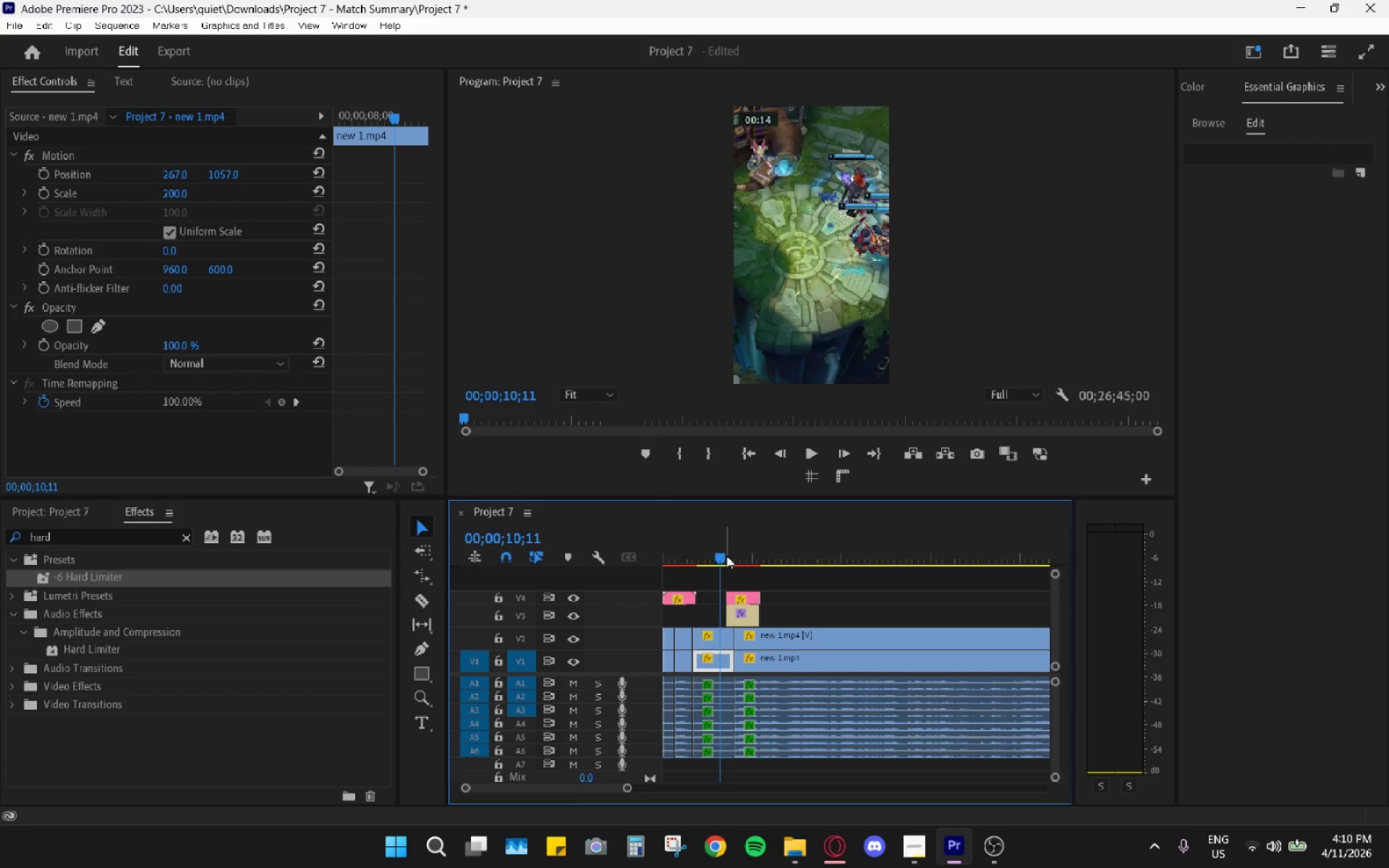 
key(Space)
 